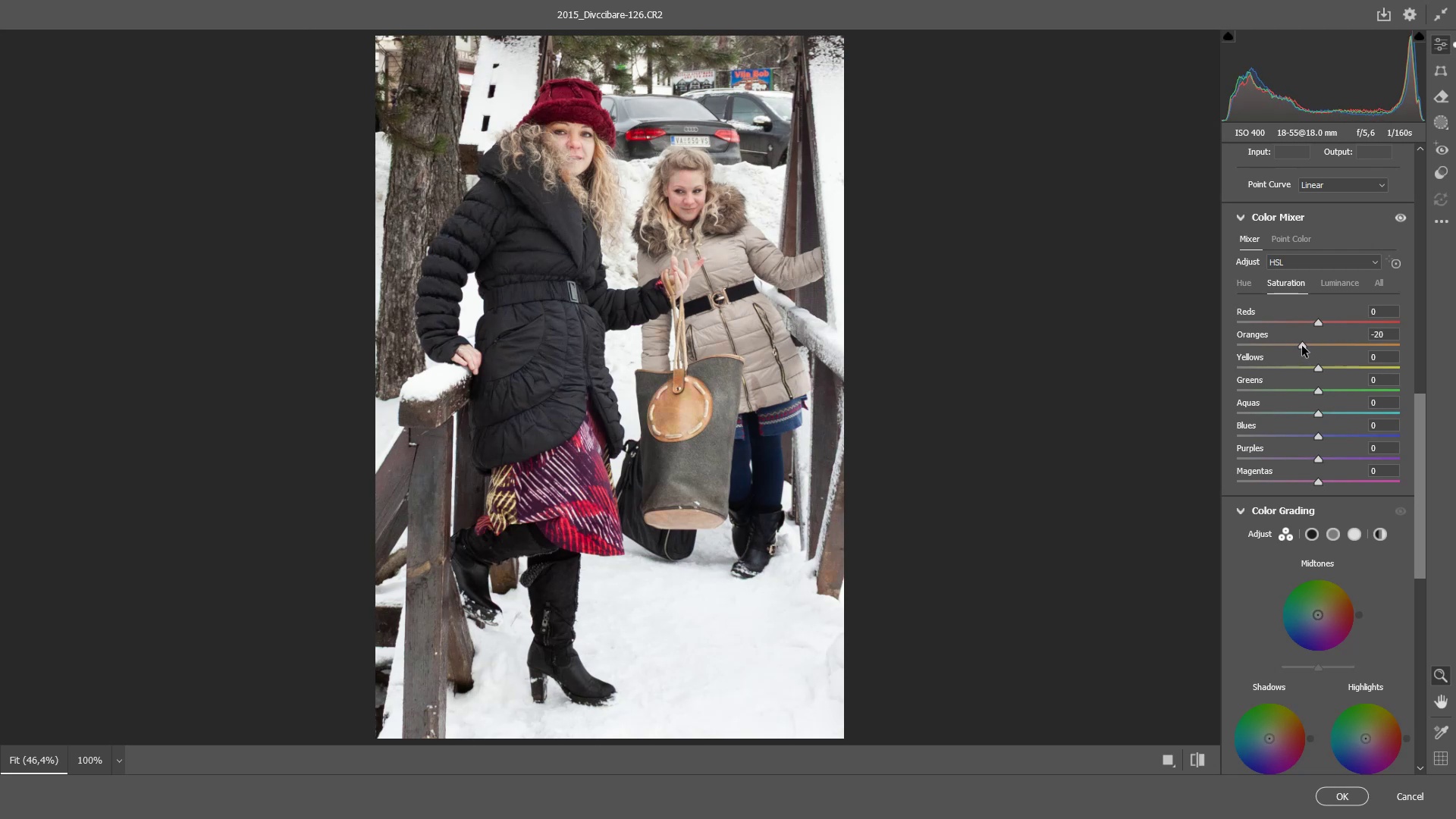 
double_click([1302, 346])
 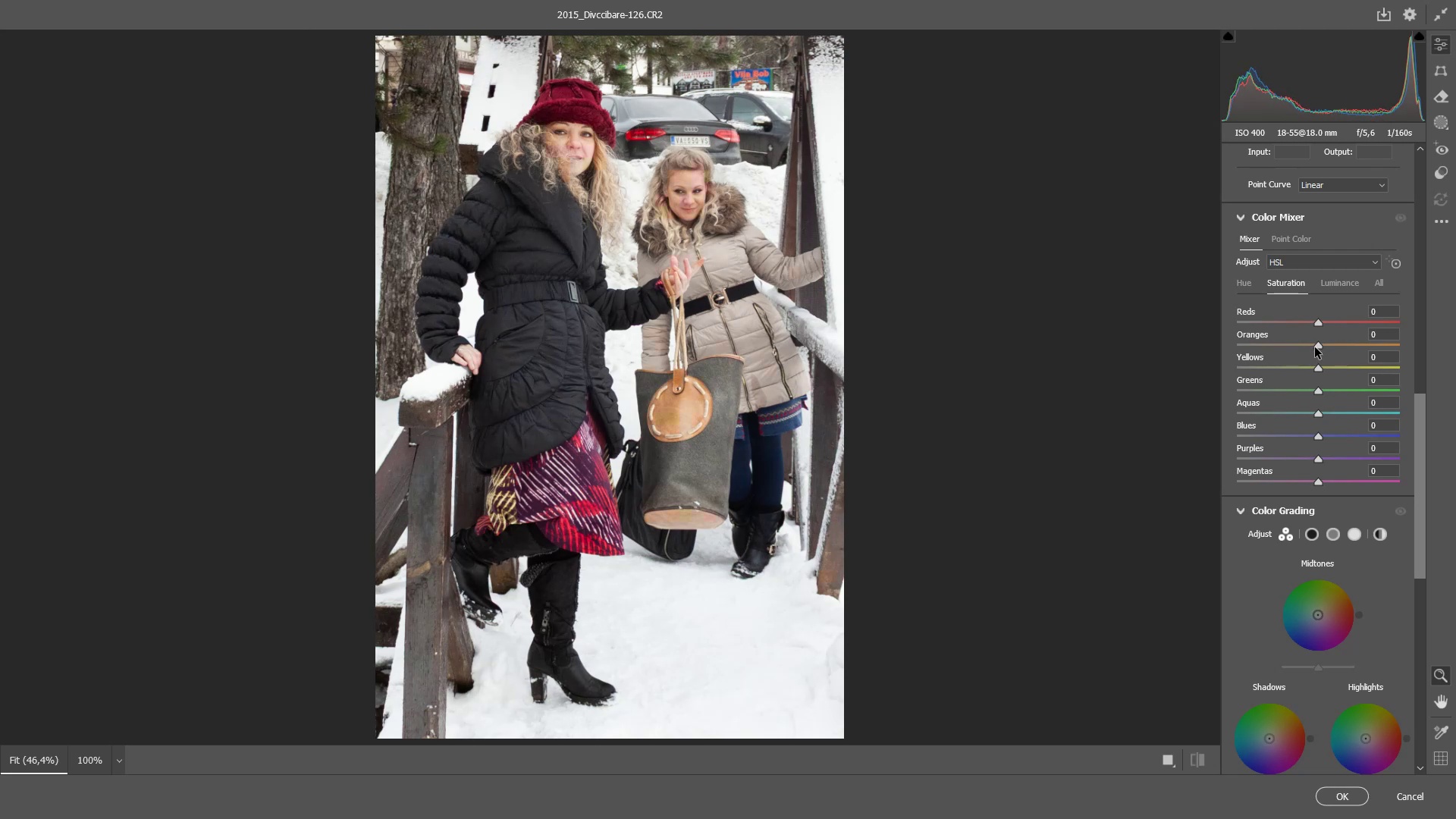 
left_click_drag(start_coordinate=[1318, 346], to_coordinate=[1304, 359])
 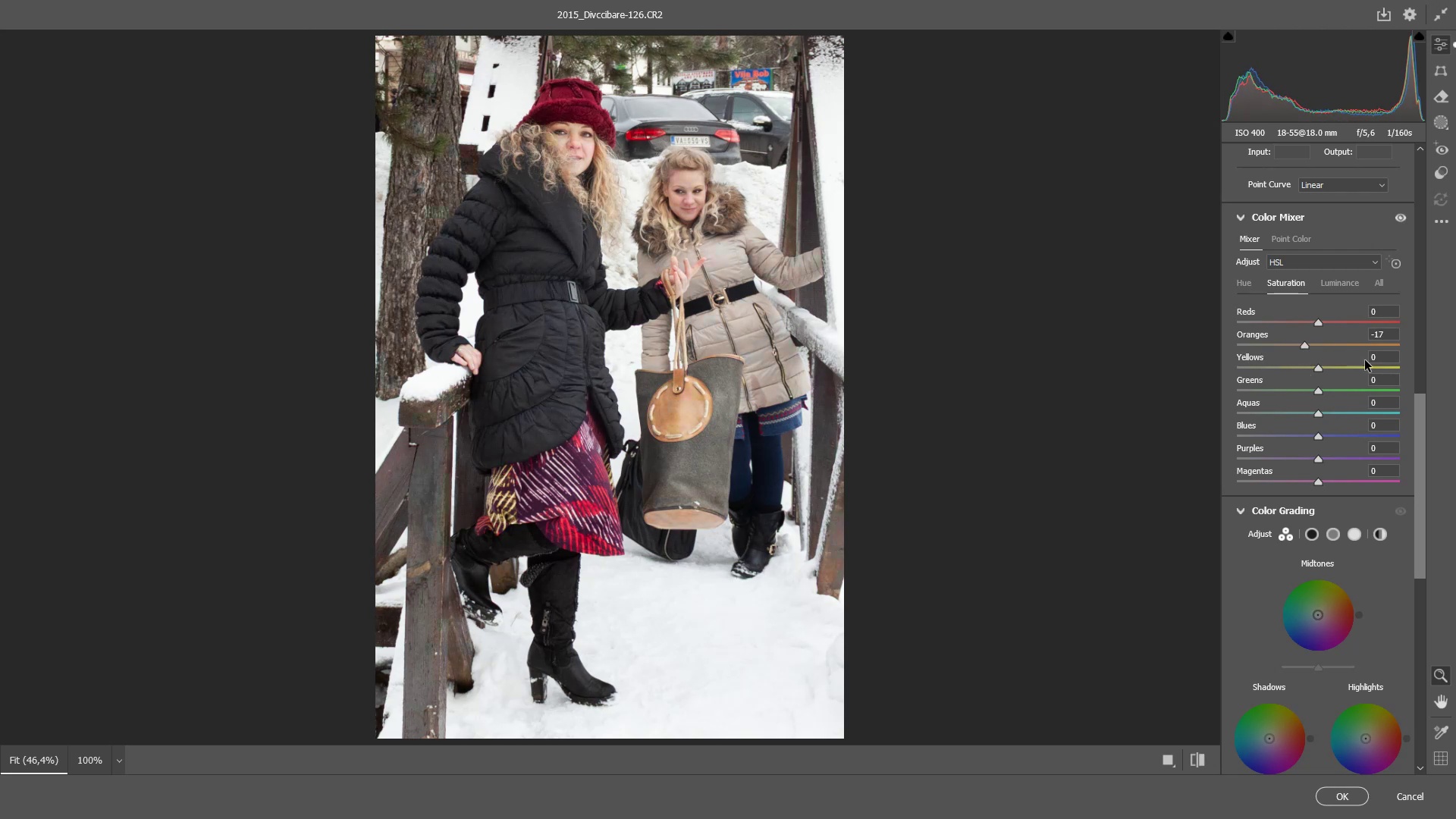 
scroll: coordinate [1368, 285], scroll_direction: up, amount: 6.0
 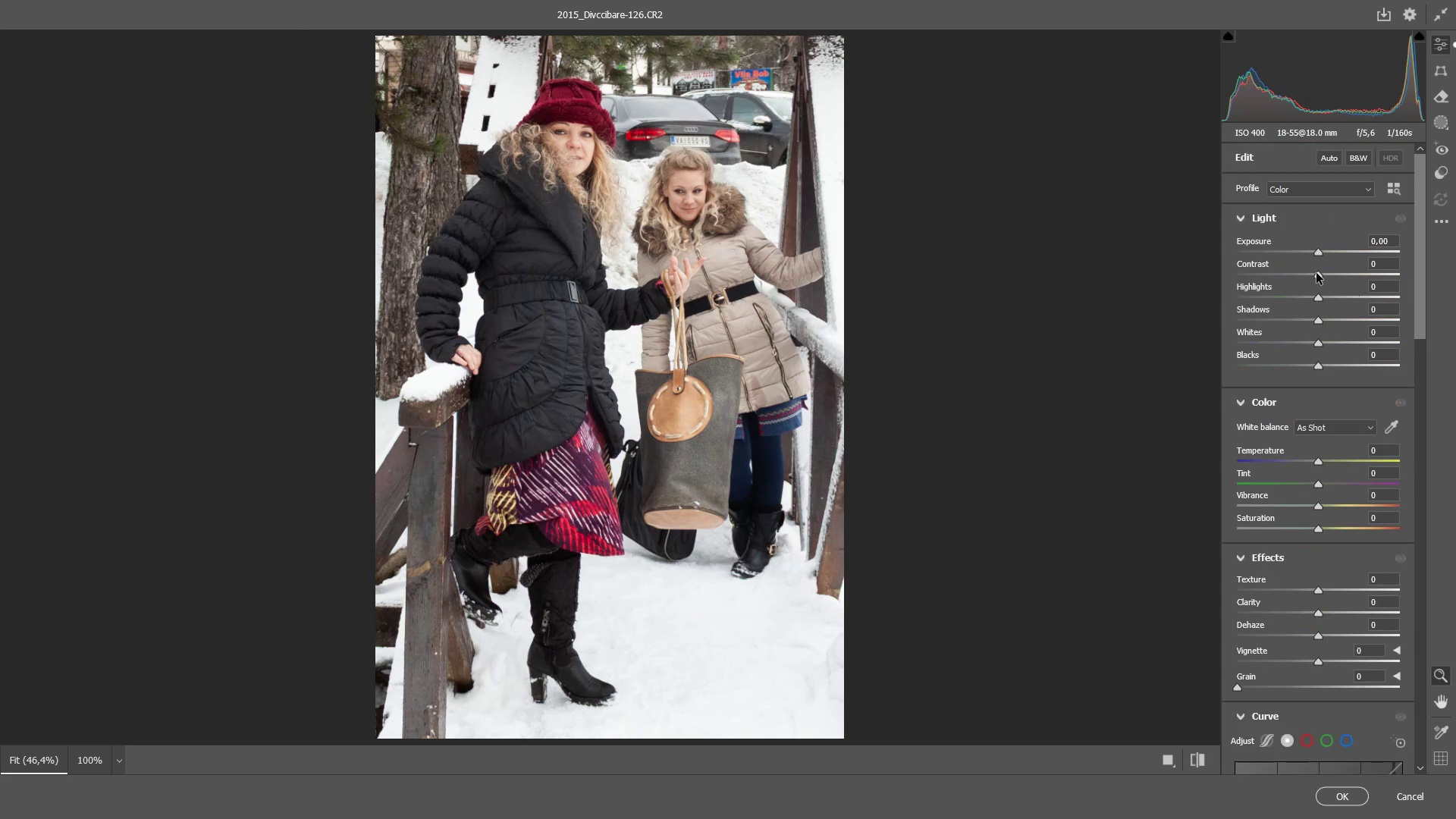 
left_click_drag(start_coordinate=[1320, 275], to_coordinate=[1333, 278])
 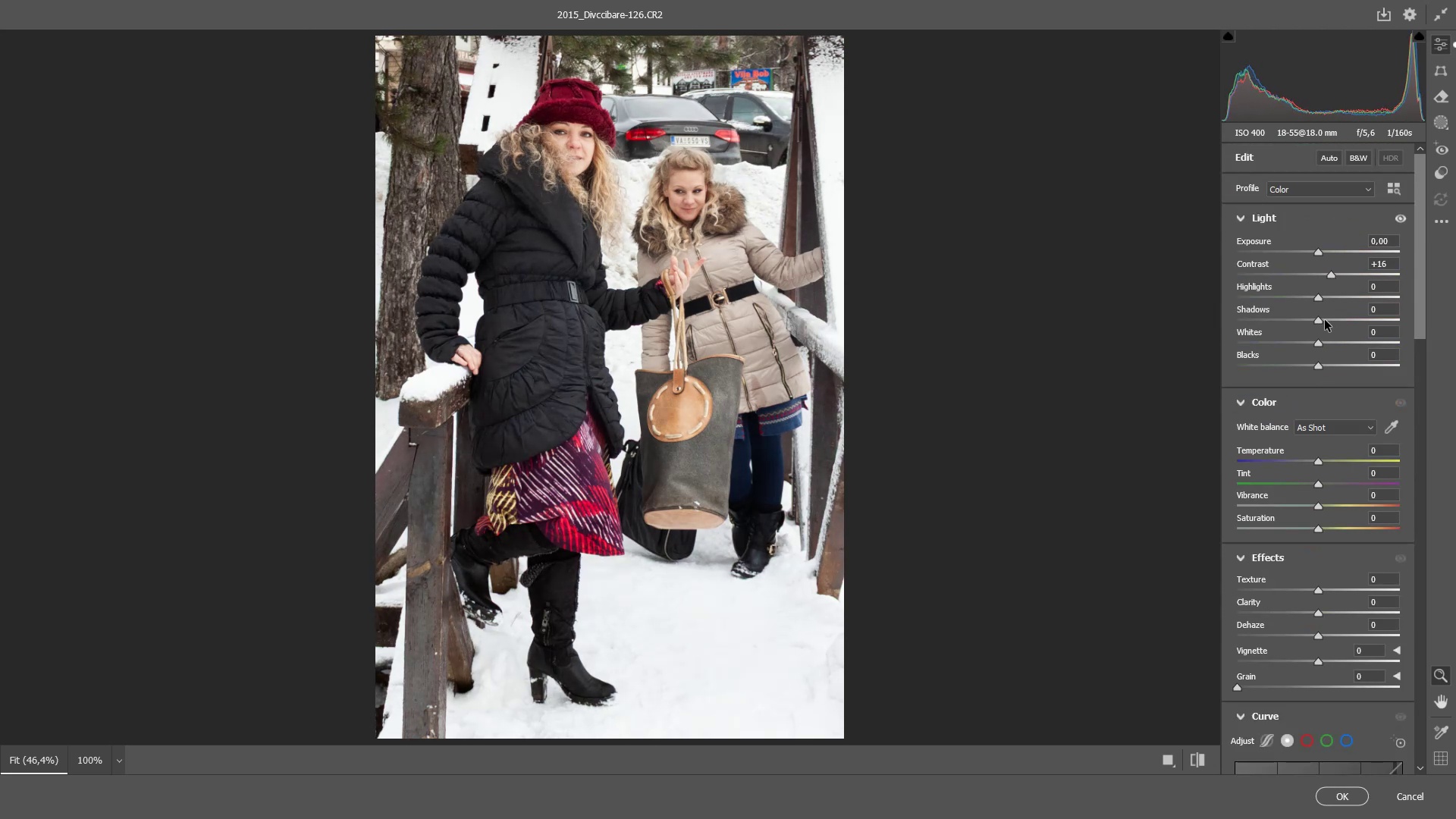 
left_click_drag(start_coordinate=[1320, 320], to_coordinate=[1325, 321])
 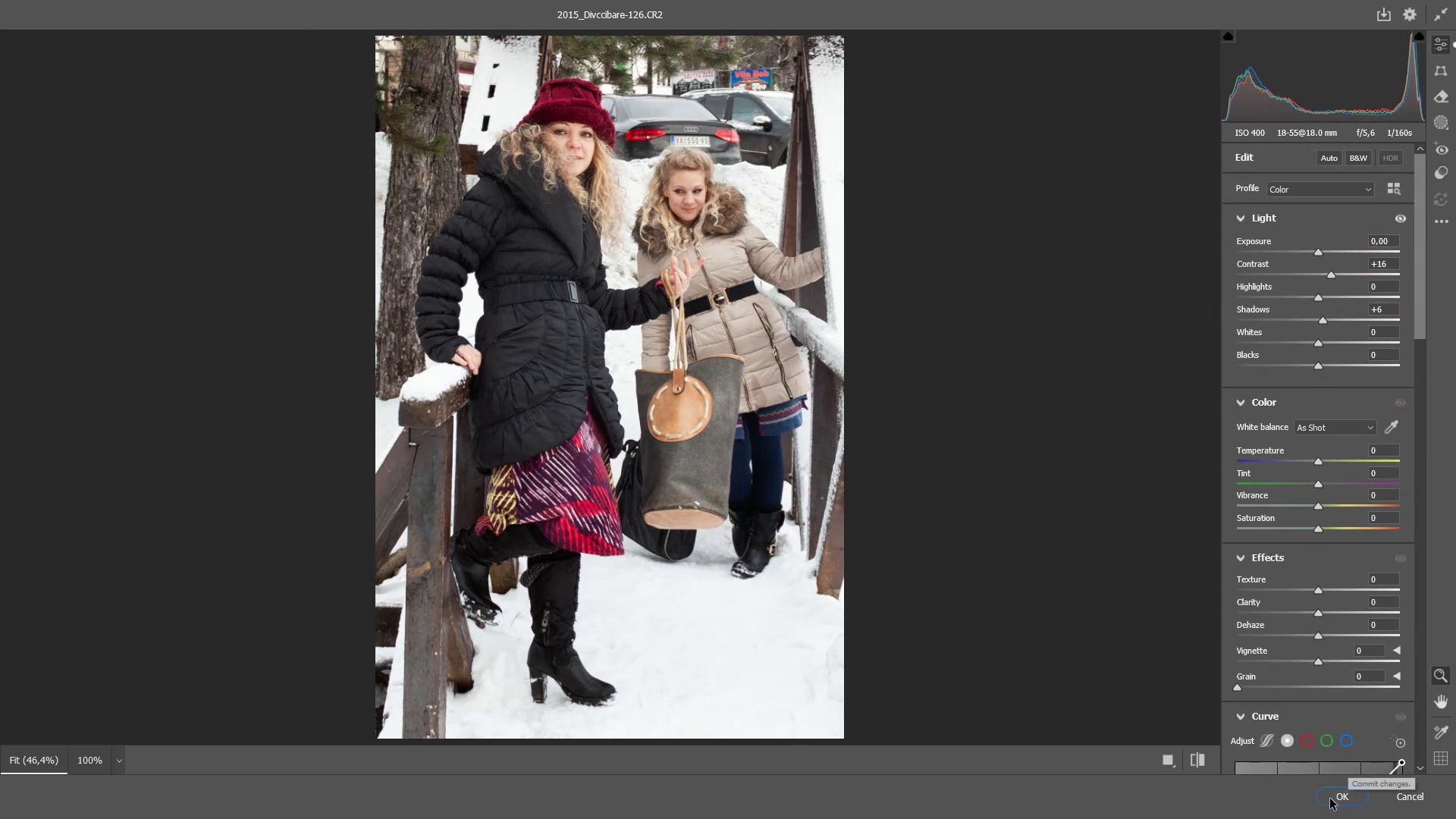 
left_click([1330, 799])
 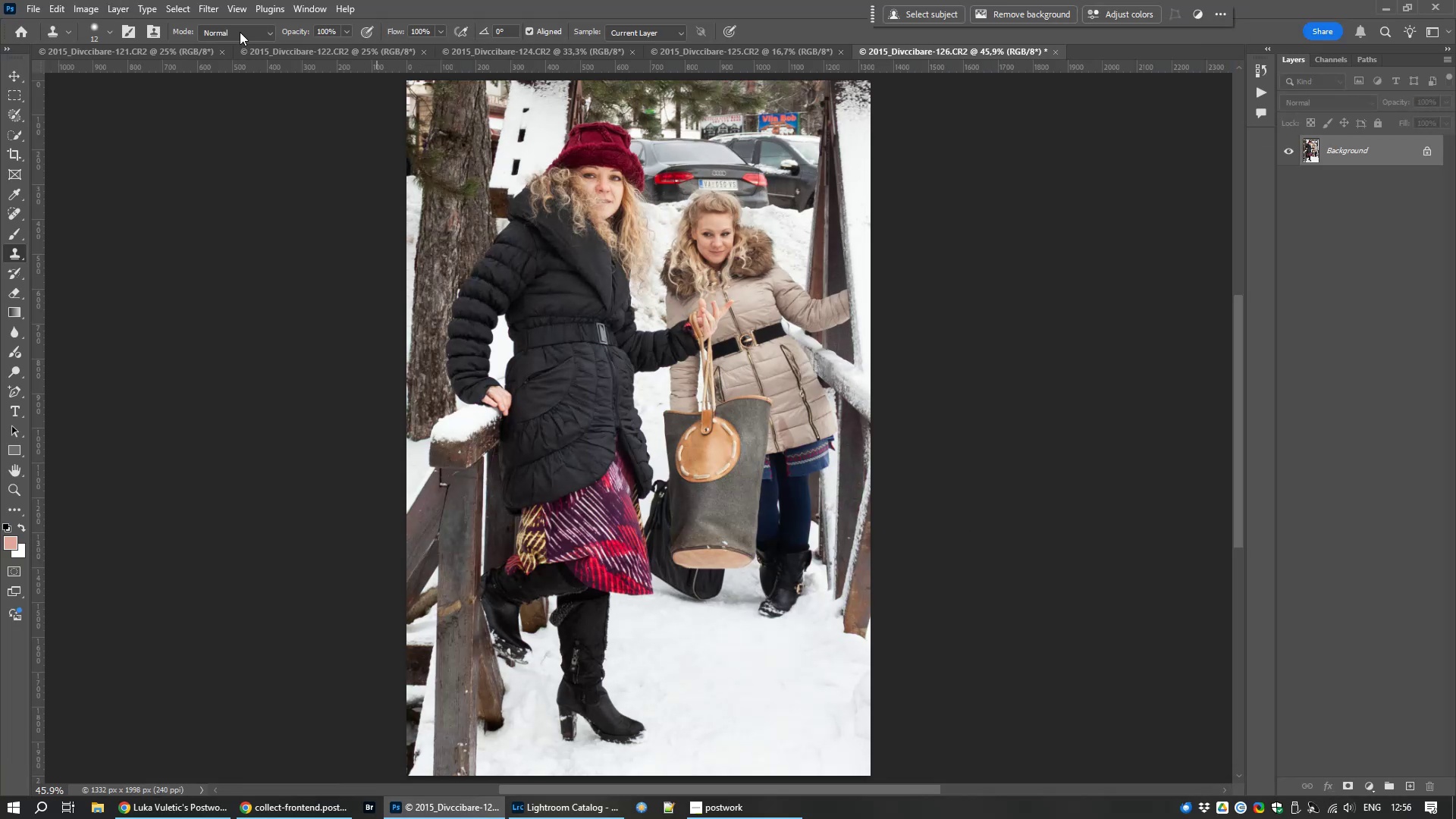 
left_click([216, 8])
 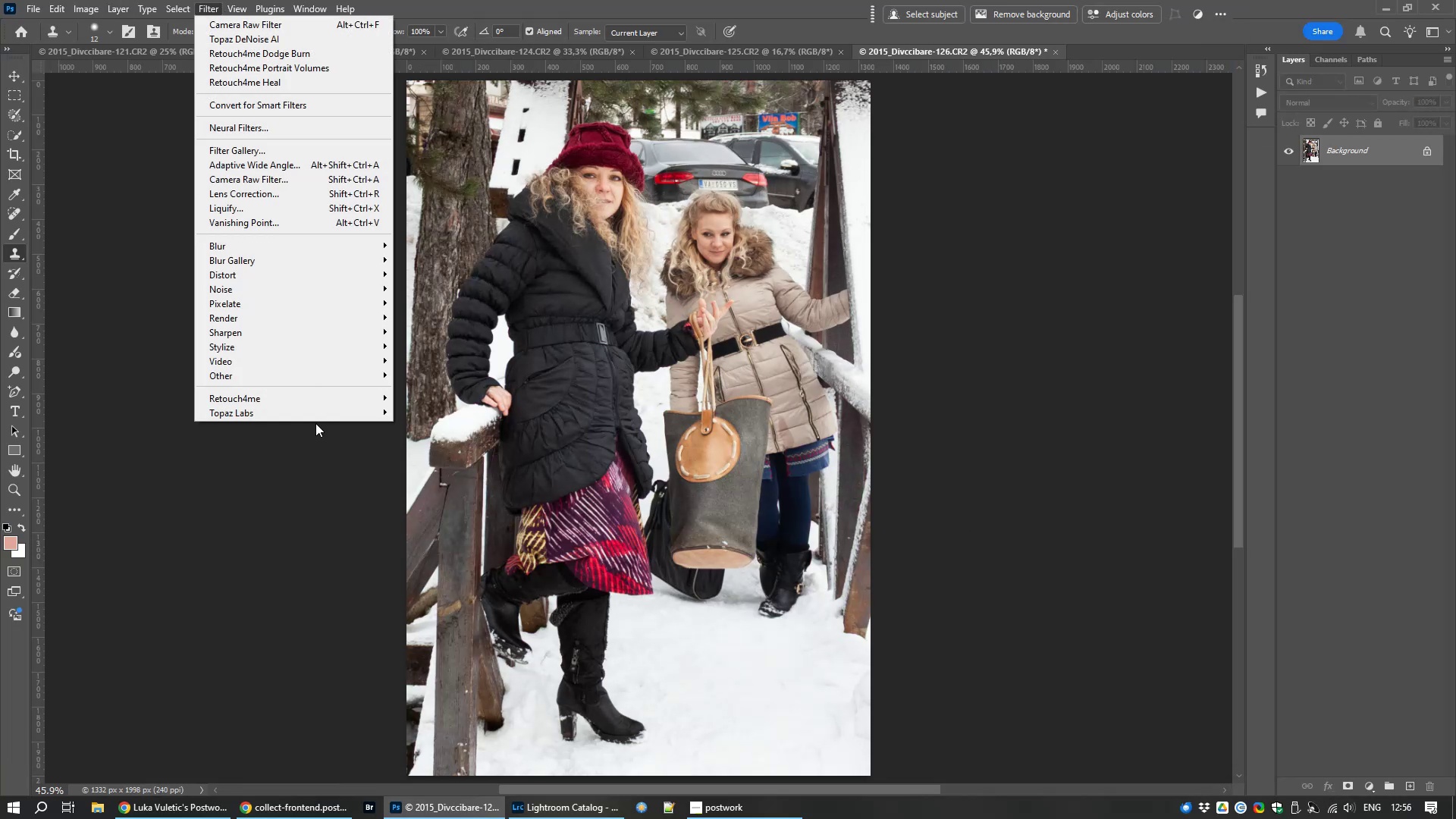 
mouse_move([342, 410])
 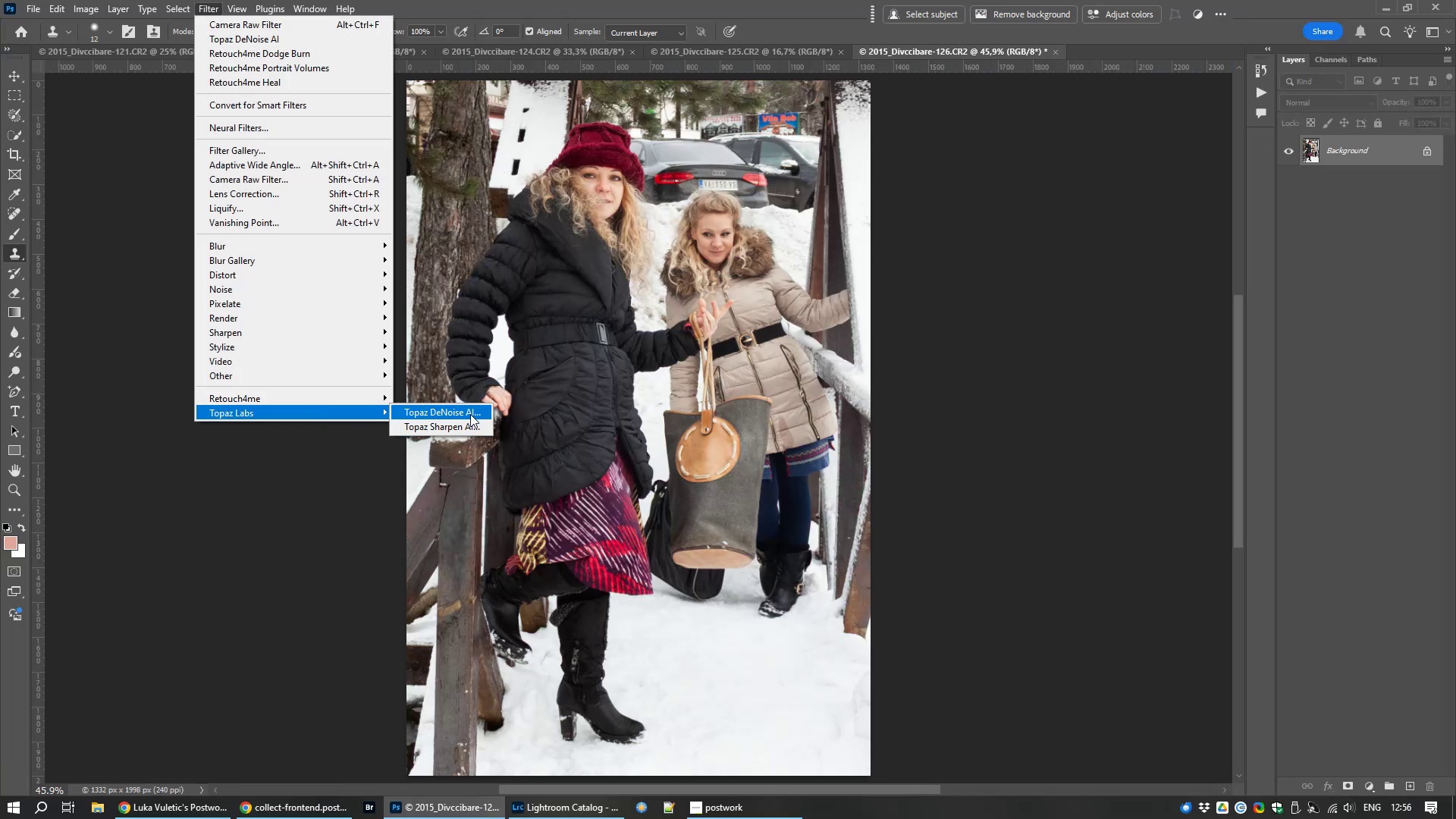 
left_click([470, 414])
 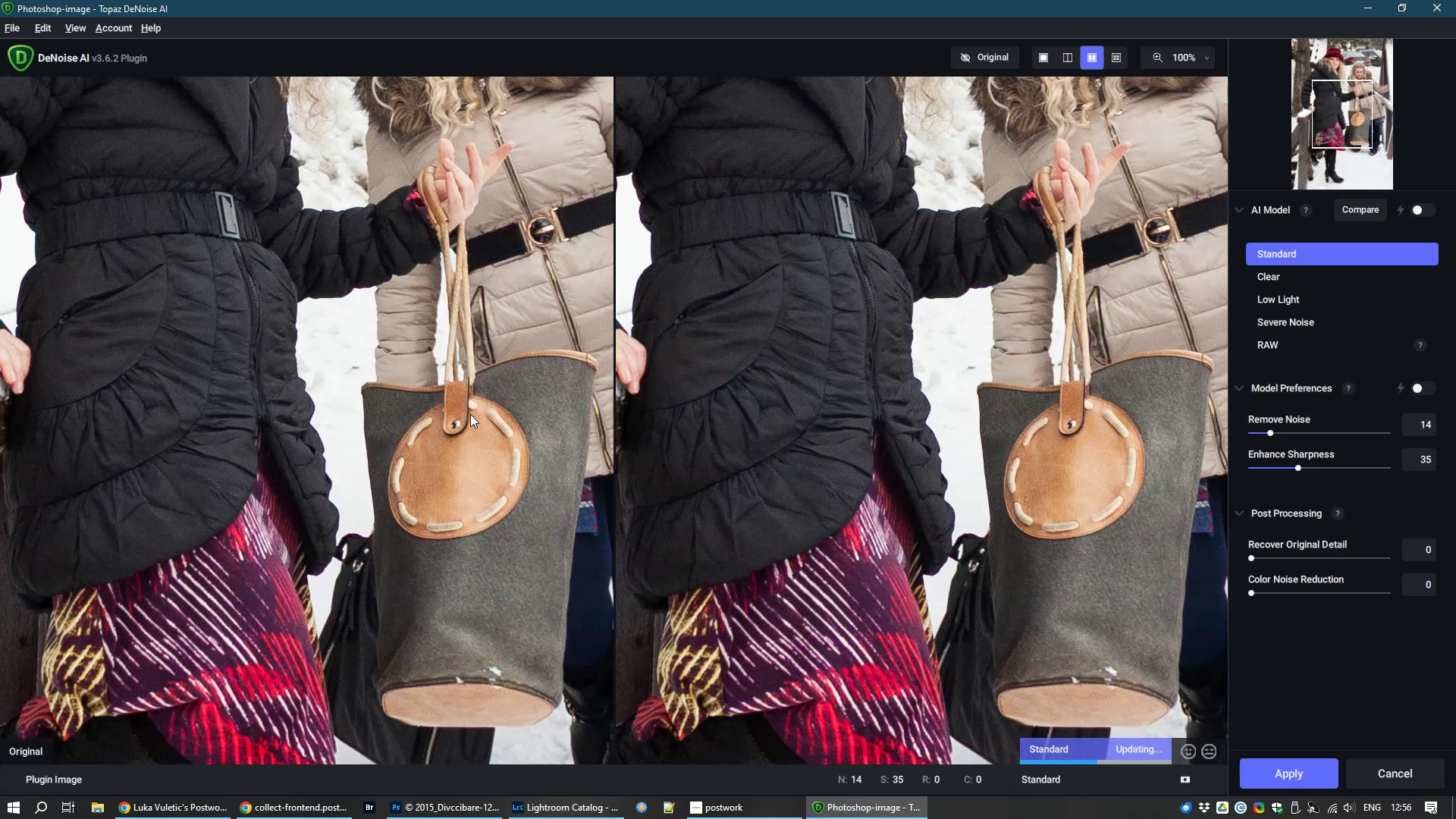 
wait(10.42)
 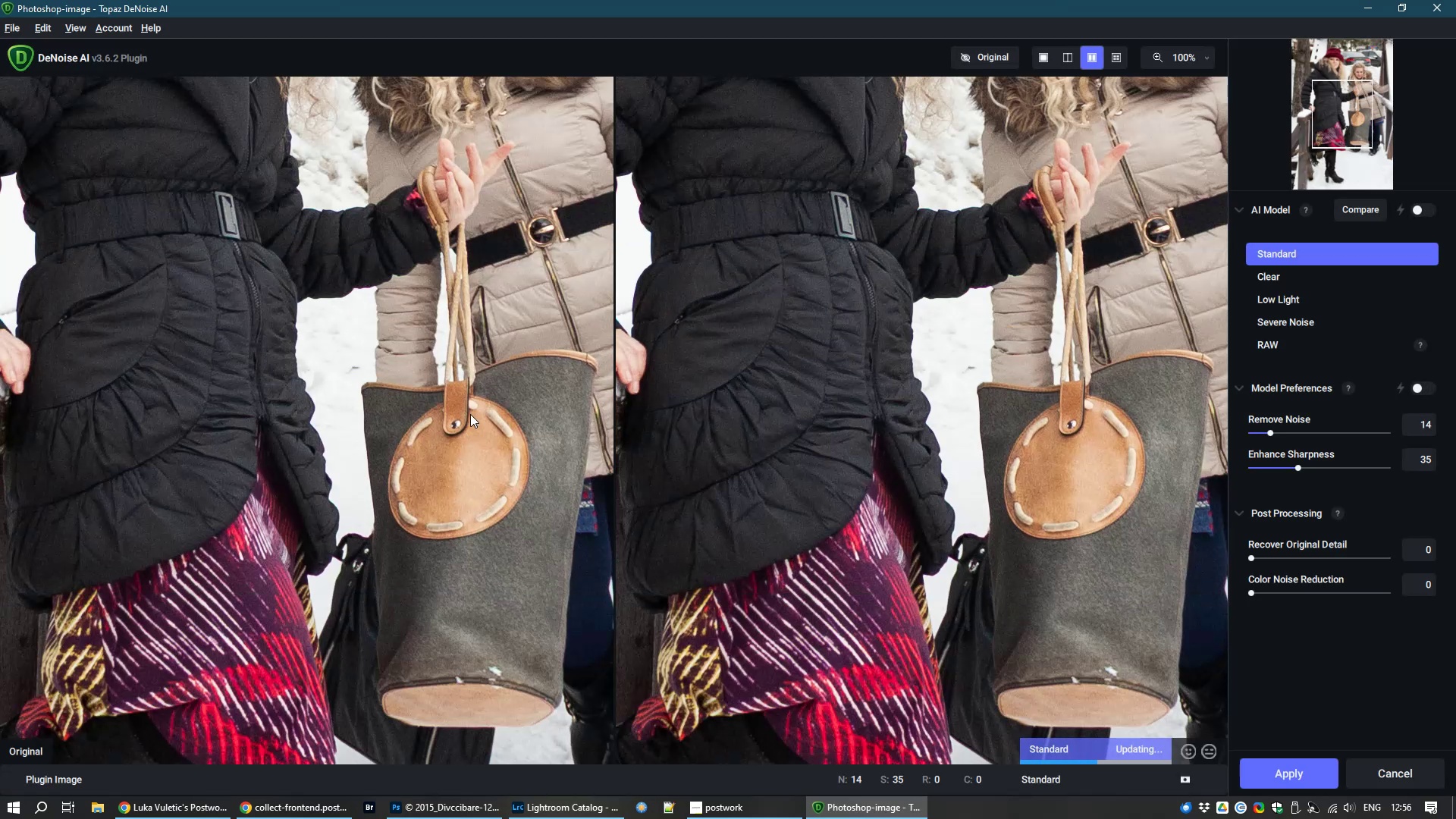 
left_click_drag(start_coordinate=[943, 137], to_coordinate=[938, 651])
 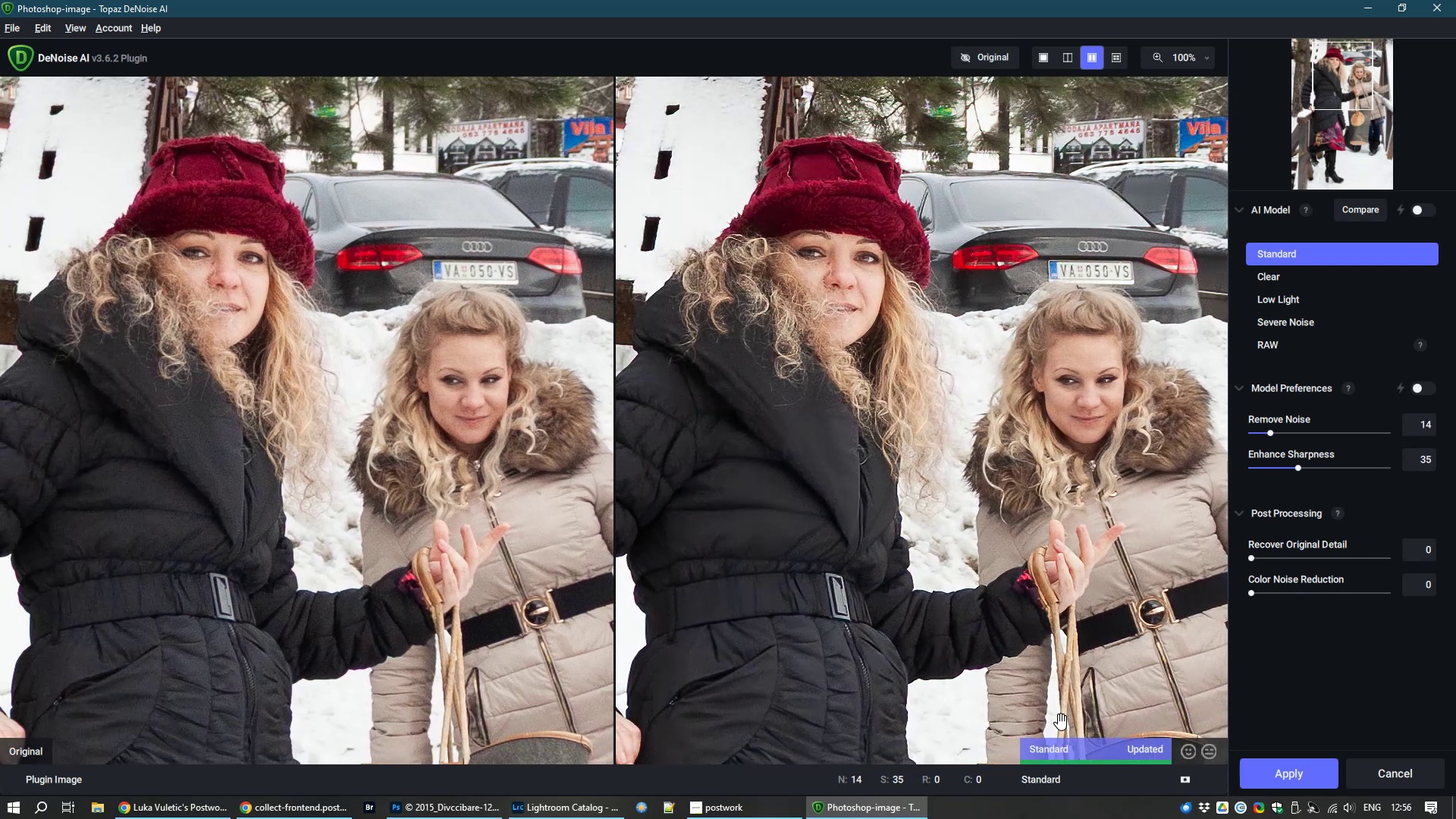 
wait(6.89)
 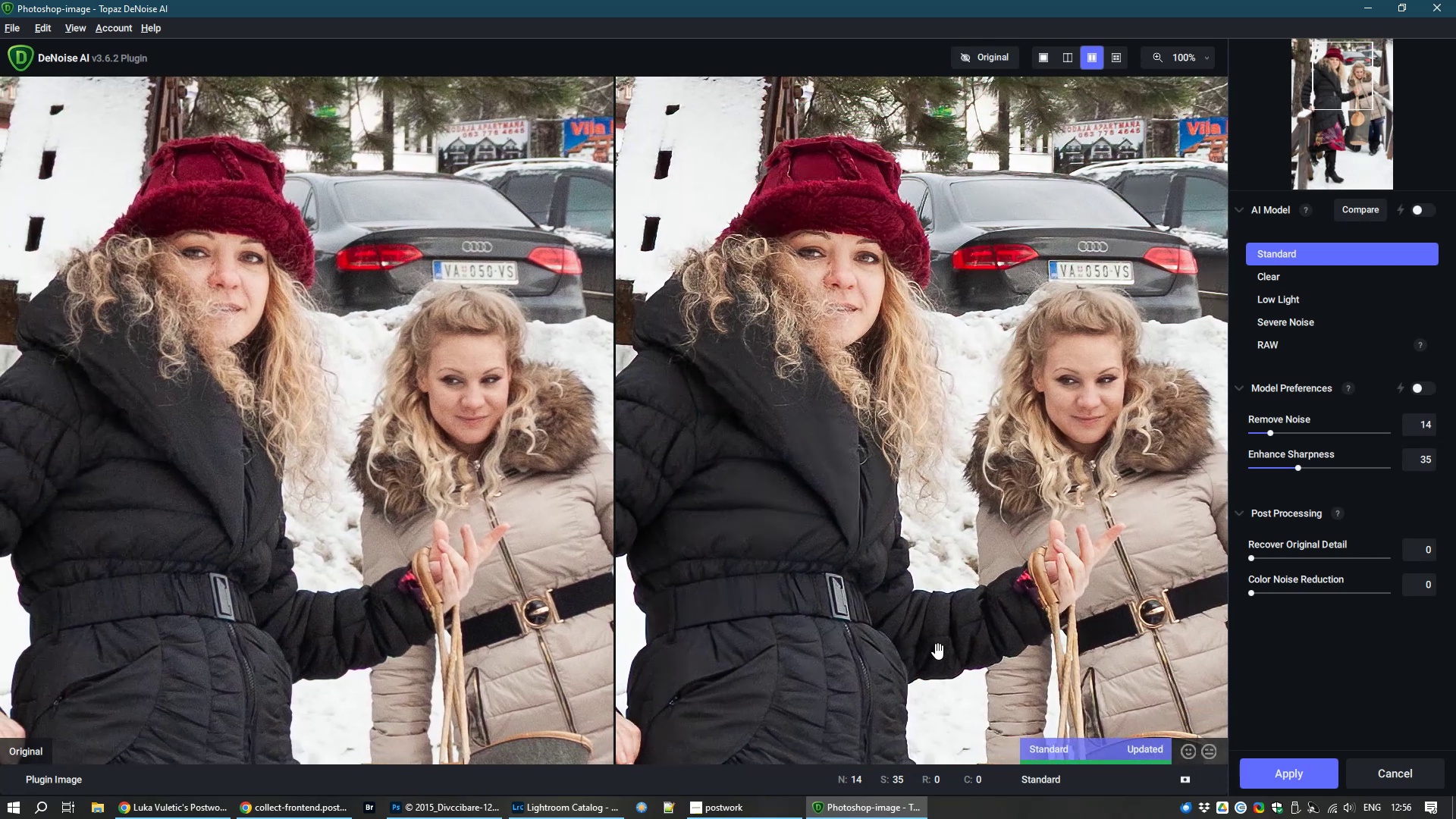 
left_click([1313, 771])
 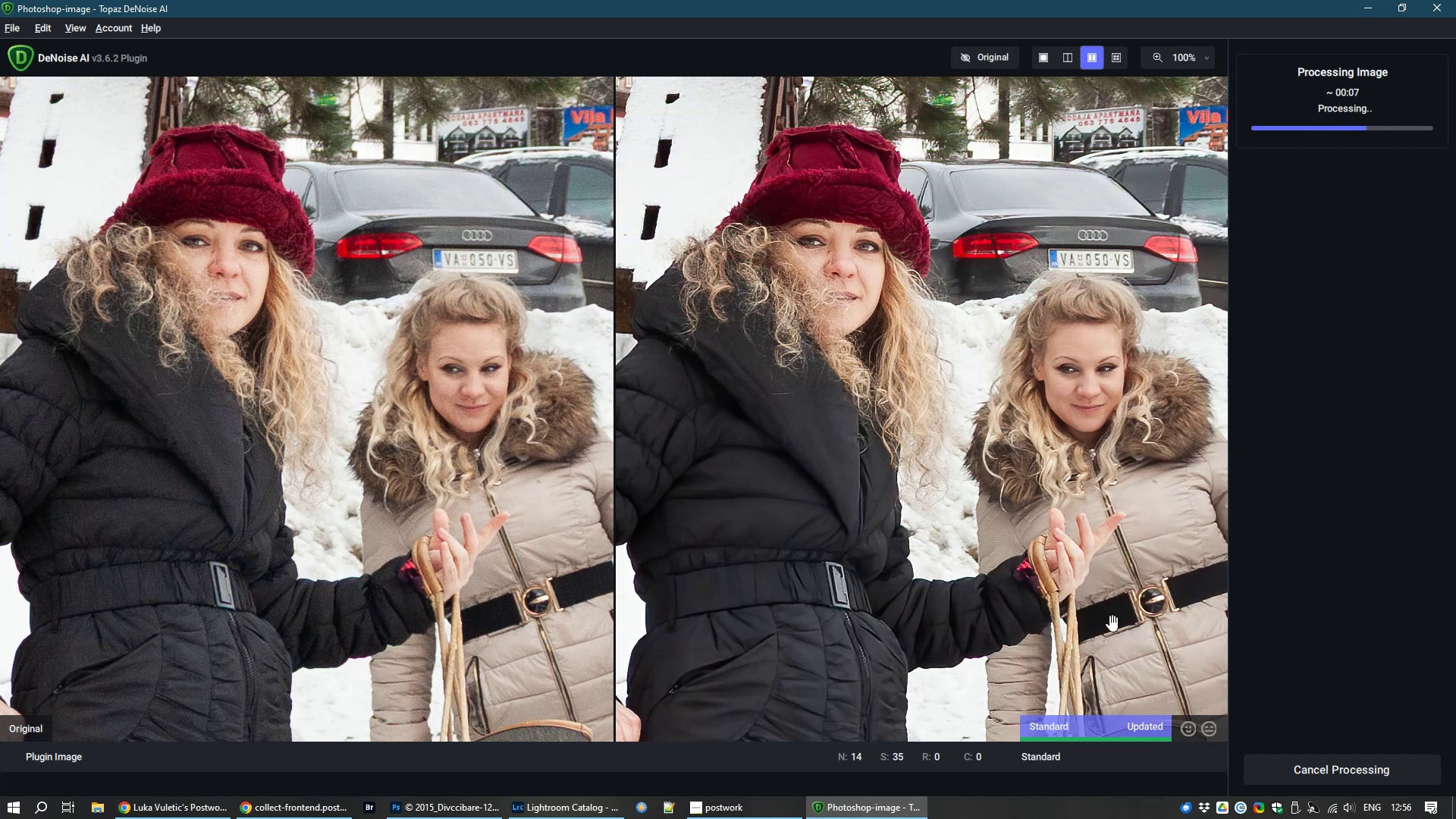 
wait(8.25)
 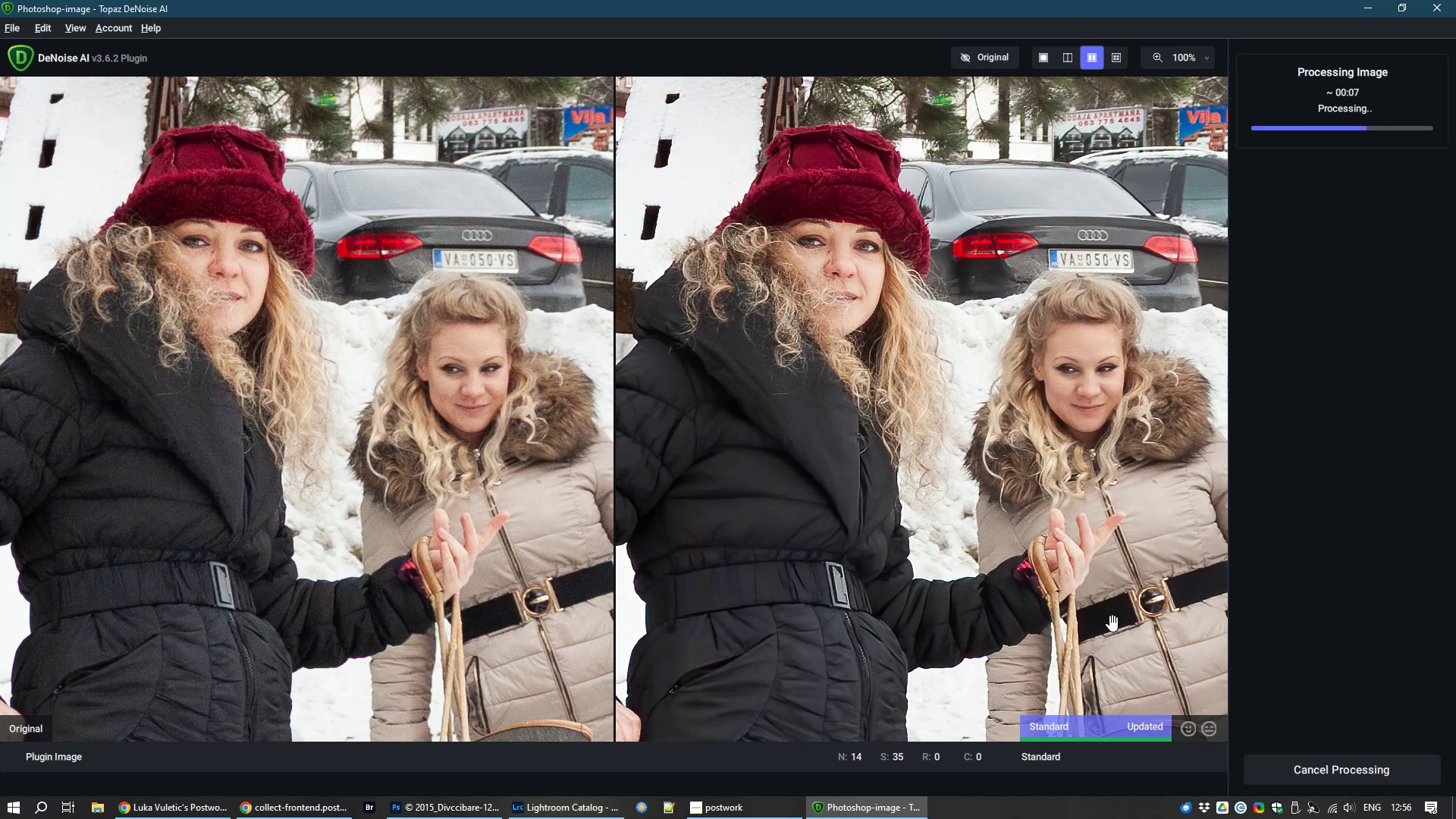 
type(jj)
 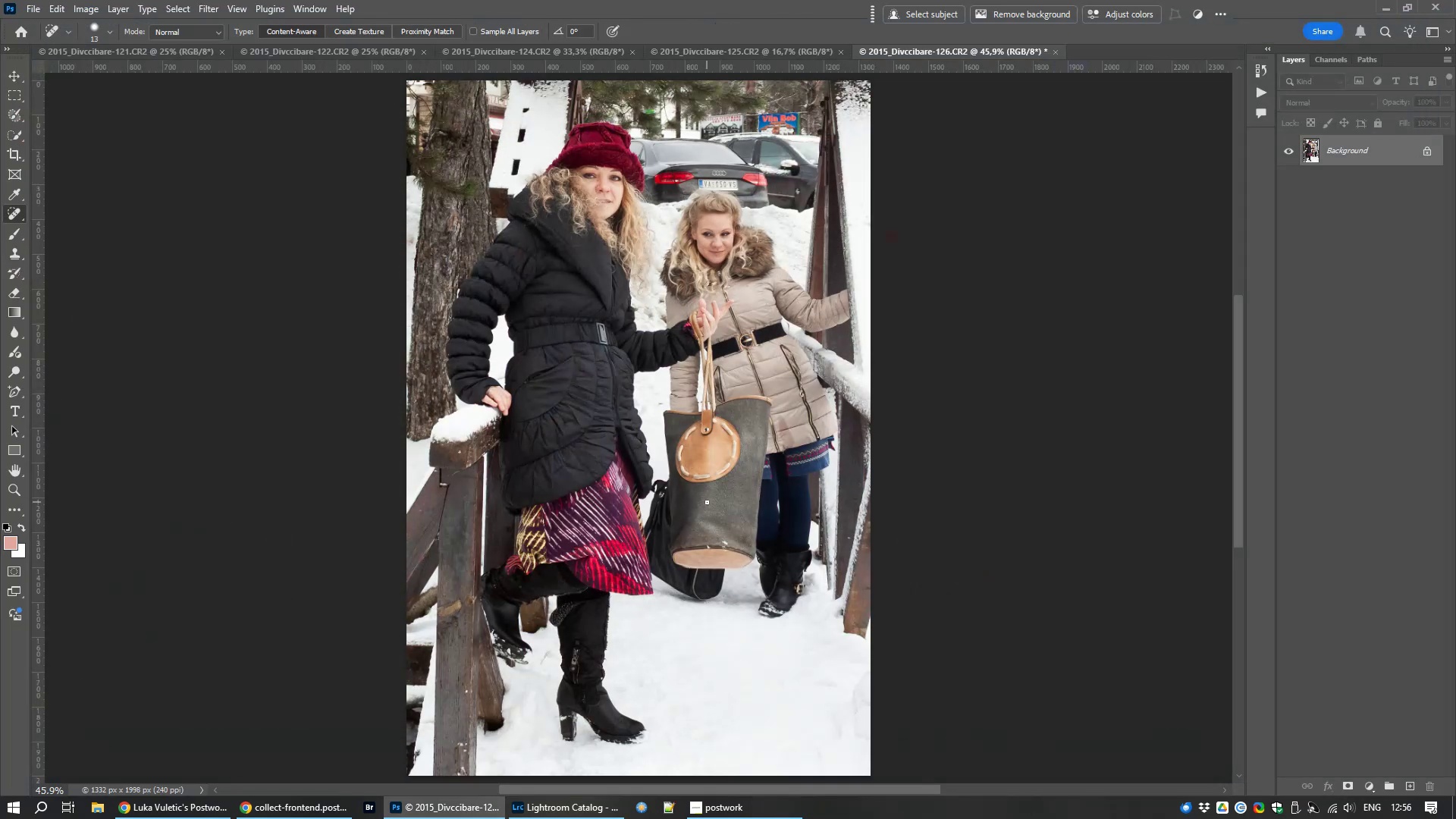 
scroll: coordinate [707, 502], scroll_direction: up, amount: 13.0
 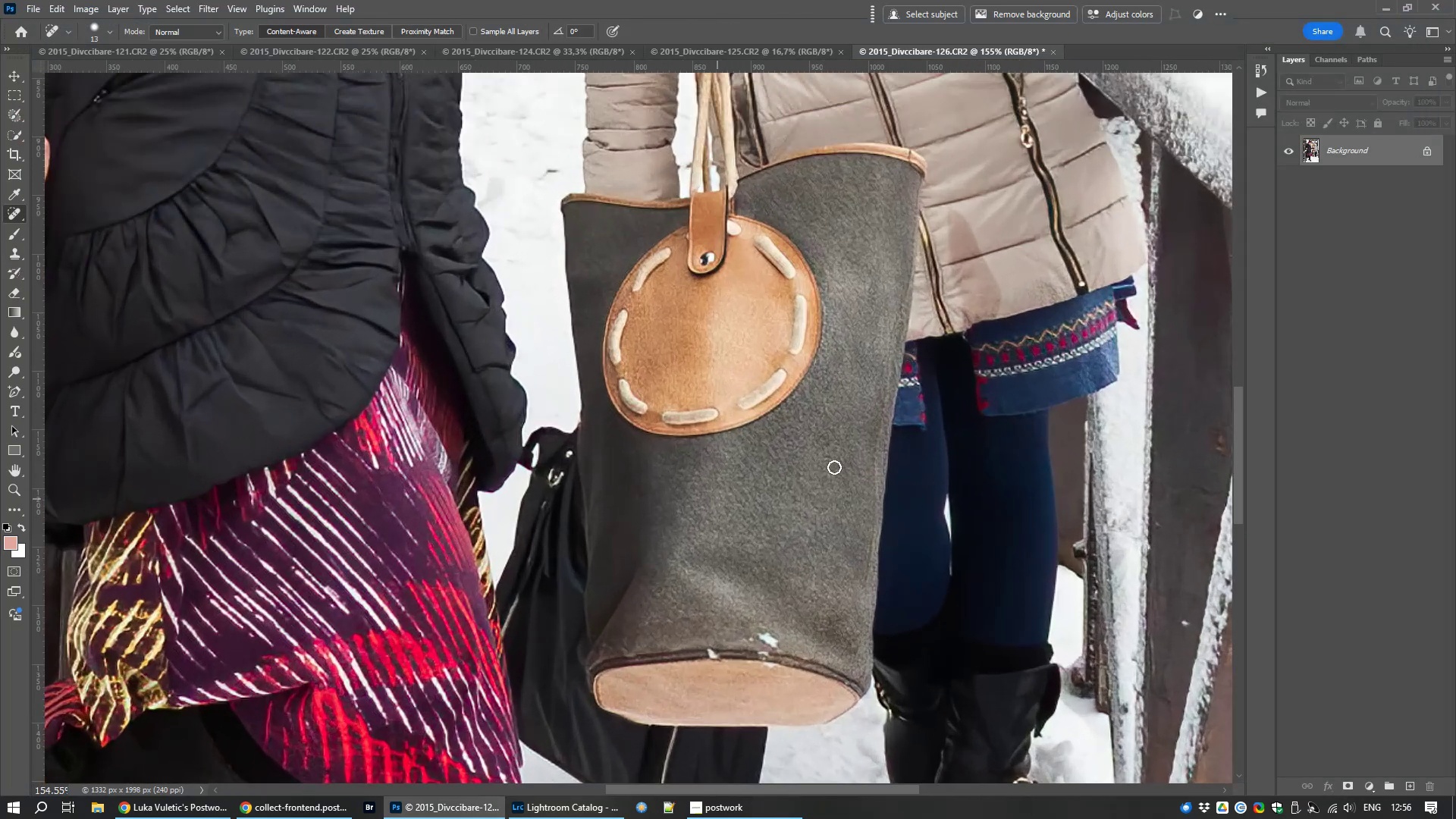 
hold_key(key=Space, duration=1.29)
 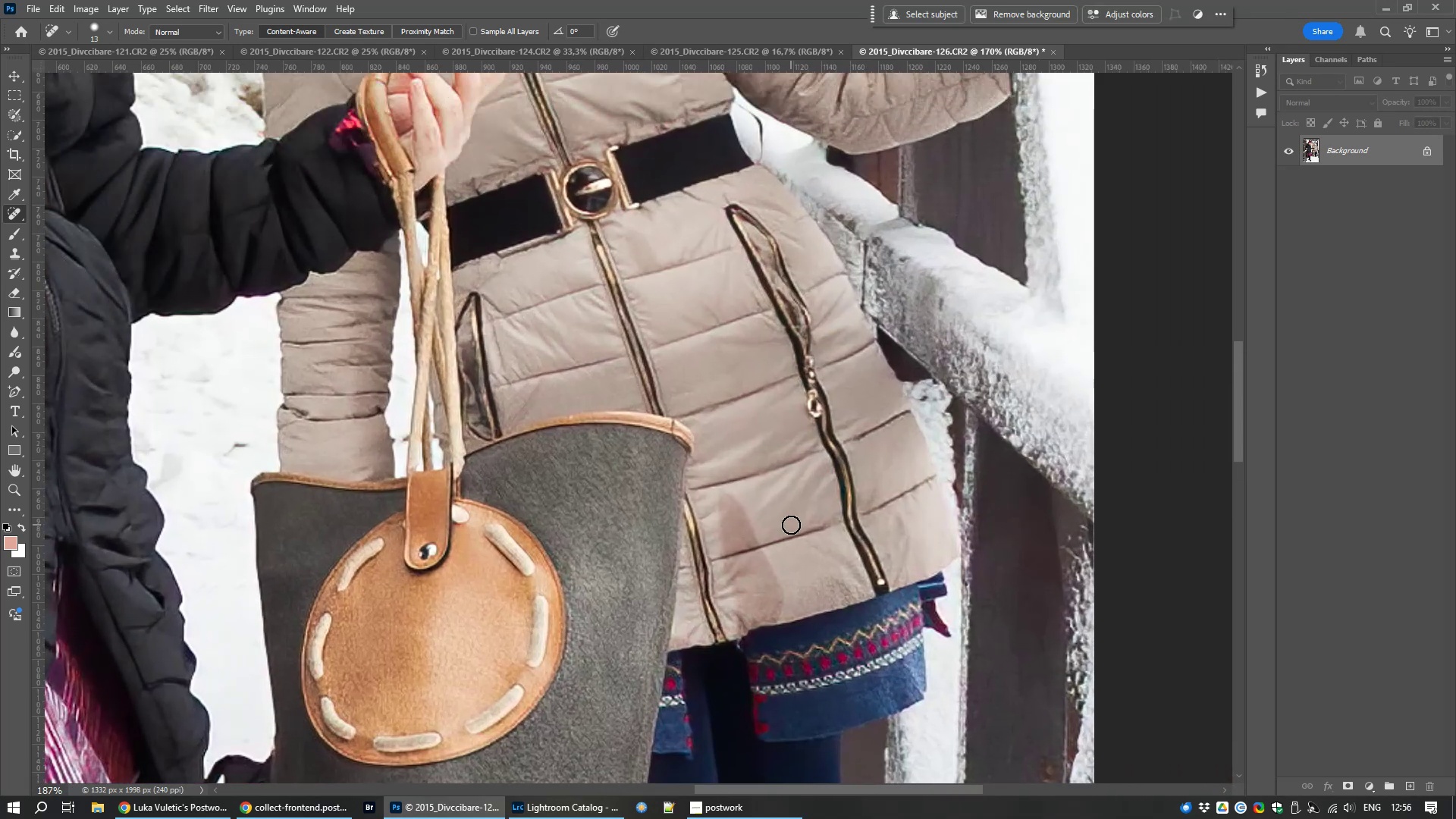 
left_click_drag(start_coordinate=[977, 287], to_coordinate=[761, 575])
 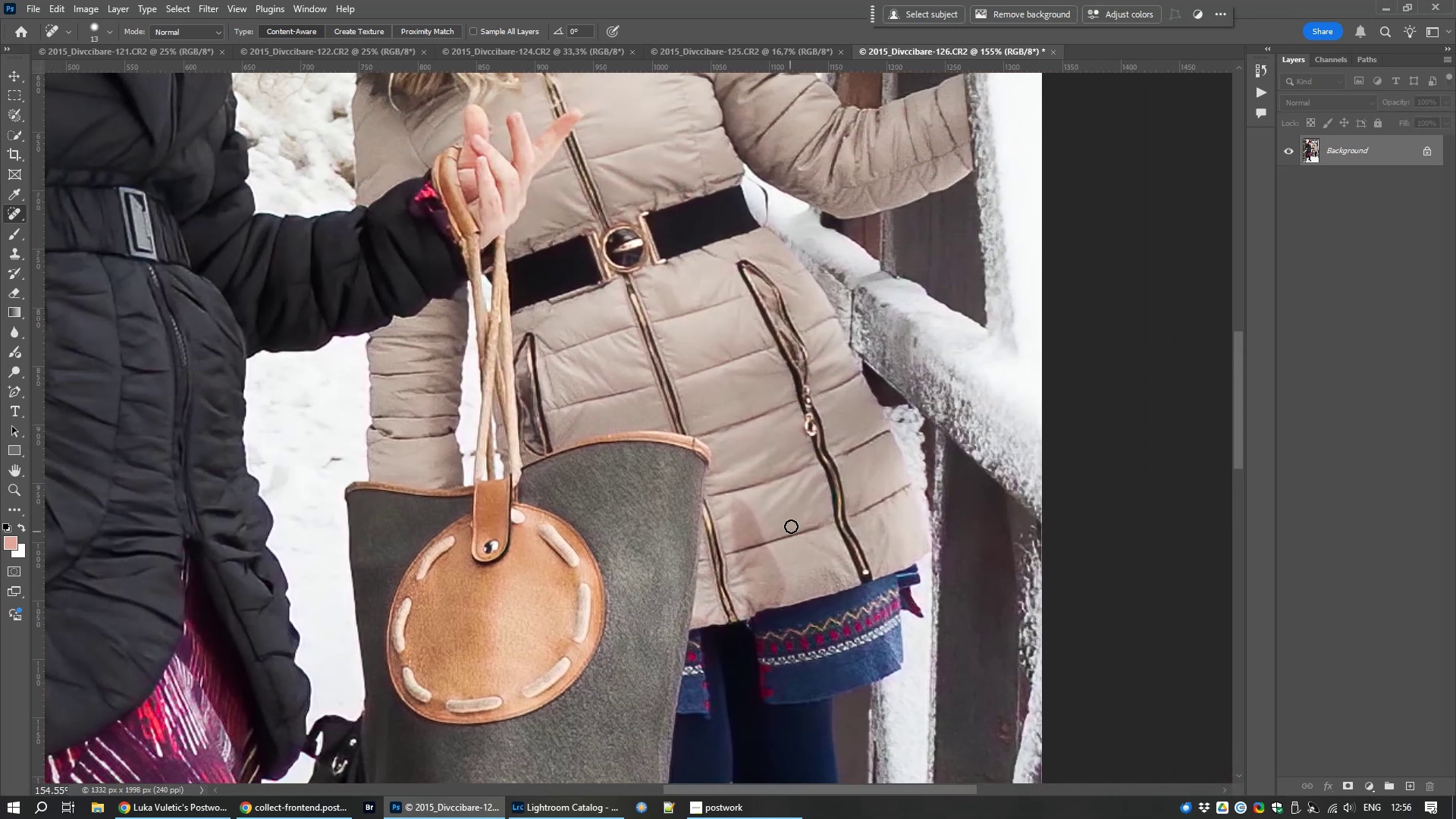 
scroll: coordinate [791, 525], scroll_direction: up, amount: 7.0
 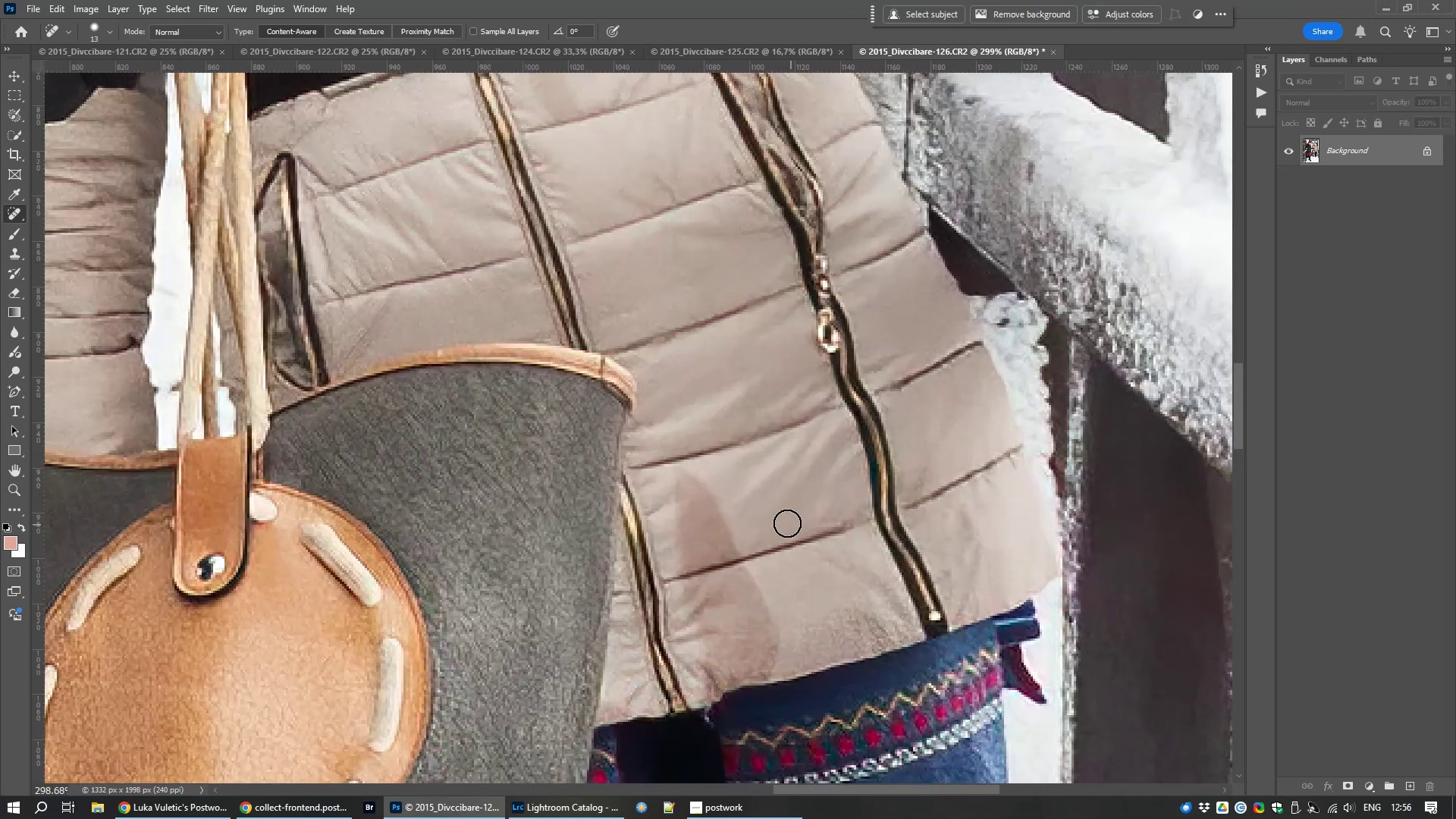 
hold_key(key=Space, duration=1.5)
 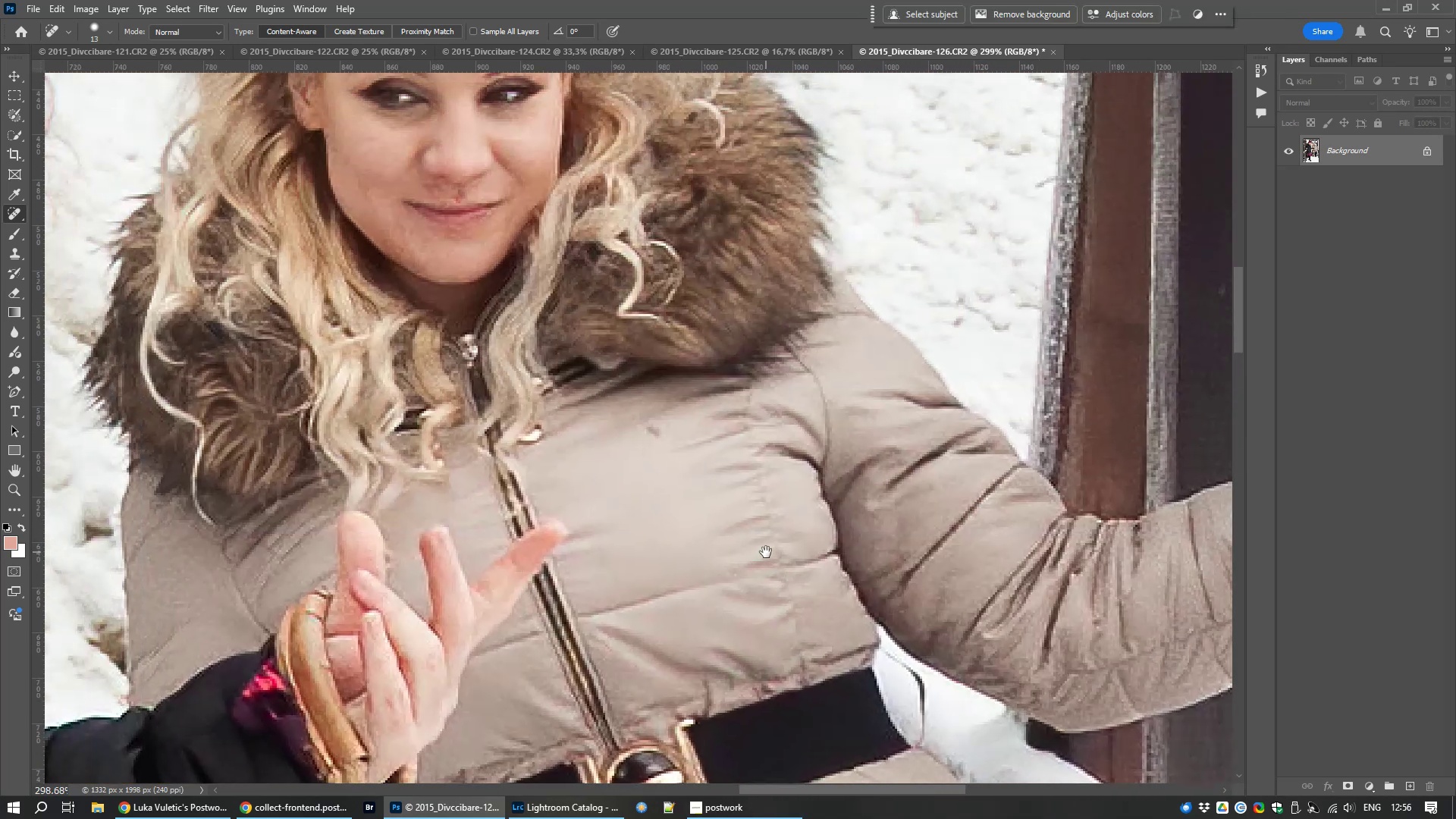 
left_click_drag(start_coordinate=[690, 397], to_coordinate=[758, 818])
 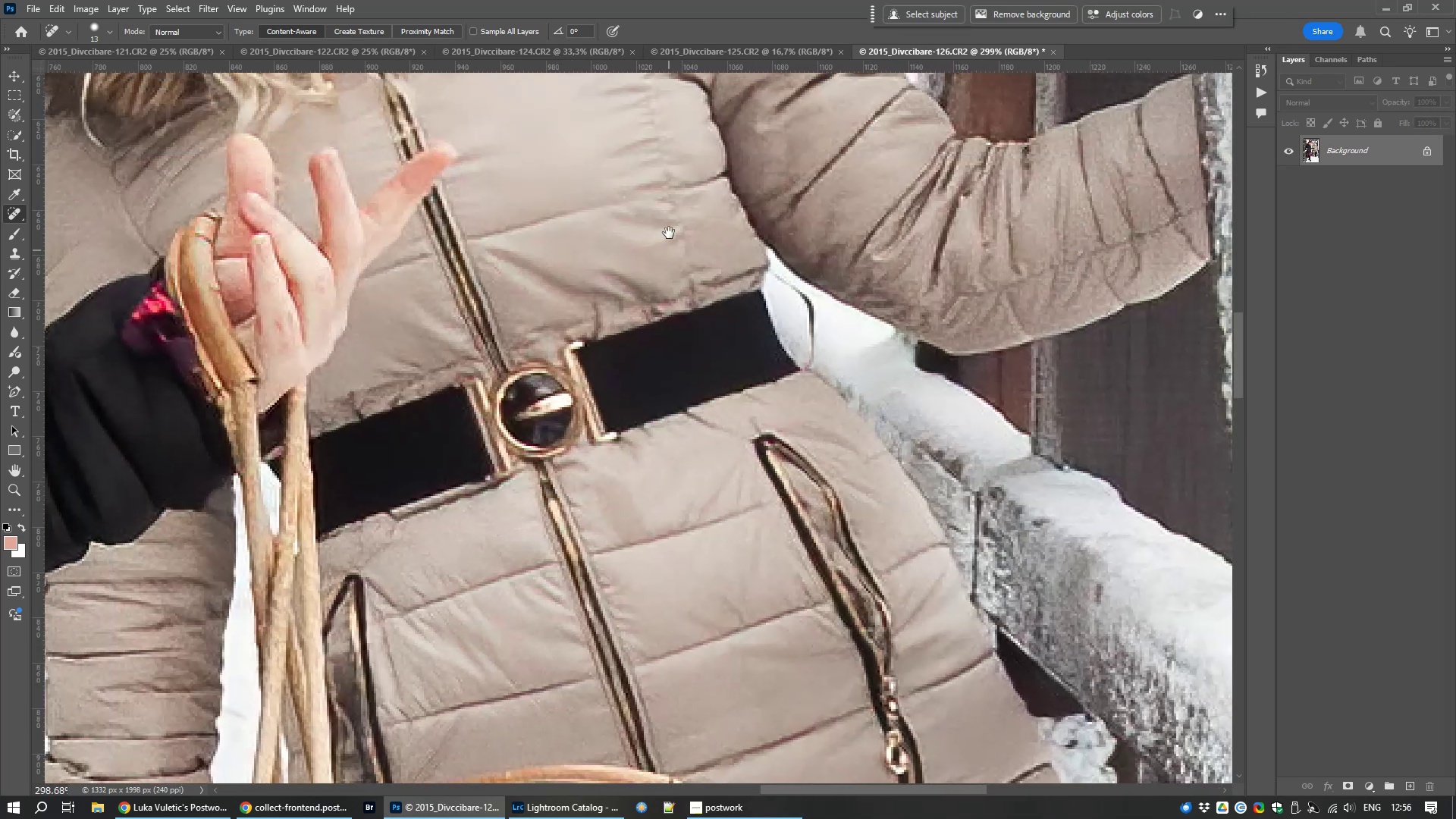 
left_click_drag(start_coordinate=[655, 174], to_coordinate=[766, 552])
 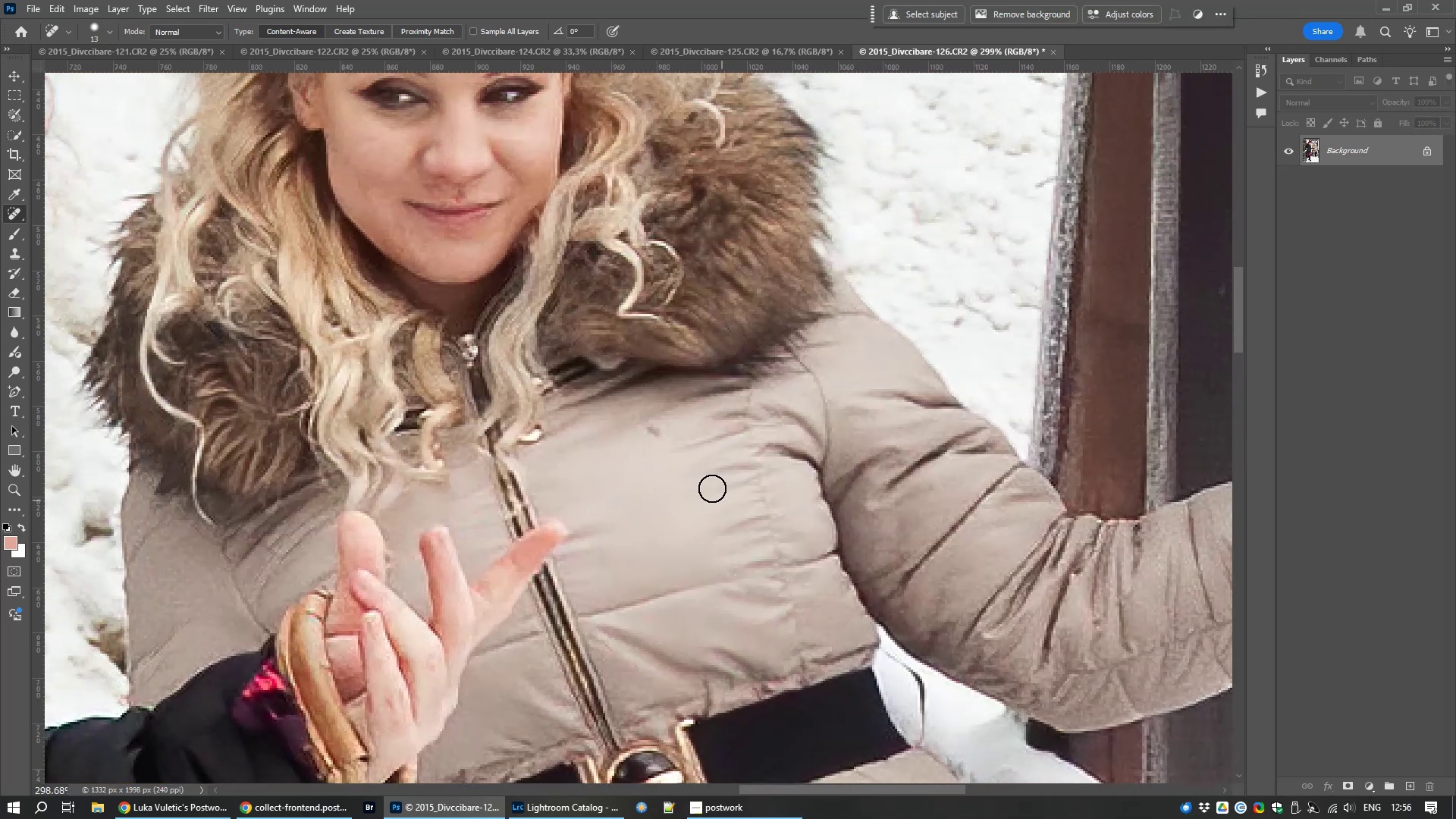 
hold_key(key=Space, duration=0.5)
 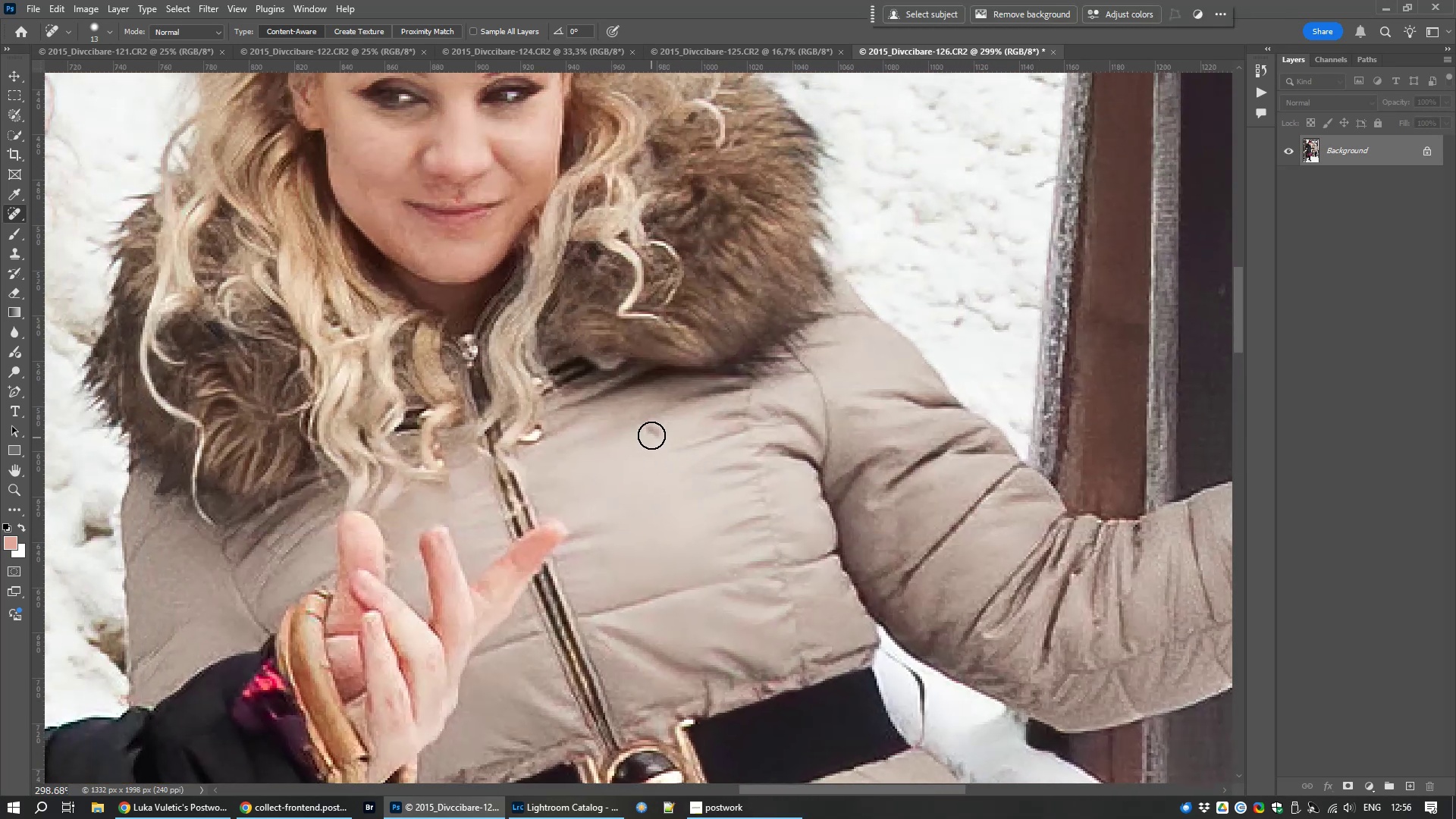 
left_click([653, 428])
 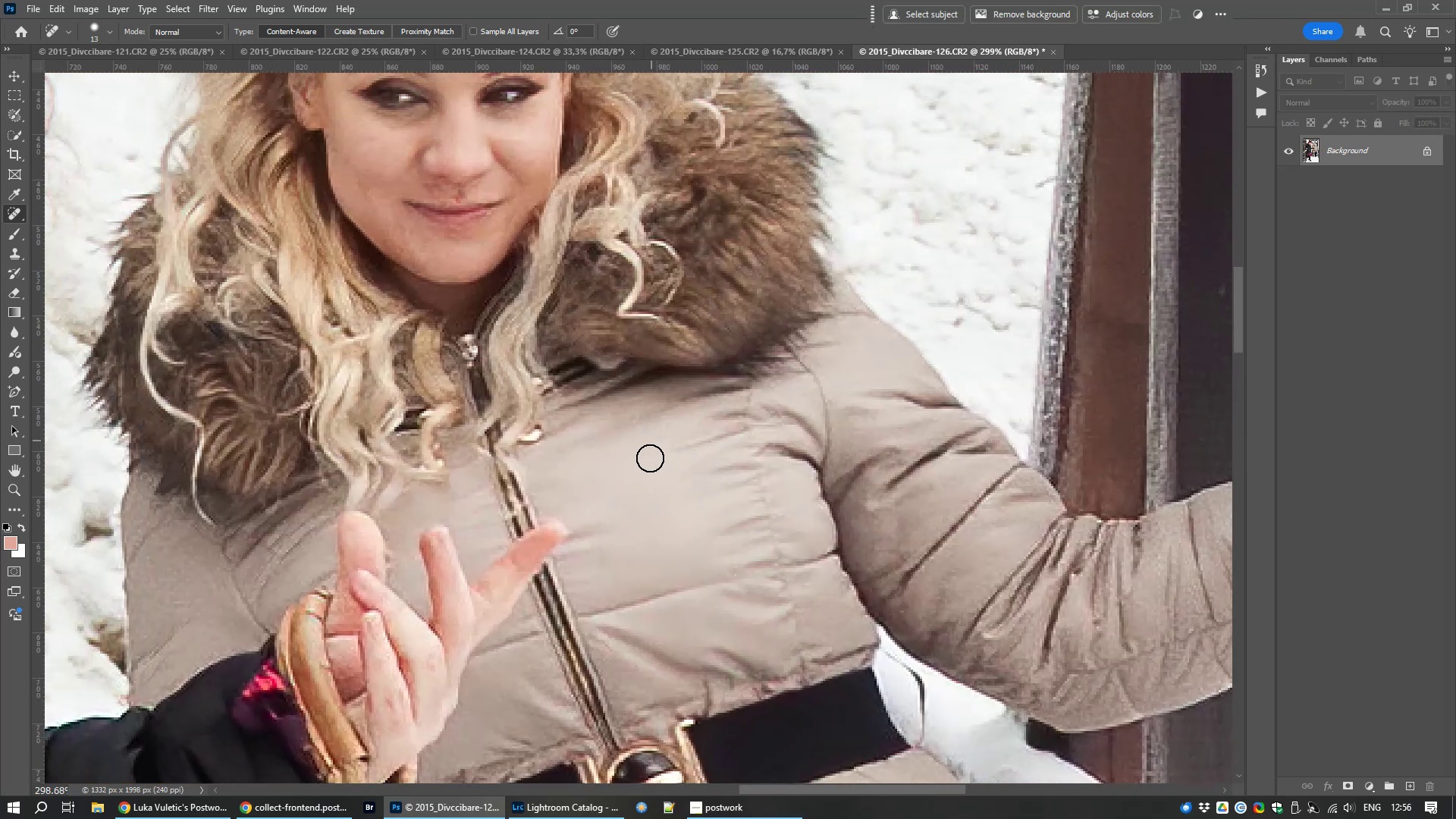 
hold_key(key=Space, duration=1.53)
 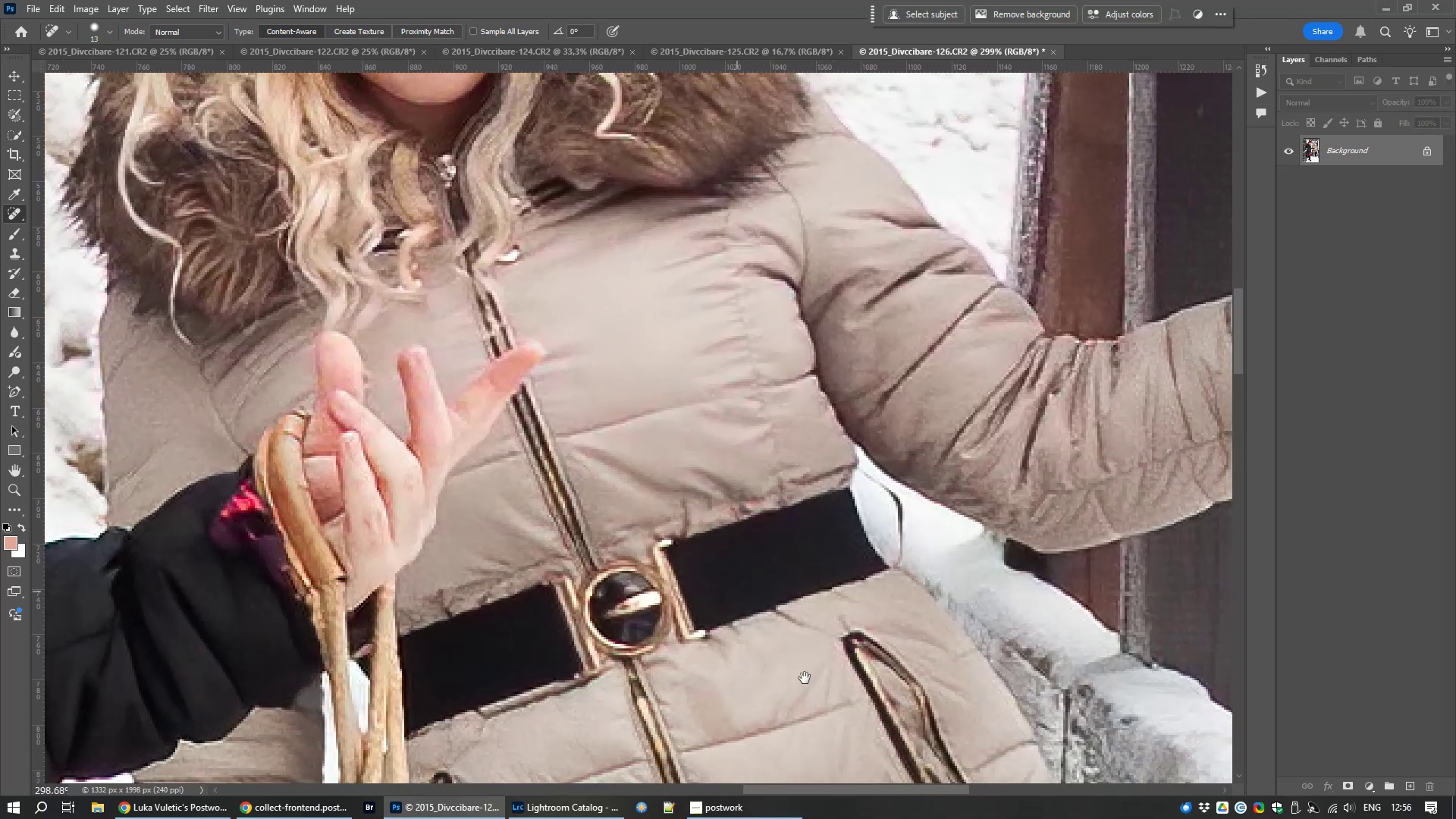 
hold_key(key=Space, duration=1.54)
 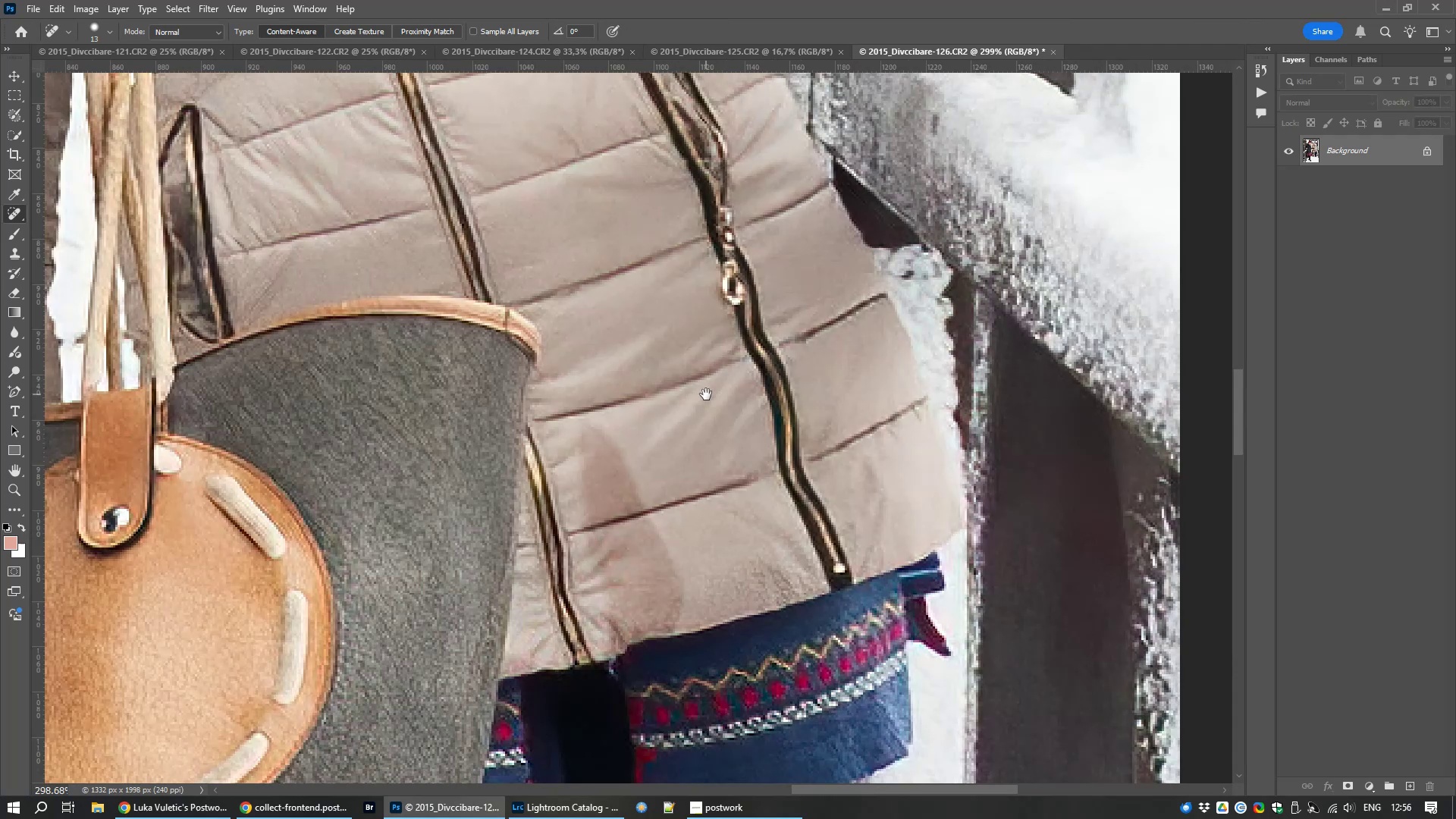 
hold_key(key=Space, duration=0.69)
 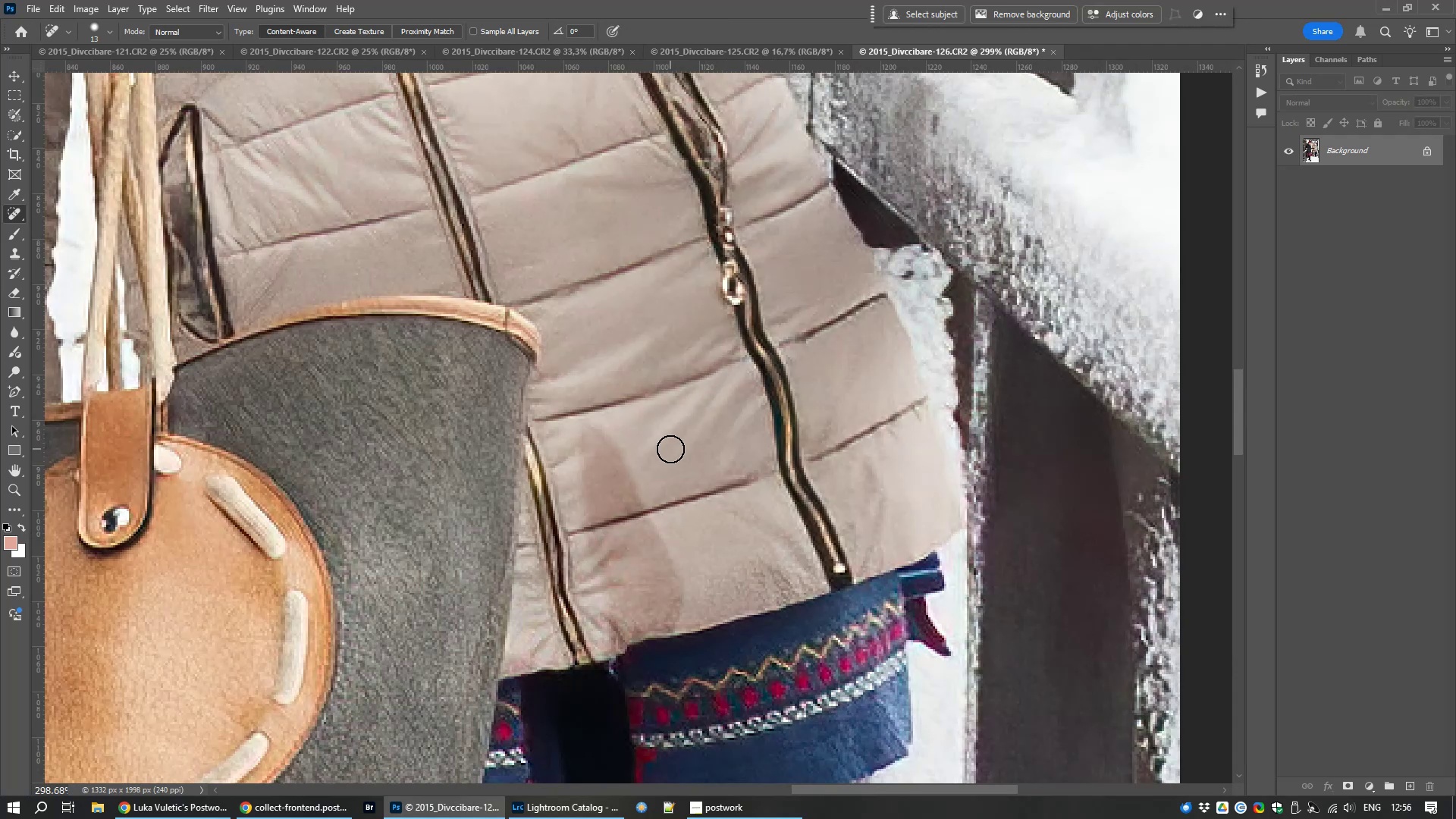 
type(ss)
 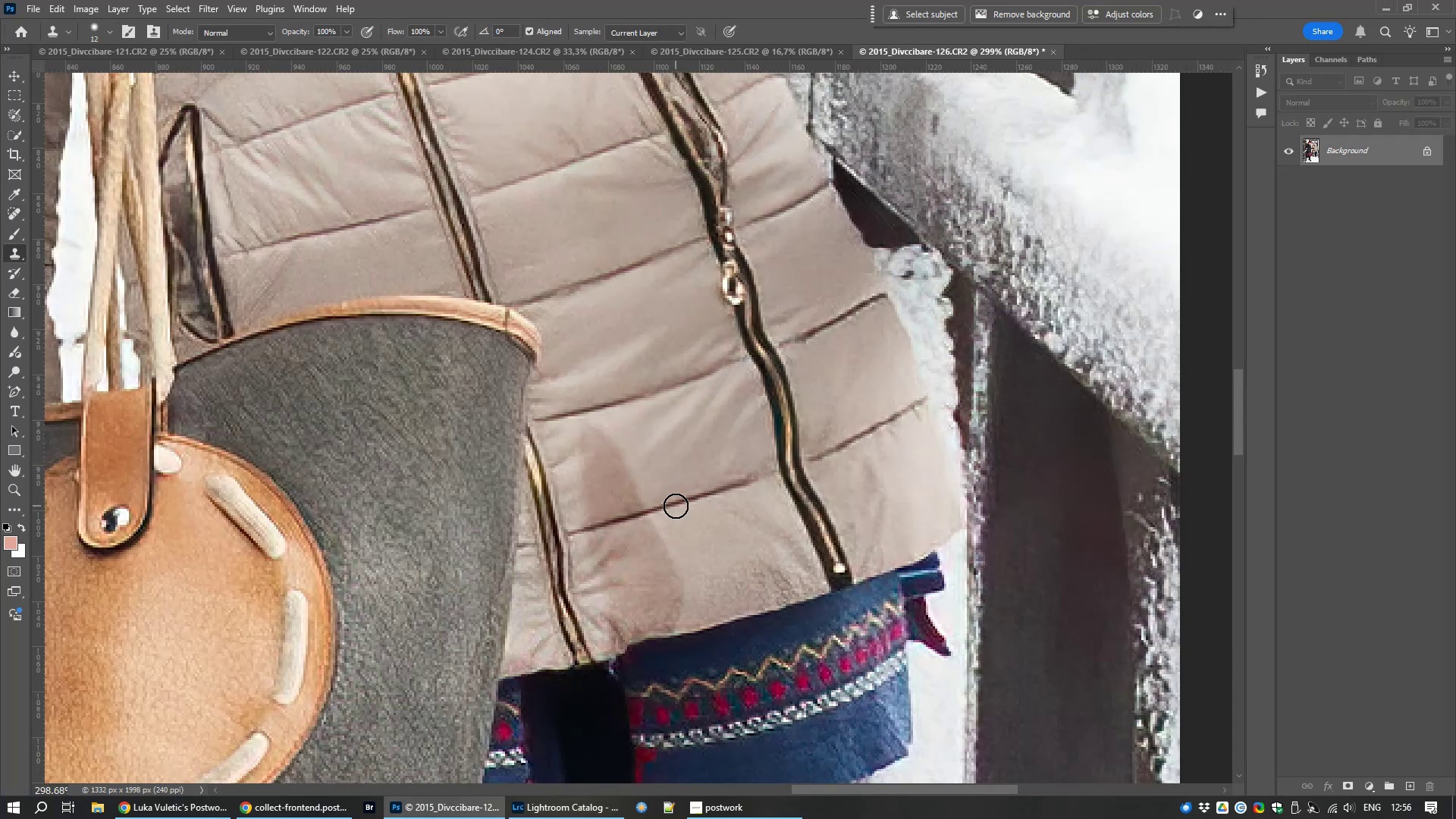 
hold_key(key=AltLeft, duration=1.5)
 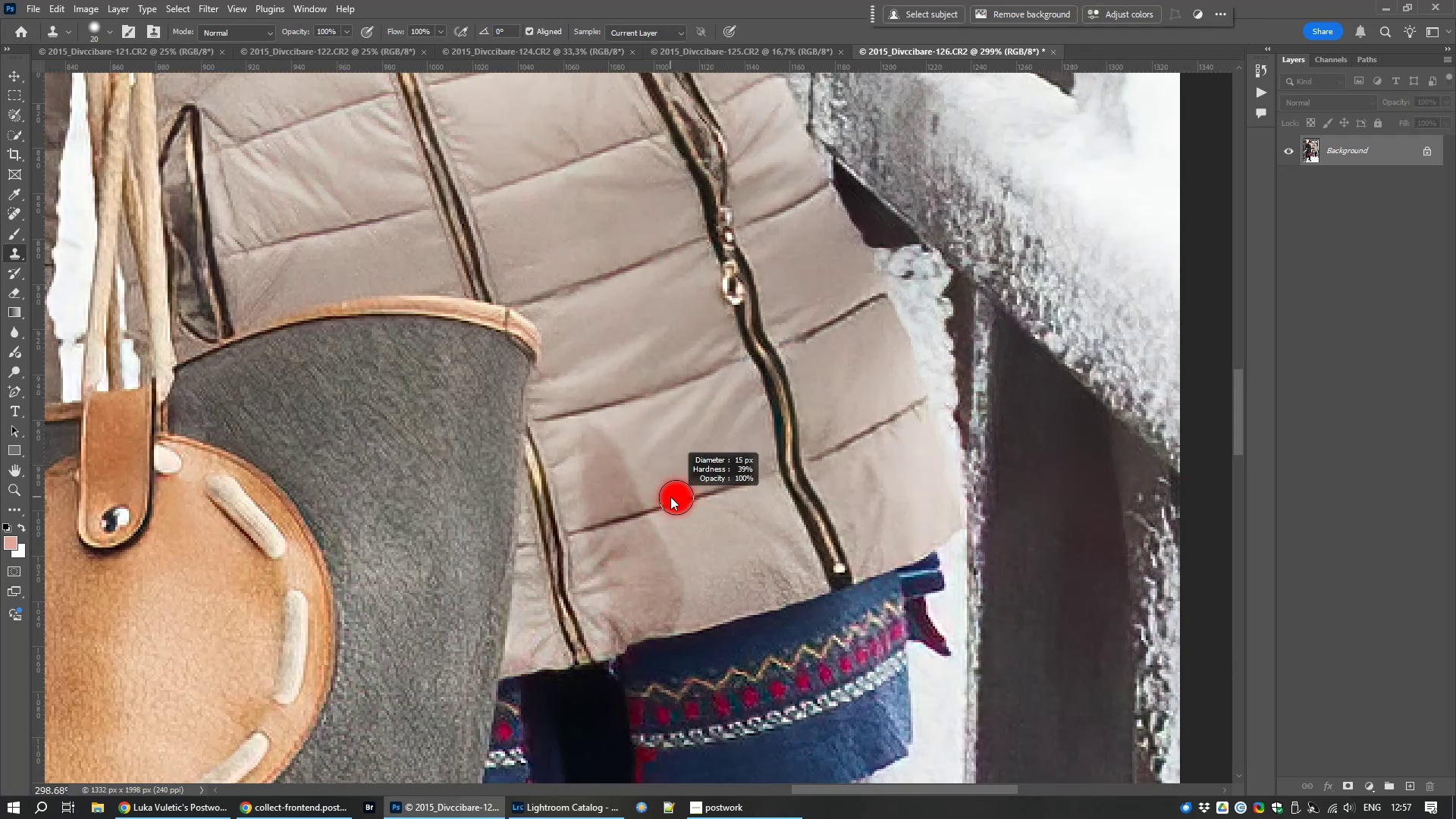 
hold_key(key=AltLeft, duration=1.5)
 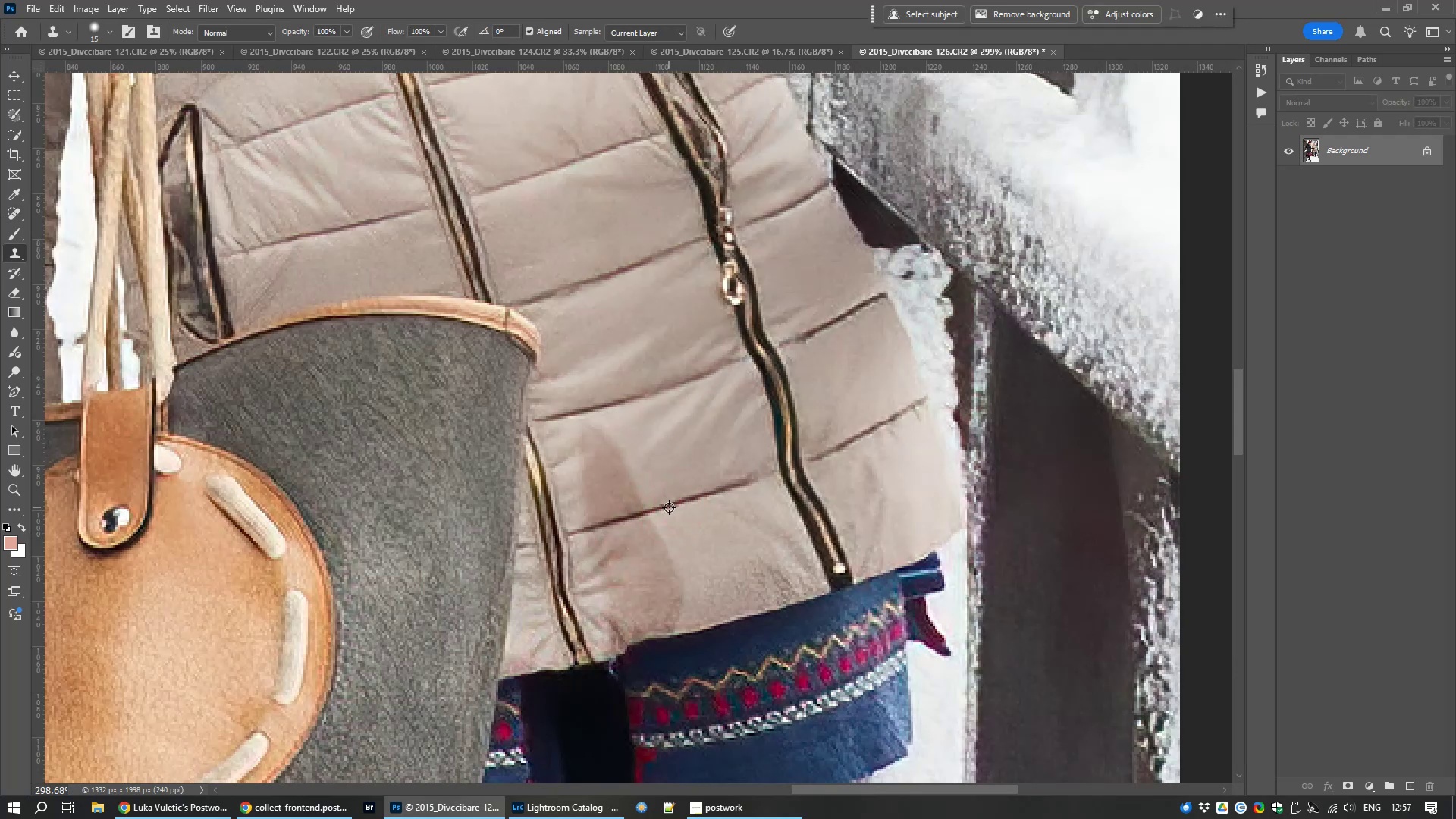 
hold_key(key=AltLeft, duration=1.52)
 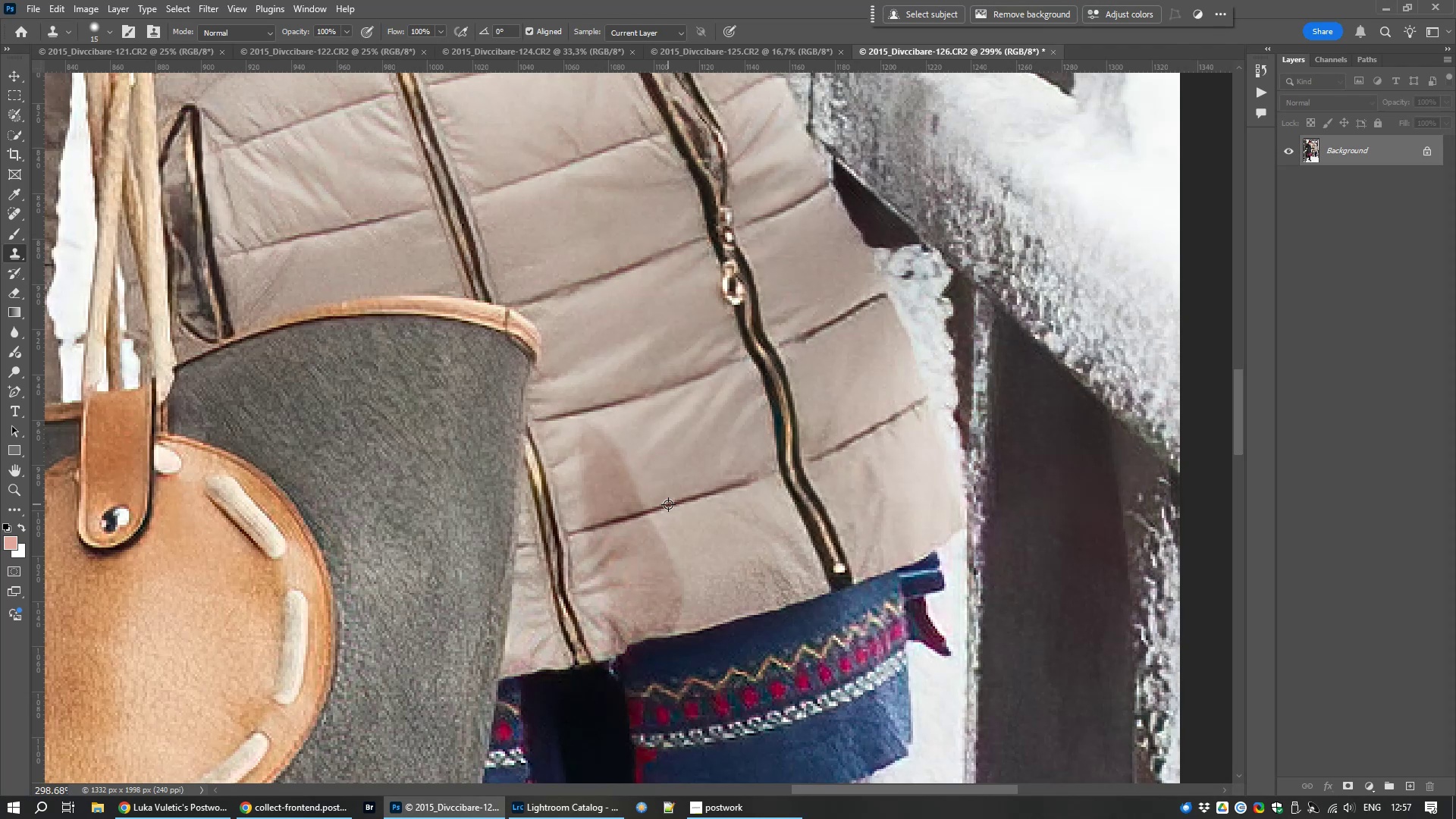 
hold_key(key=AltLeft, duration=0.6)
left_click([668, 504])
 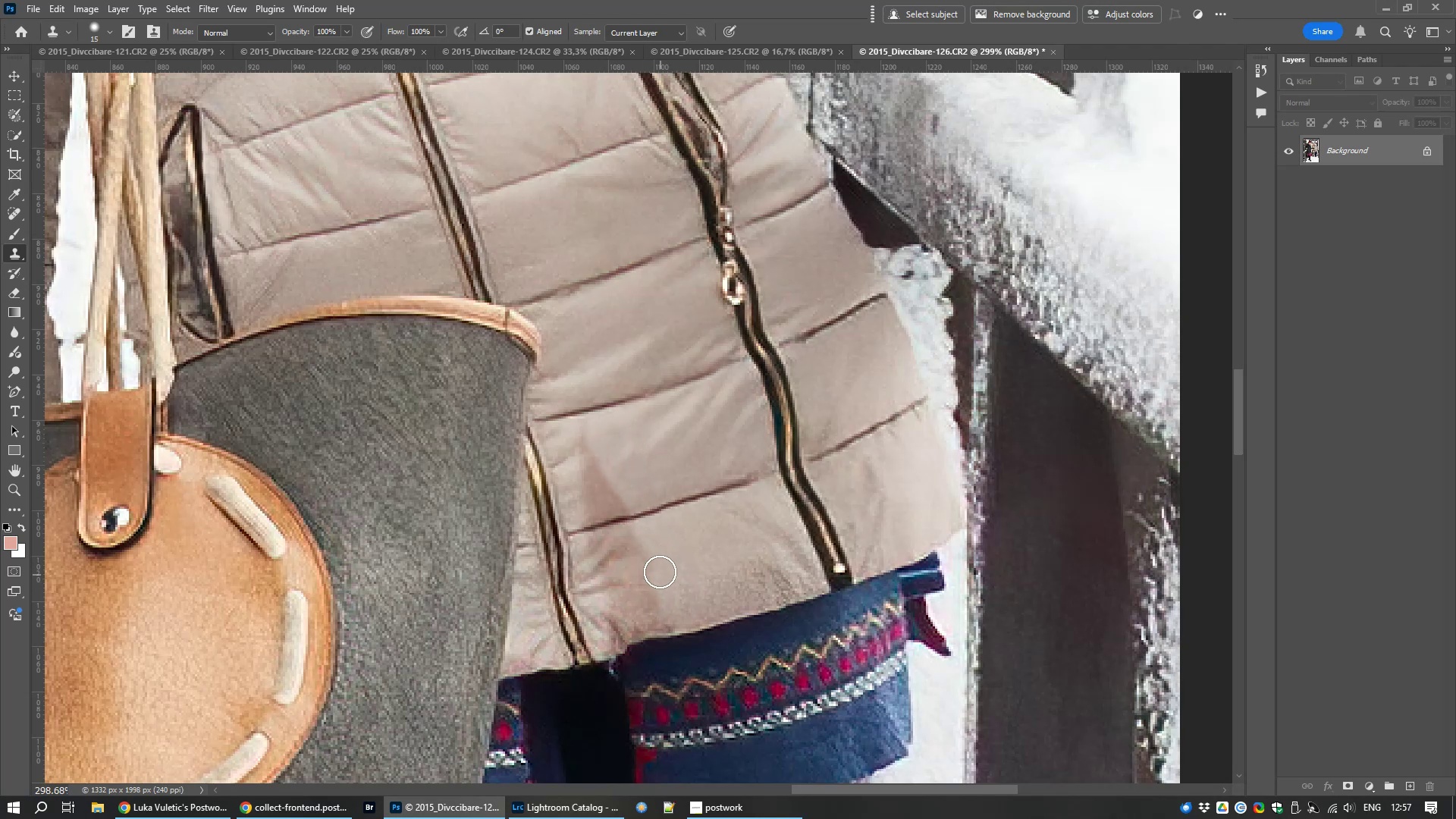 
wait(11.49)
 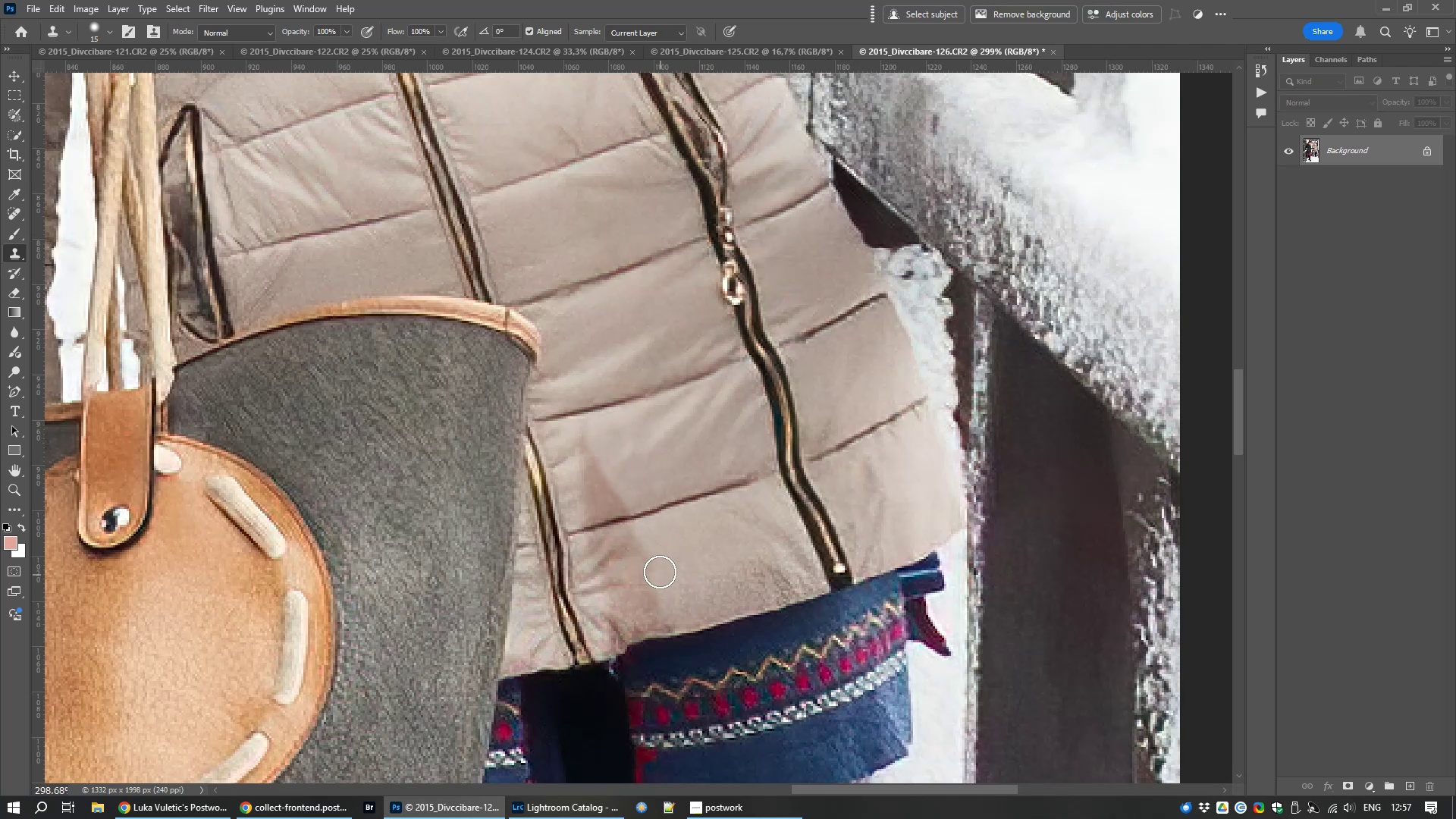 
hold_key(key=AltLeft, duration=1.52)
 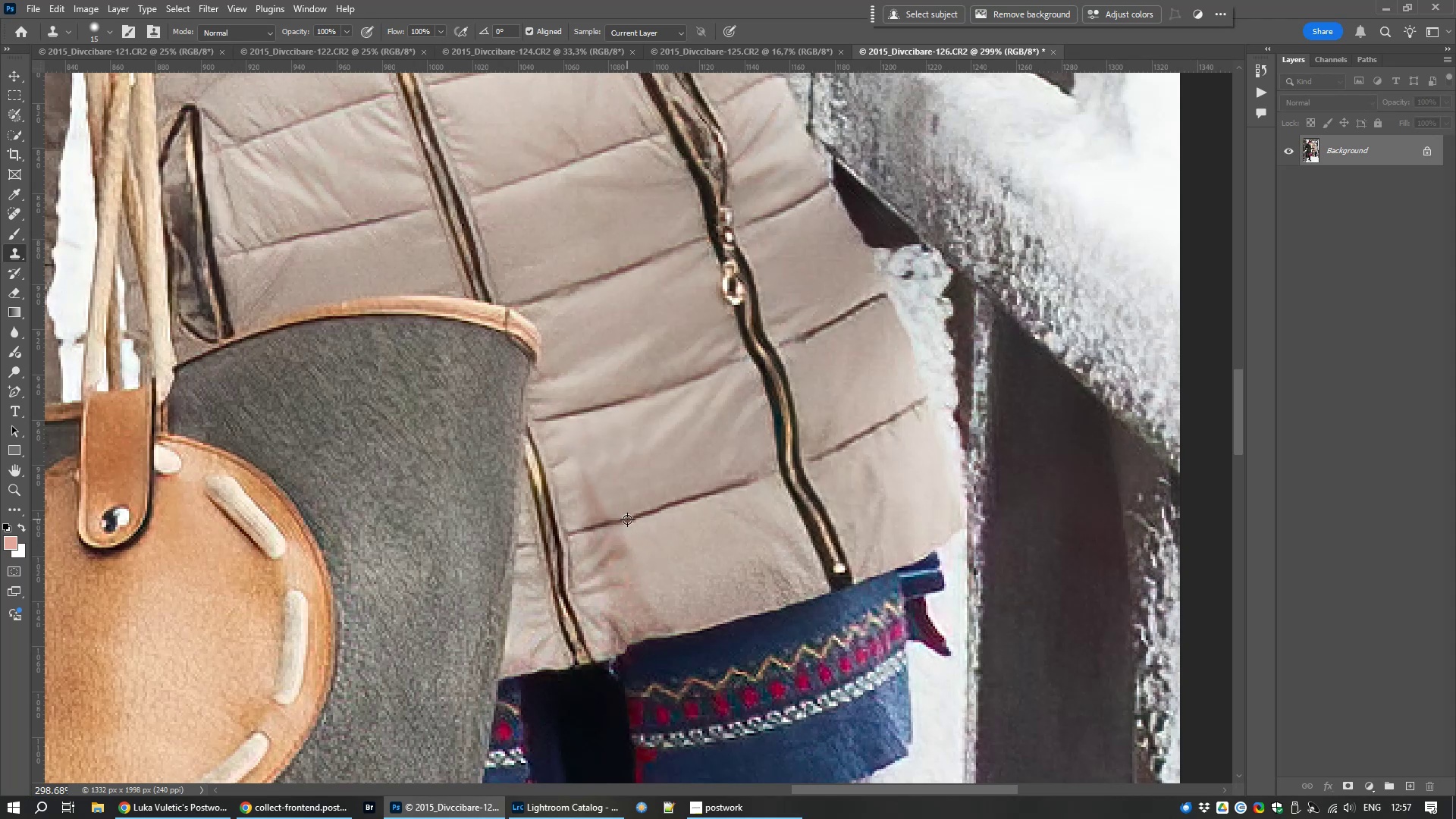 
hold_key(key=AltLeft, duration=0.61)
left_click([627, 519])
 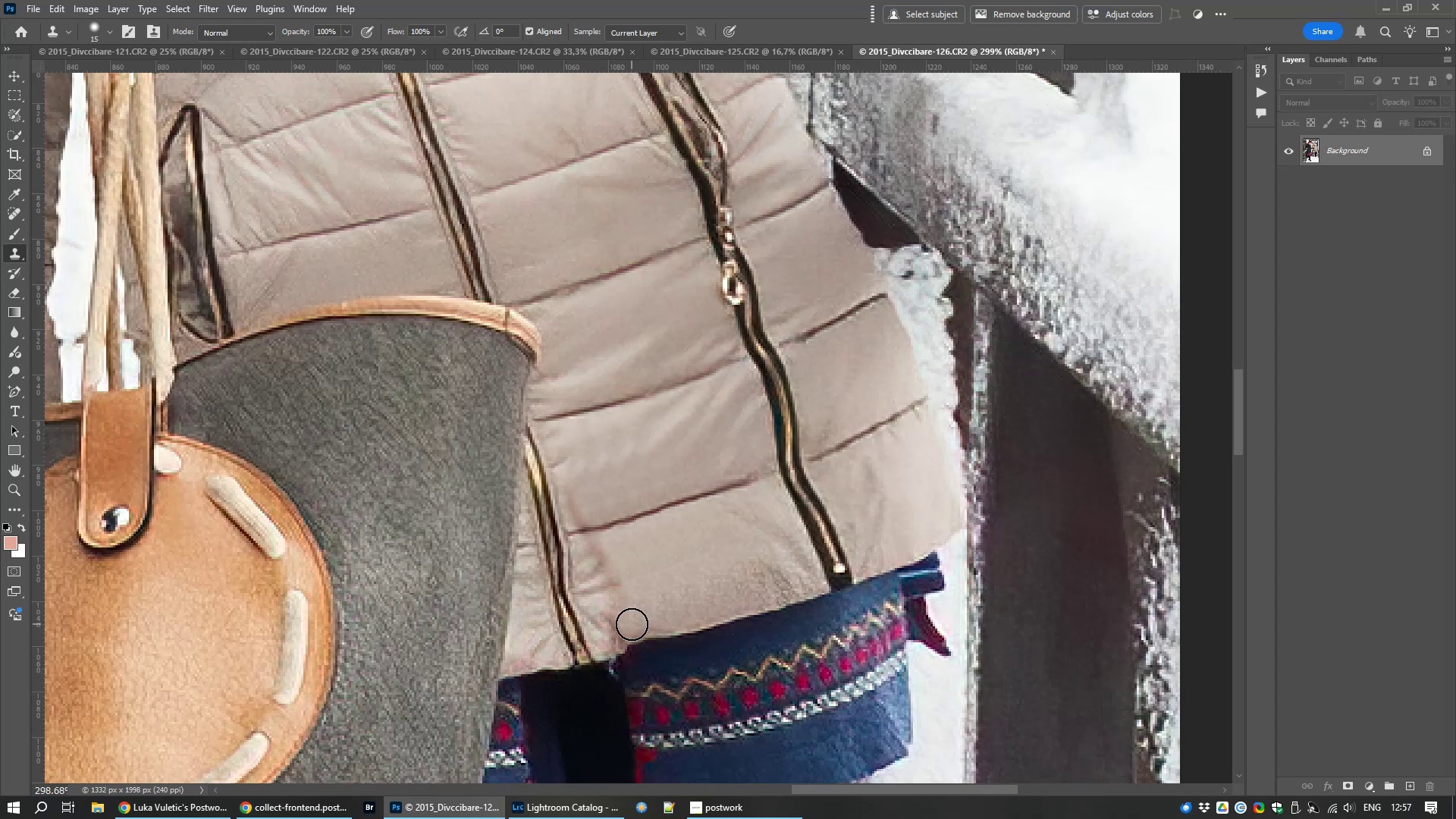 
wait(12.21)
 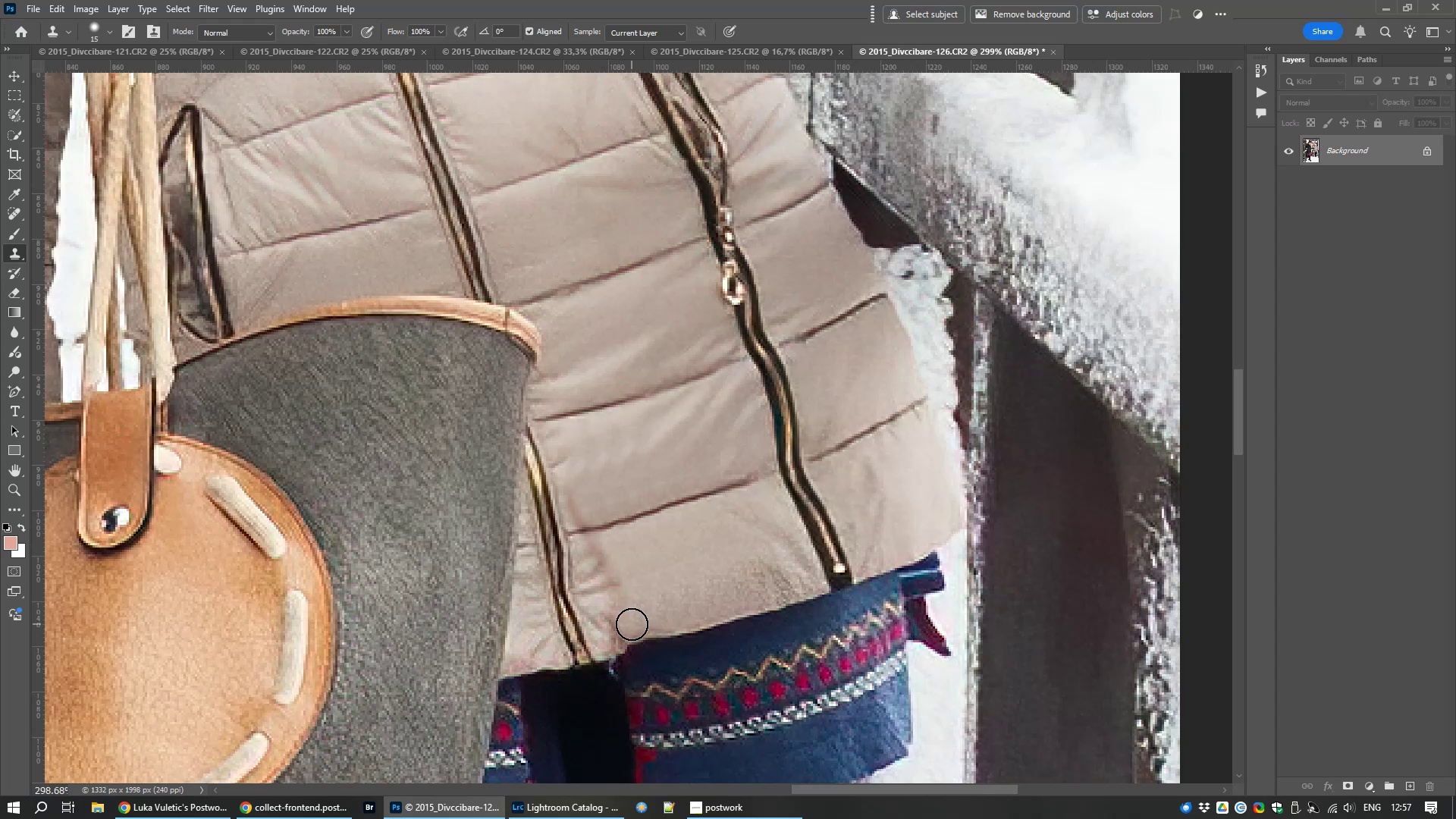 
hold_key(key=AltLeft, duration=1.53)
 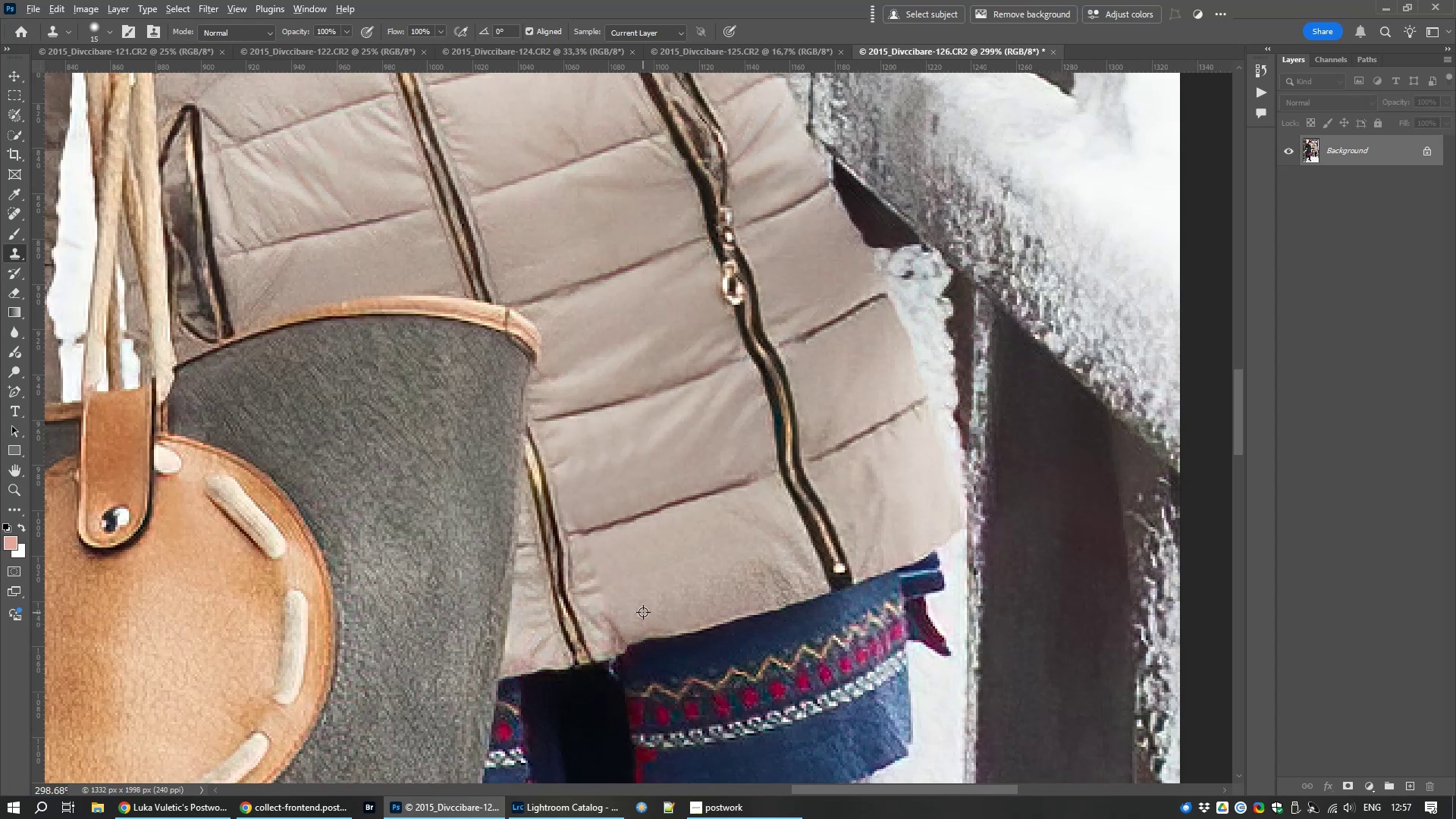 
hold_key(key=AltLeft, duration=1.53)
 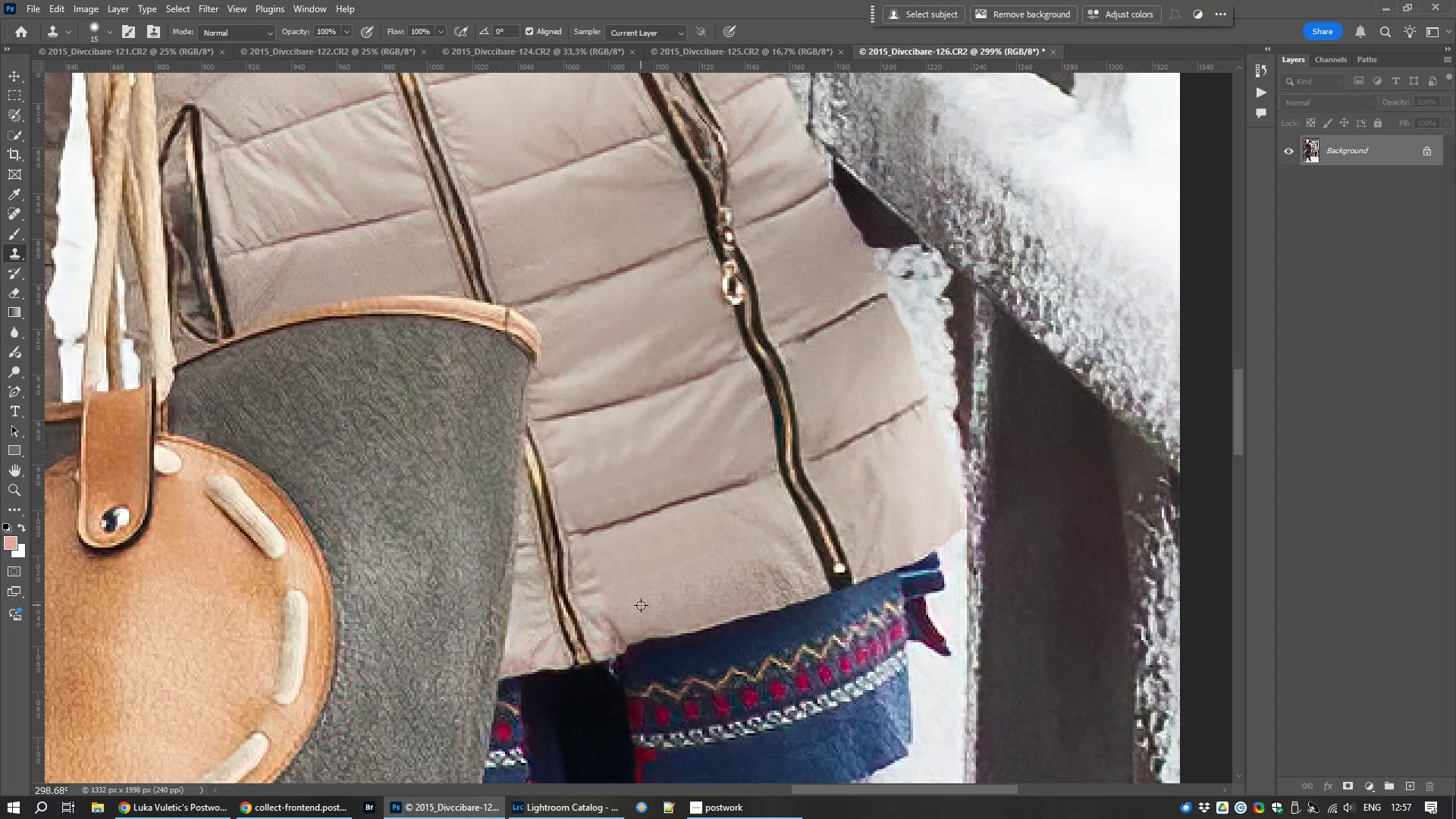 
hold_key(key=AltLeft, duration=0.68)
left_click([641, 605])
 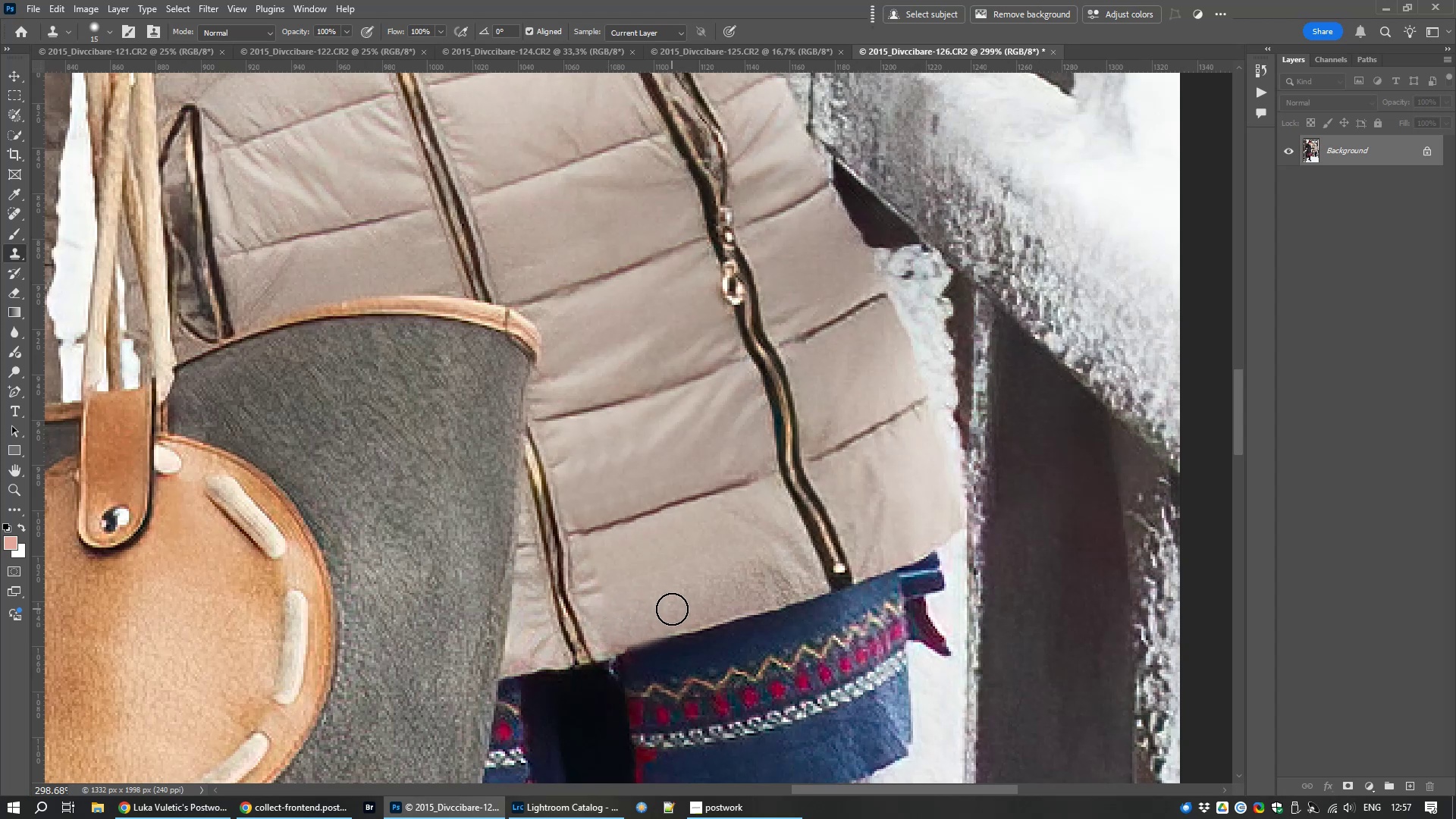 
left_click_drag(start_coordinate=[585, 556], to_coordinate=[591, 599])
 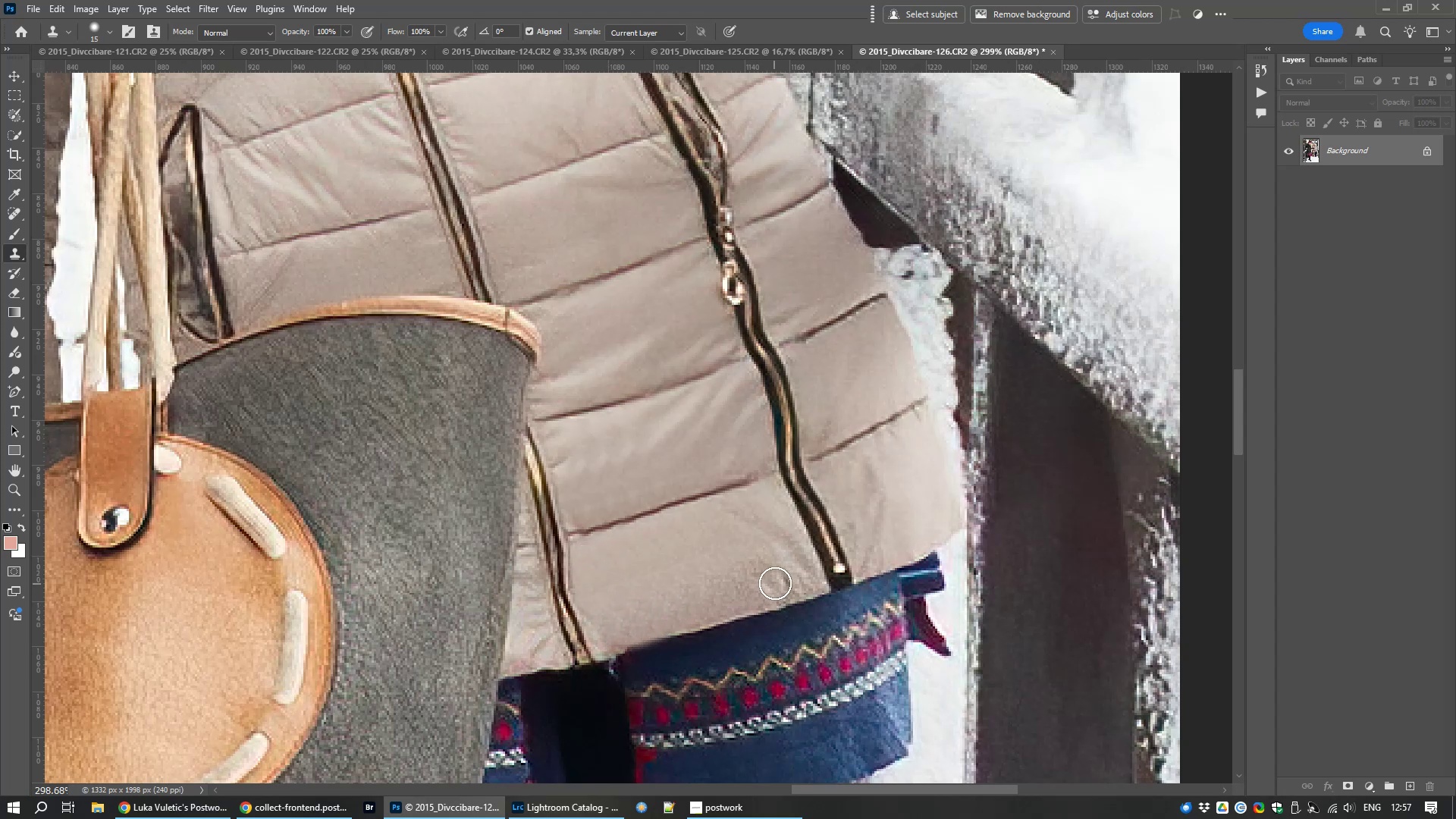 
hold_key(key=Space, duration=1.5)
 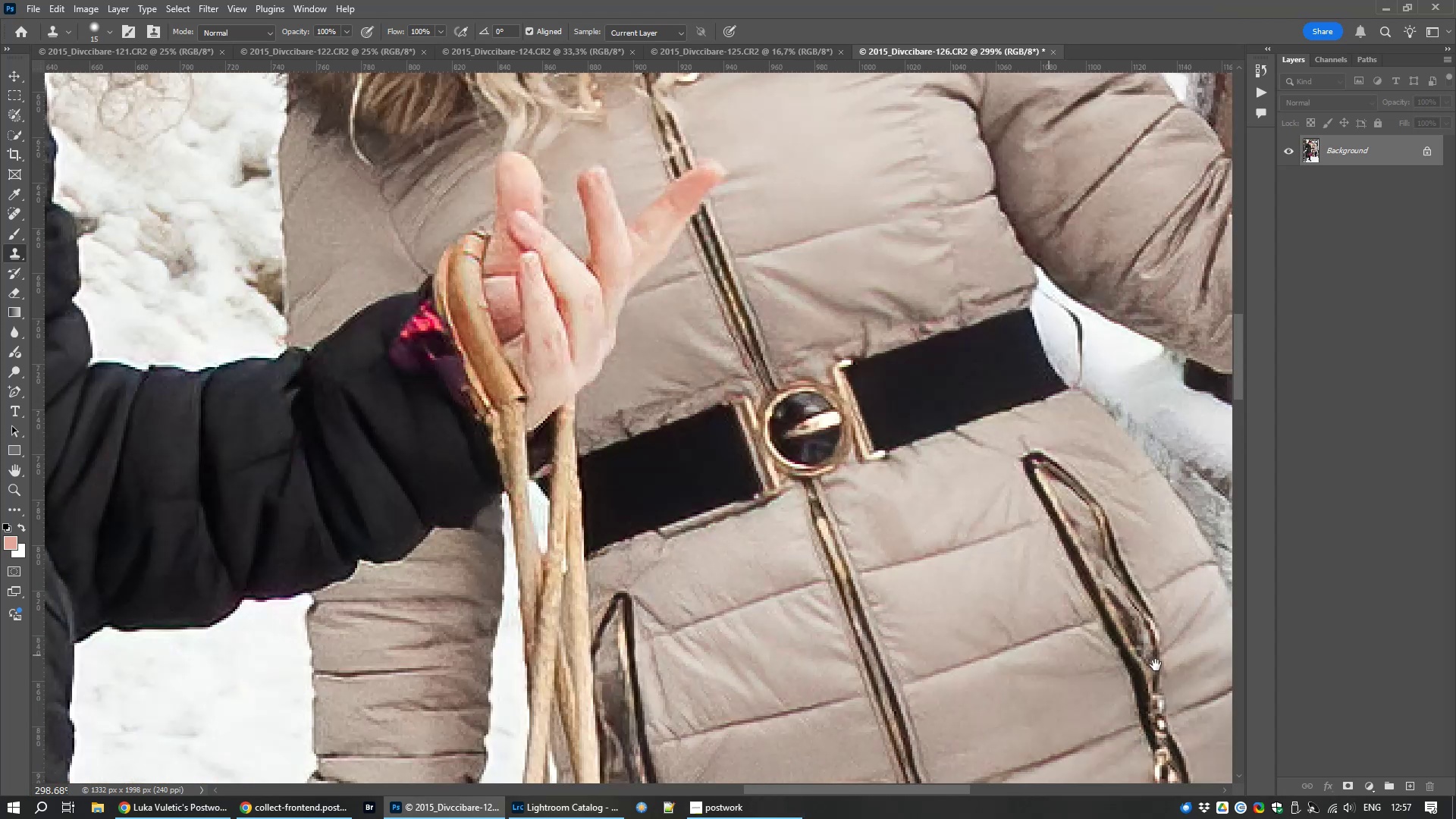 
left_click_drag(start_coordinate=[657, 416], to_coordinate=[777, 818])
 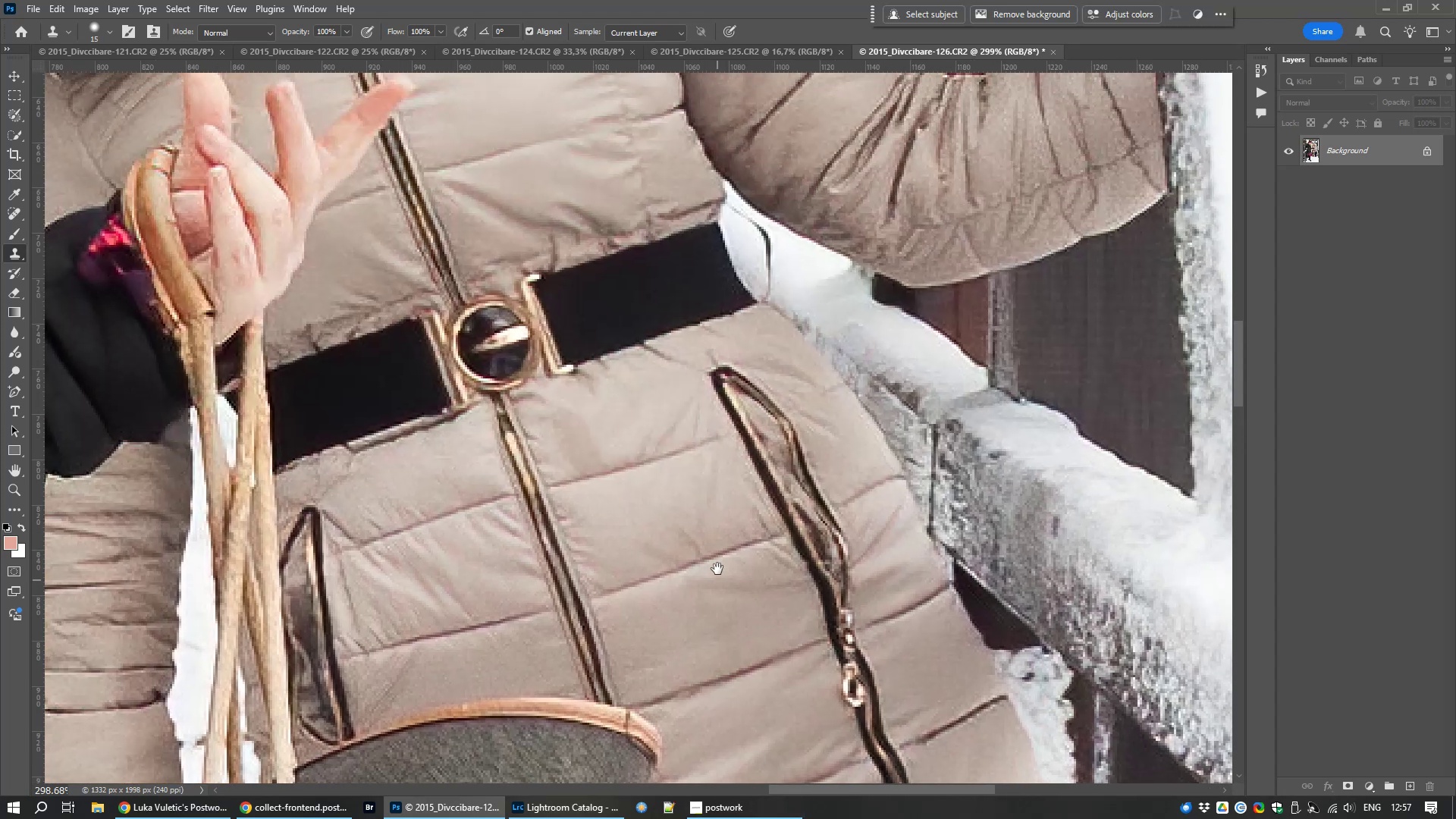 
hold_key(key=Space, duration=1.51)
 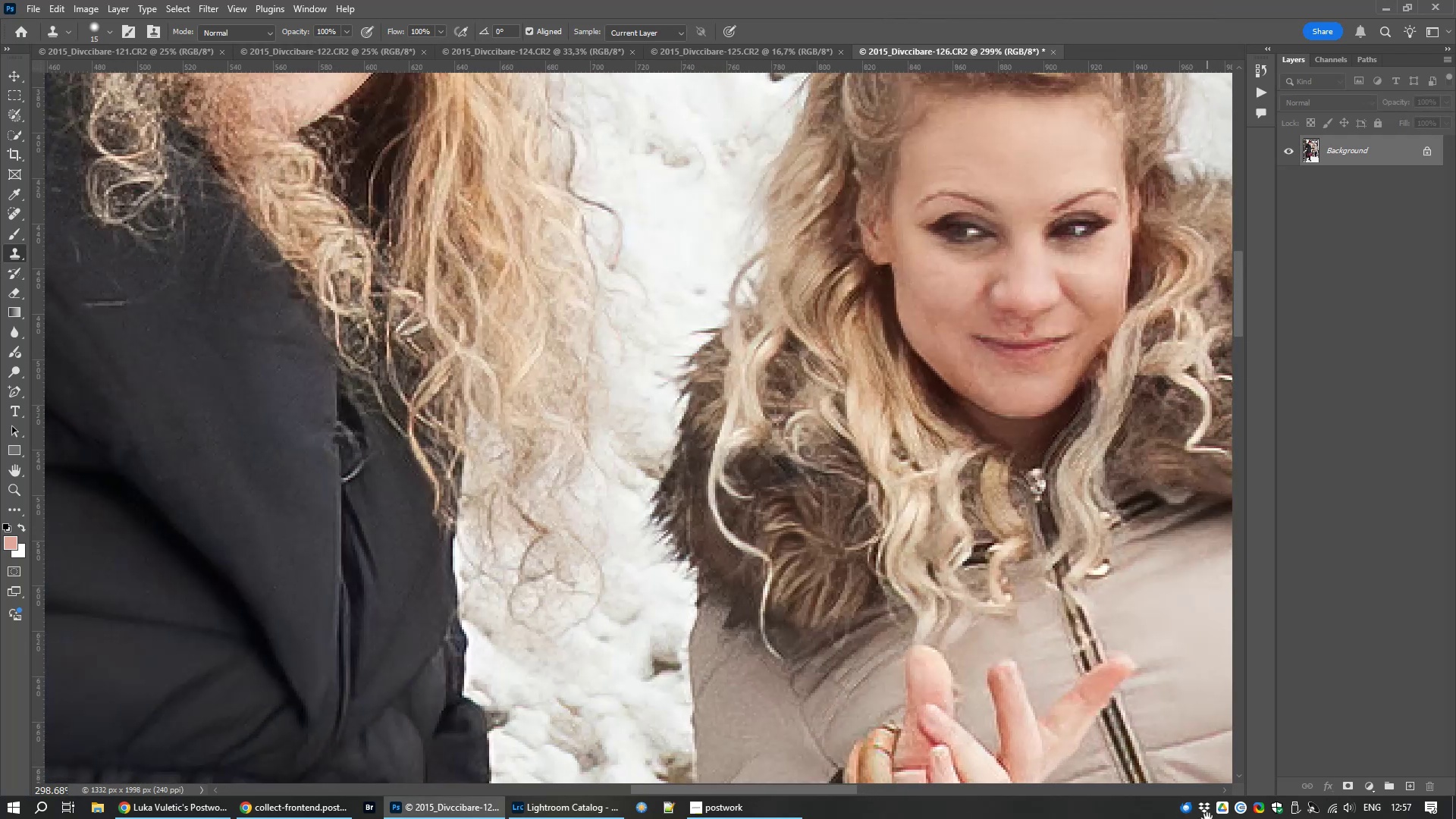 
left_click_drag(start_coordinate=[717, 566], to_coordinate=[1216, 818])
 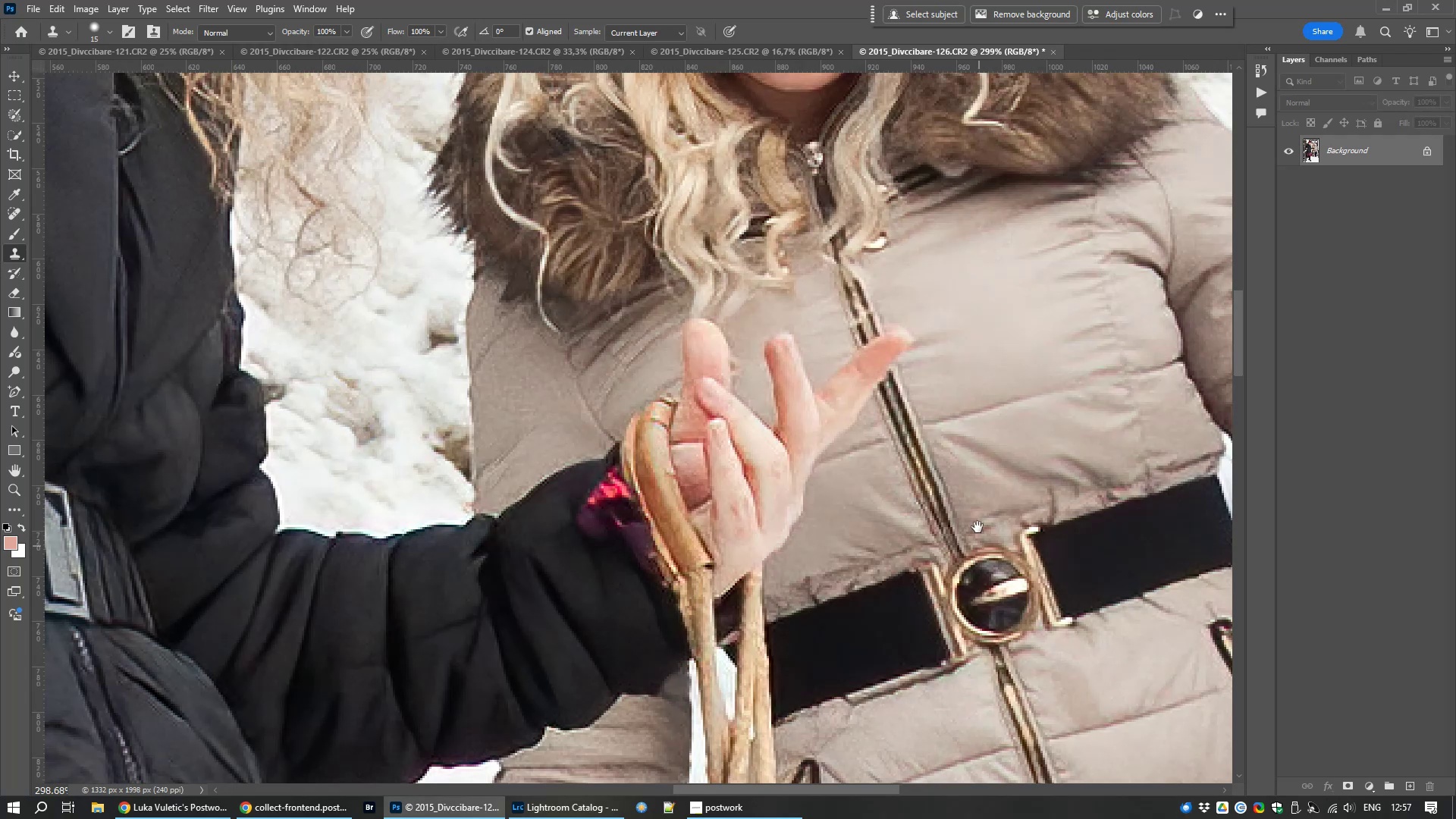 
hold_key(key=Space, duration=1.51)
 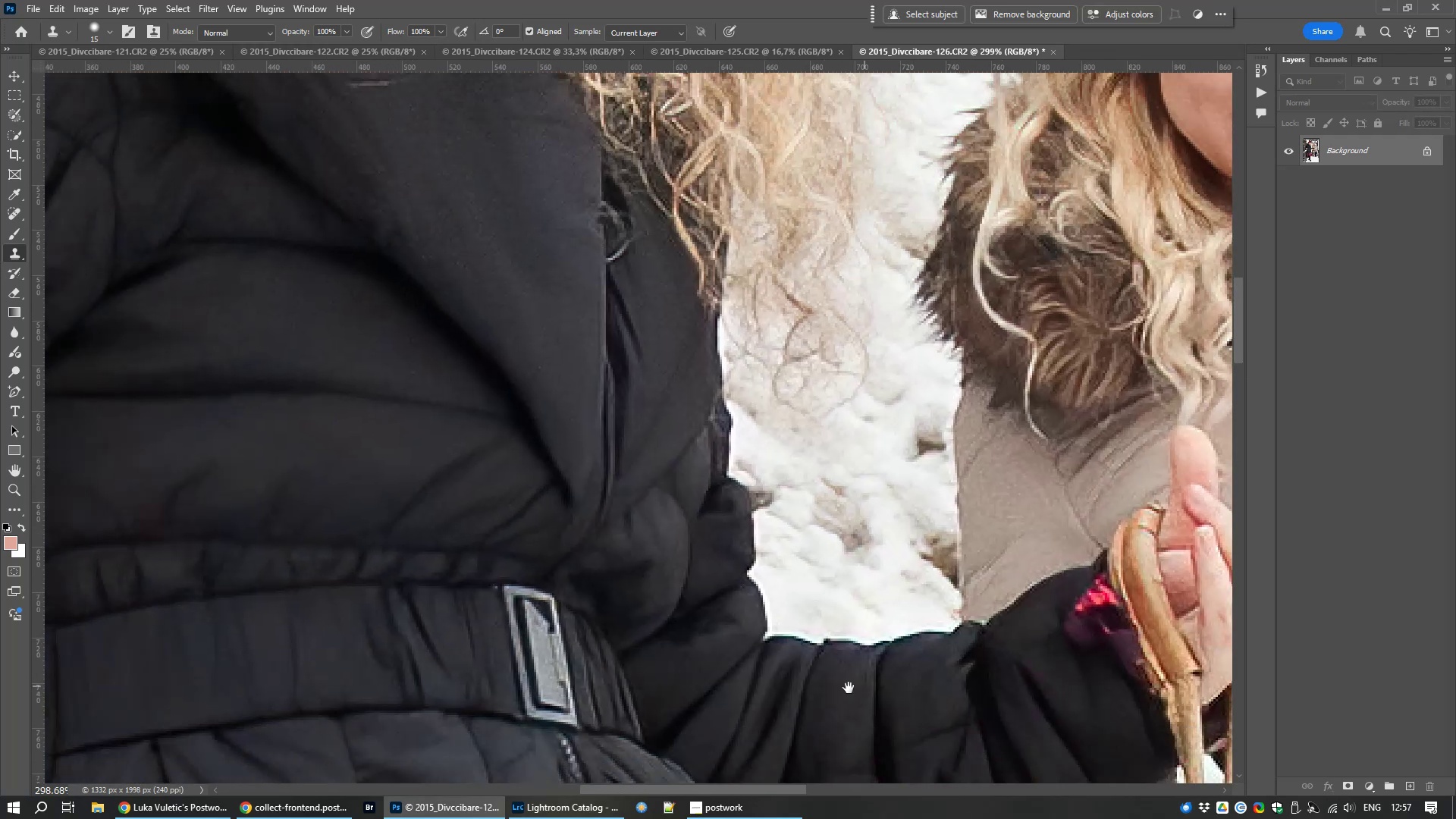 
left_click_drag(start_coordinate=[984, 491], to_coordinate=[1207, 818])
 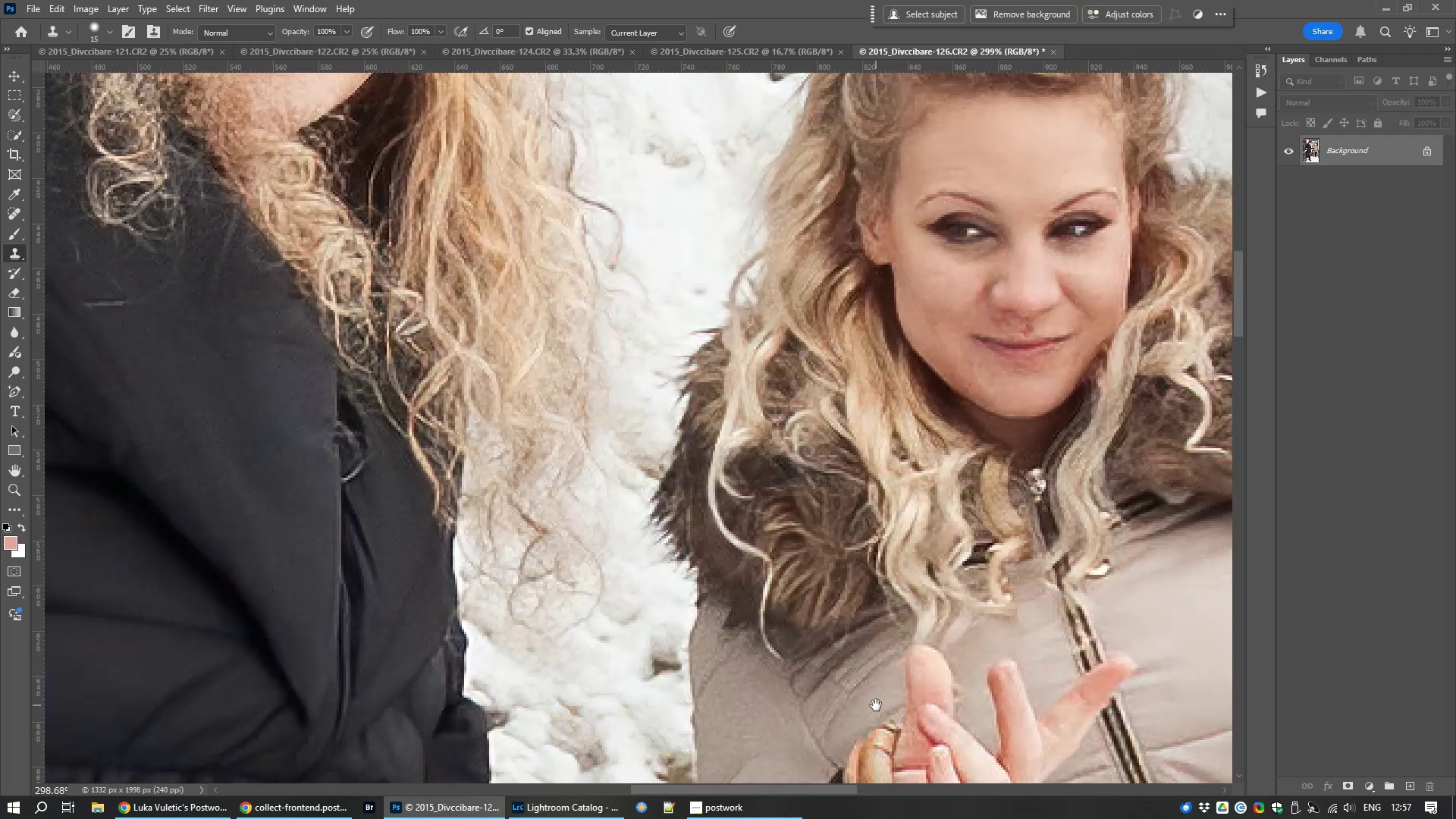 
left_click_drag(start_coordinate=[874, 706], to_coordinate=[1139, 486])
 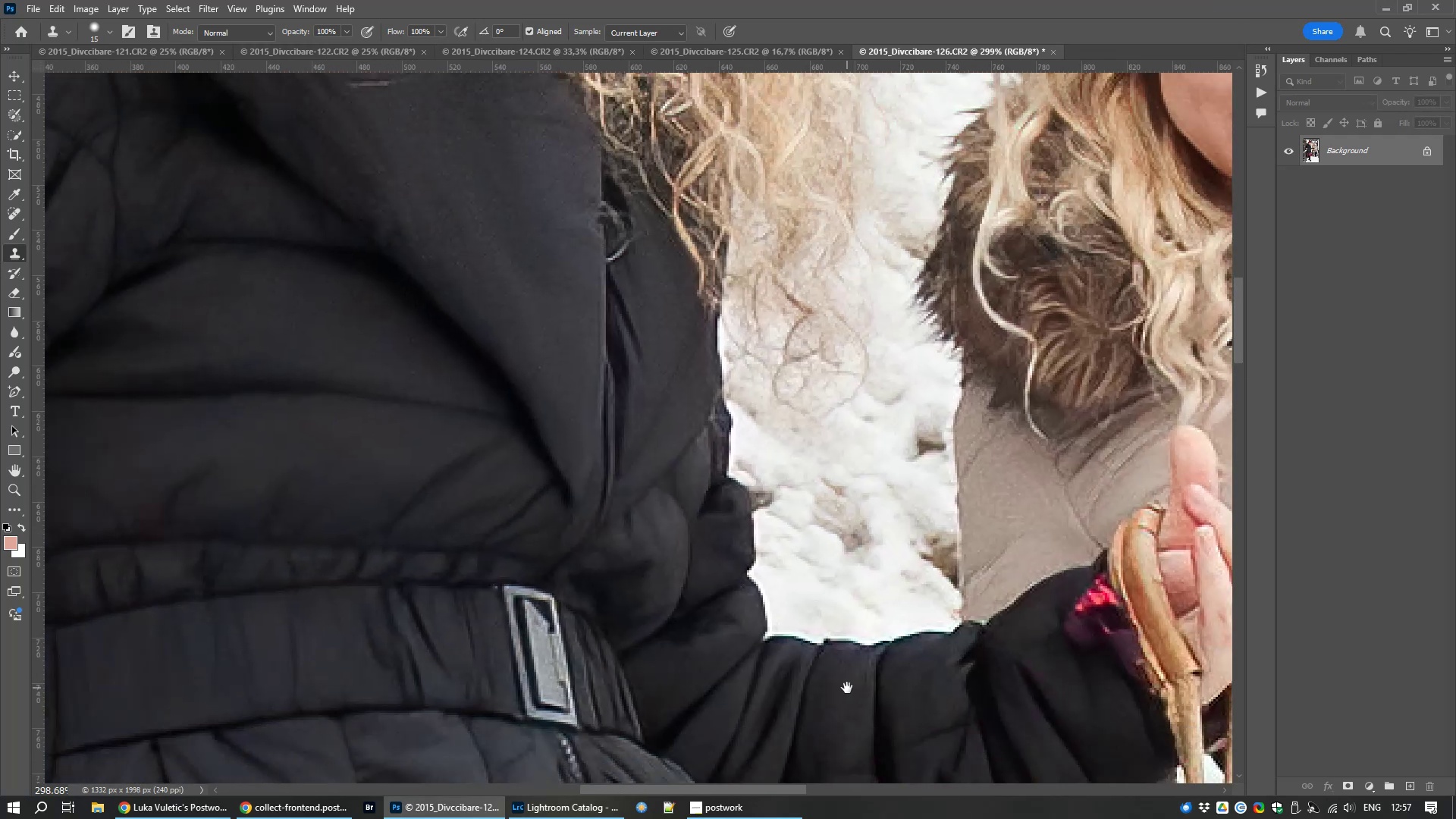 
hold_key(key=Space, duration=1.51)
 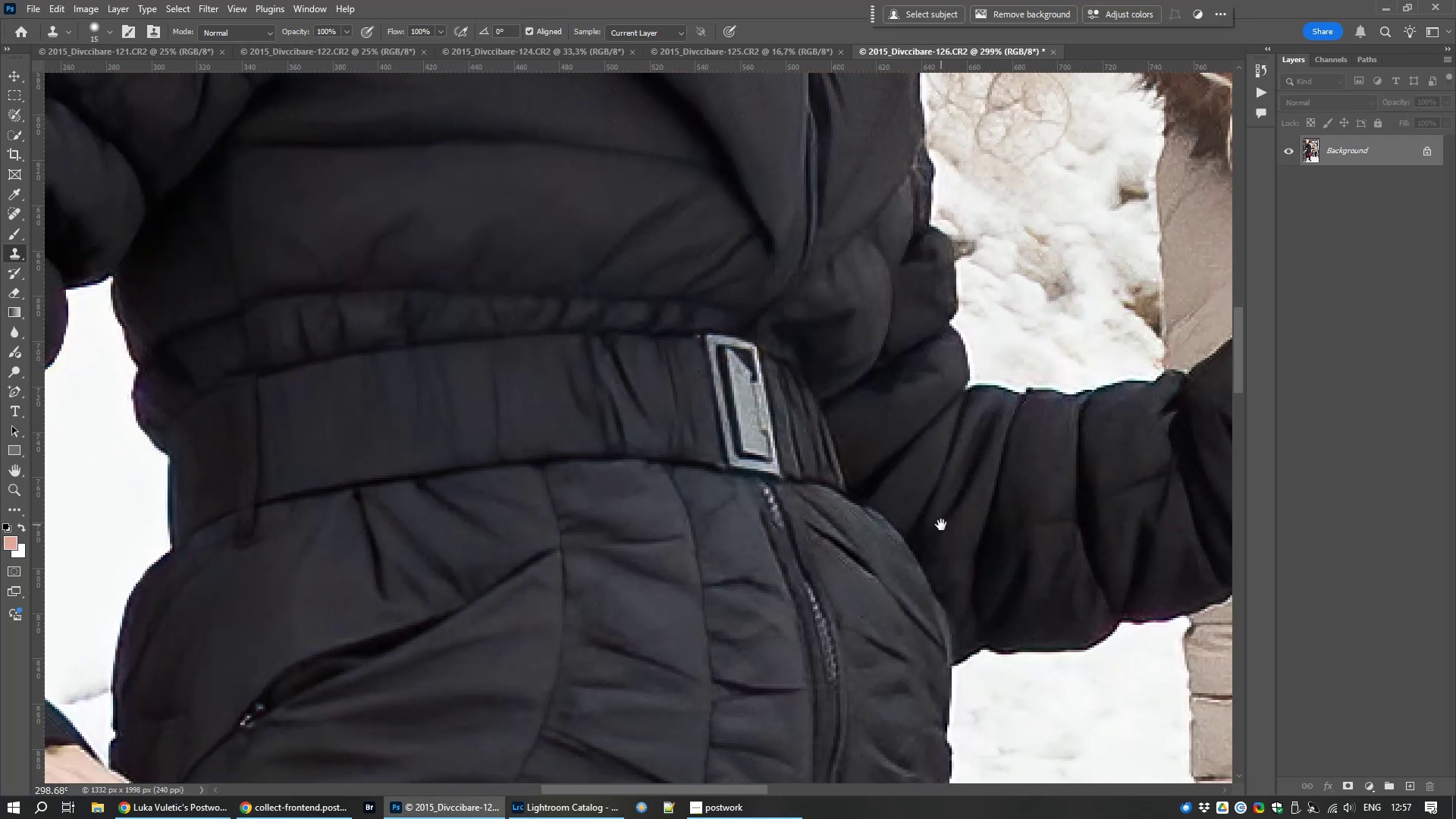 
left_click_drag(start_coordinate=[847, 688], to_coordinate=[1050, 437])
 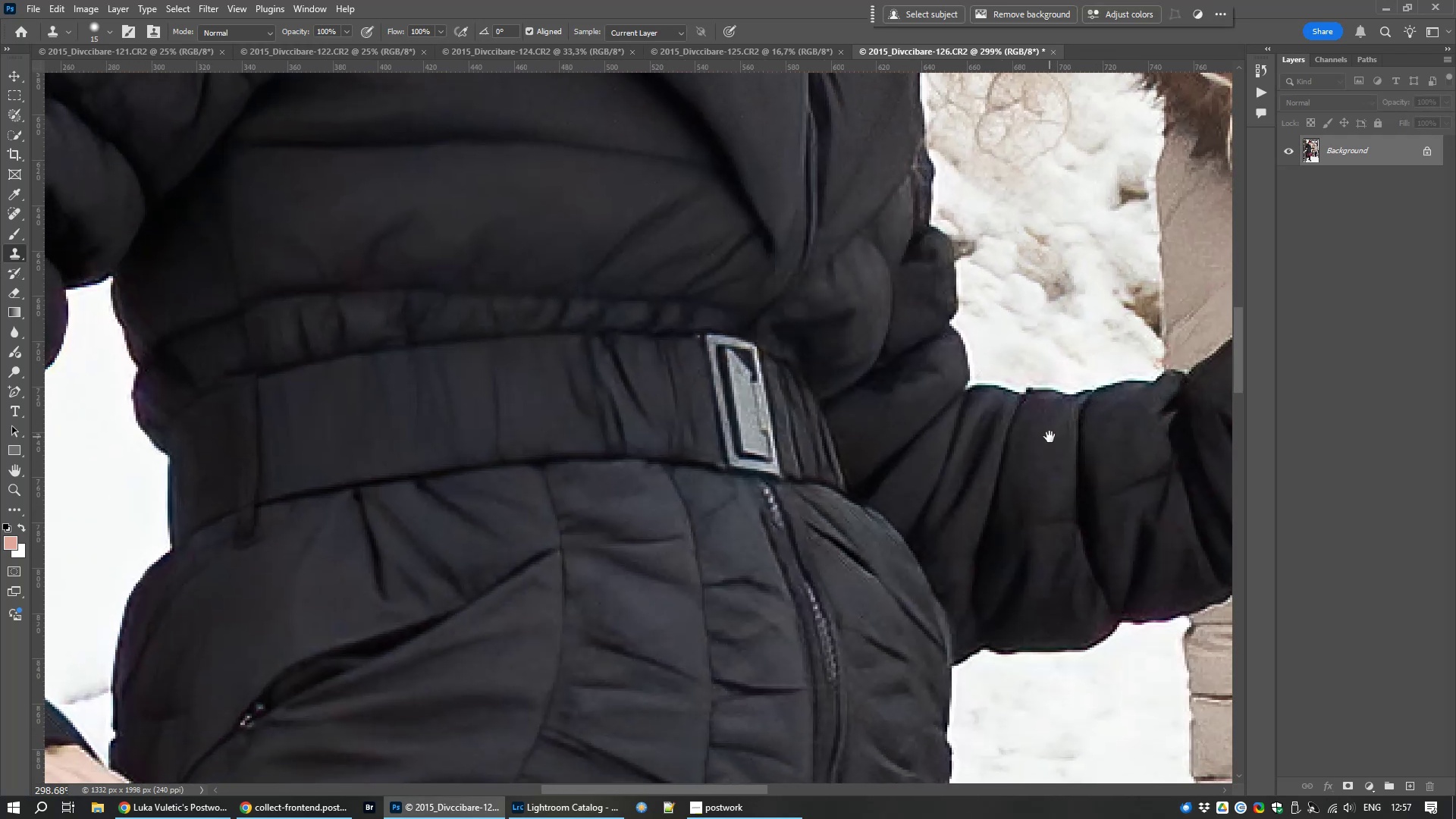 
hold_key(key=Space, duration=1.52)
 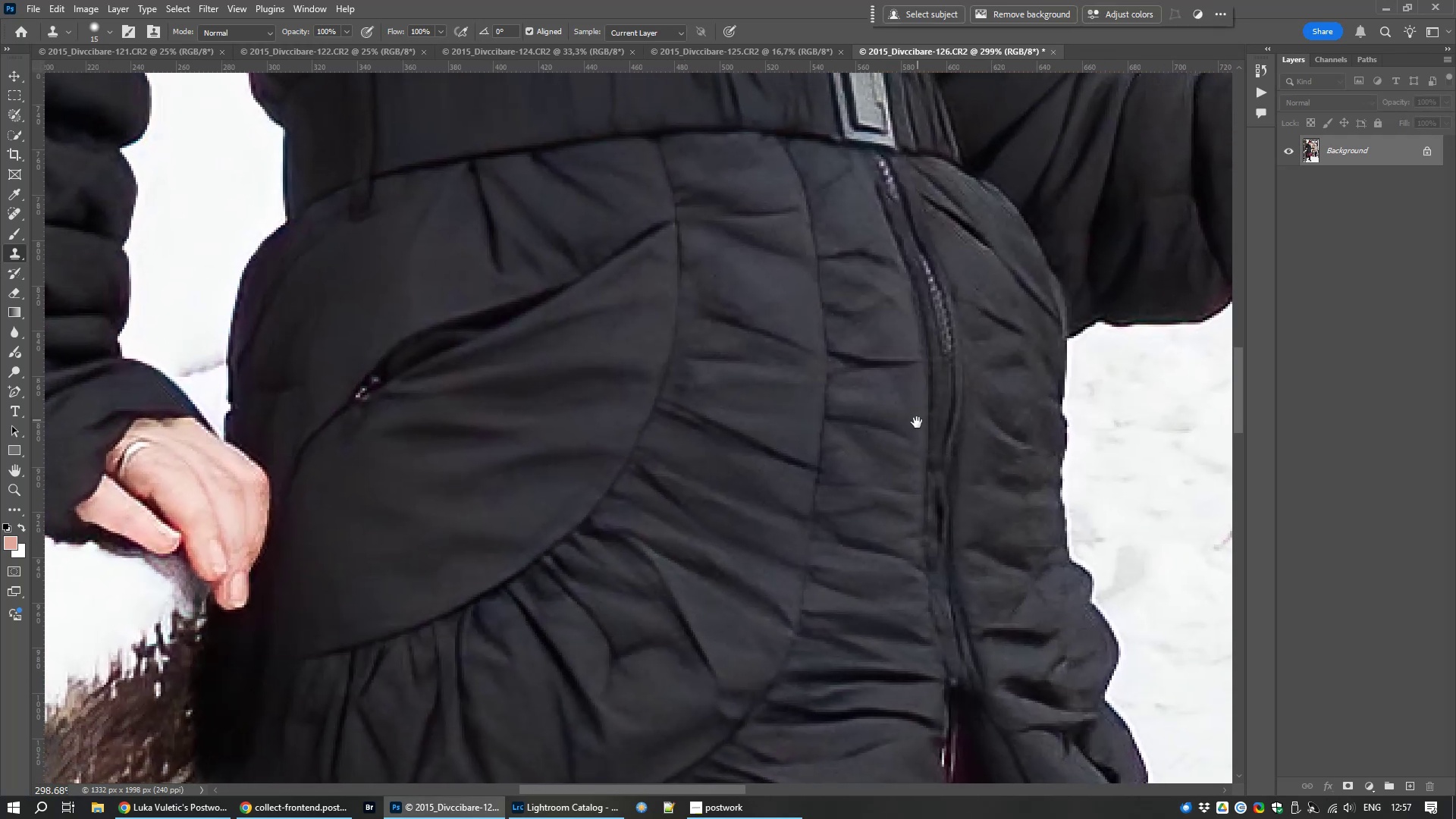 
left_click_drag(start_coordinate=[941, 525], to_coordinate=[1056, 197])
 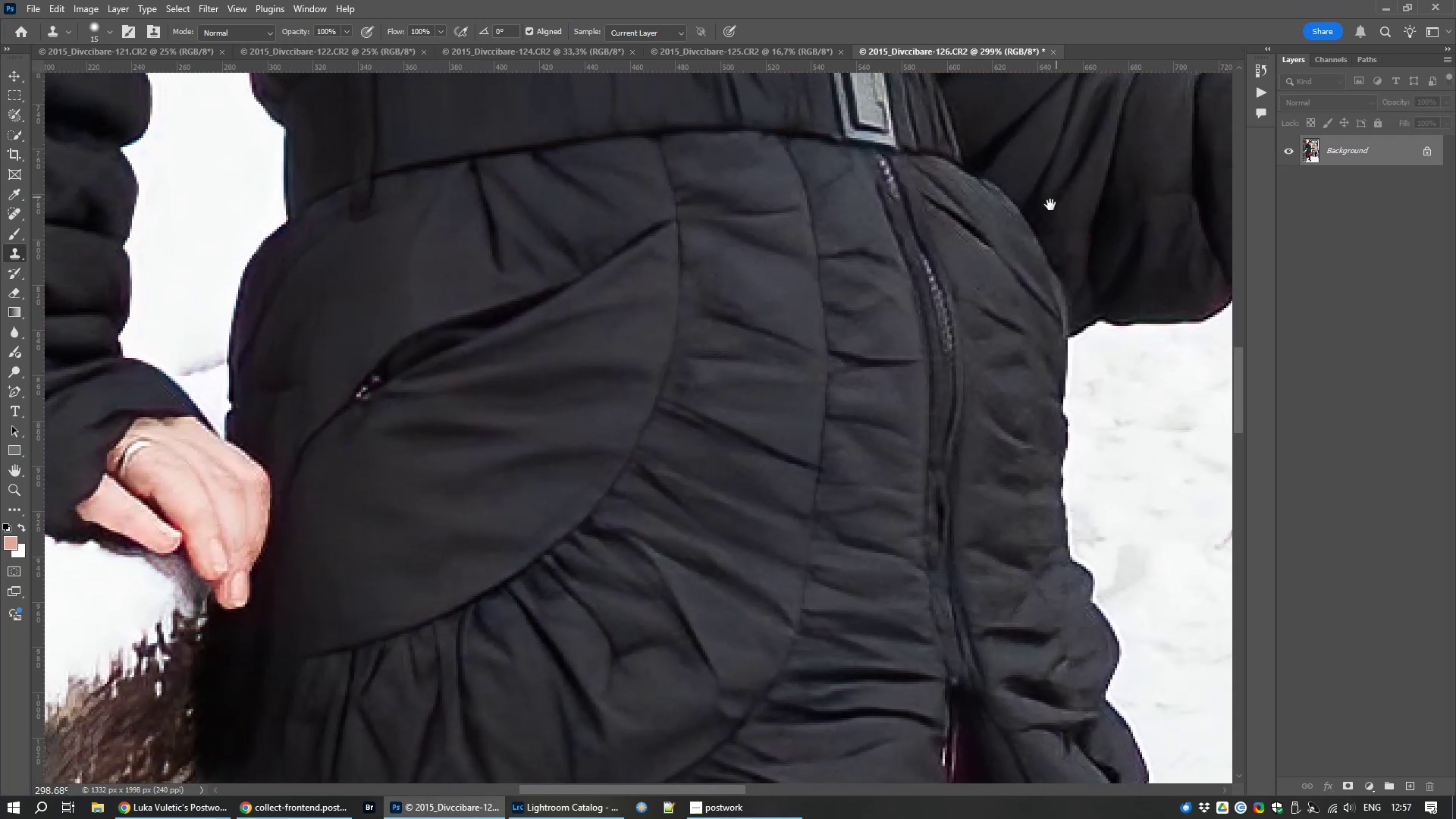 
hold_key(key=Space, duration=0.62)
 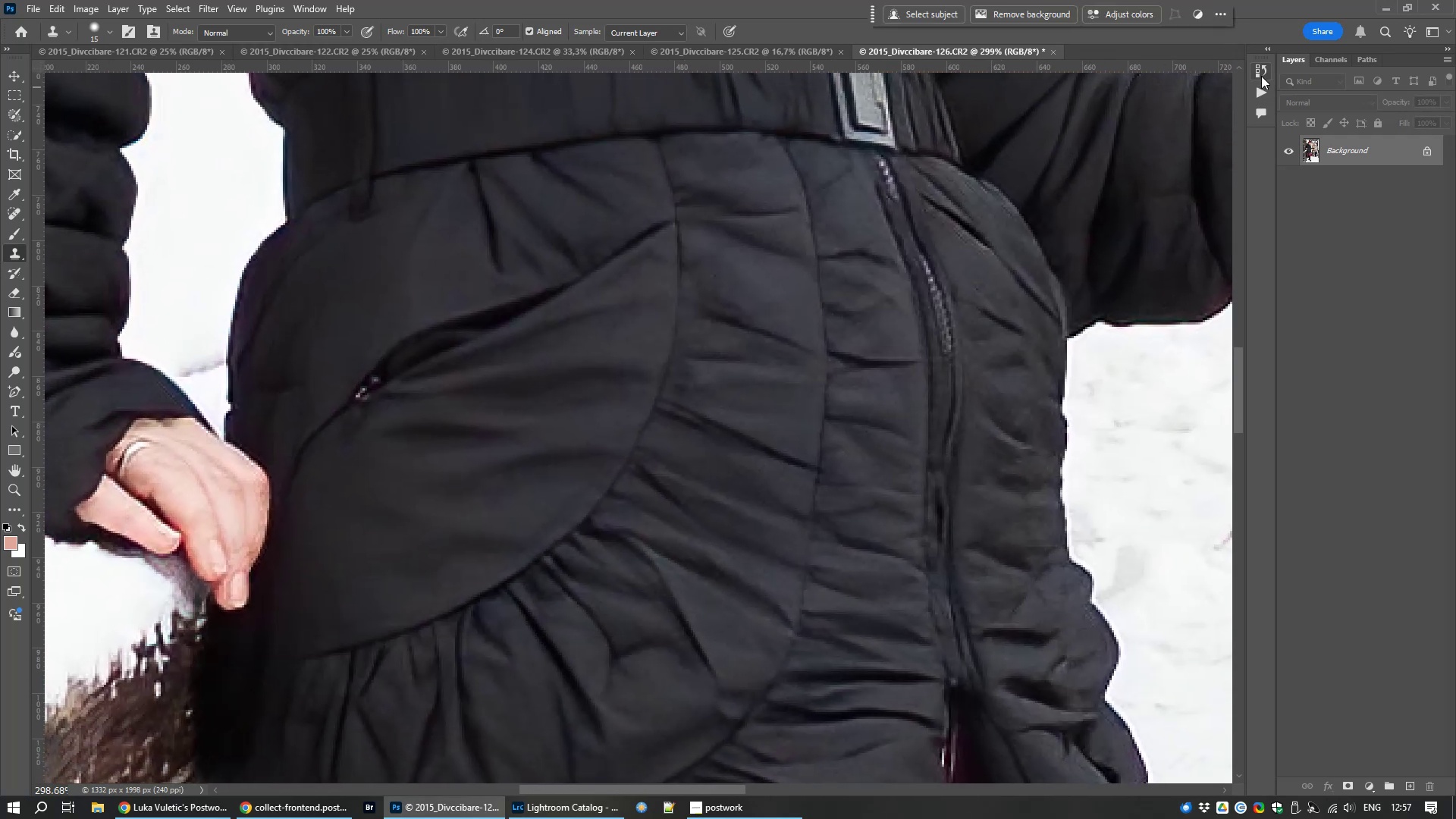 
left_click([1261, 67])
 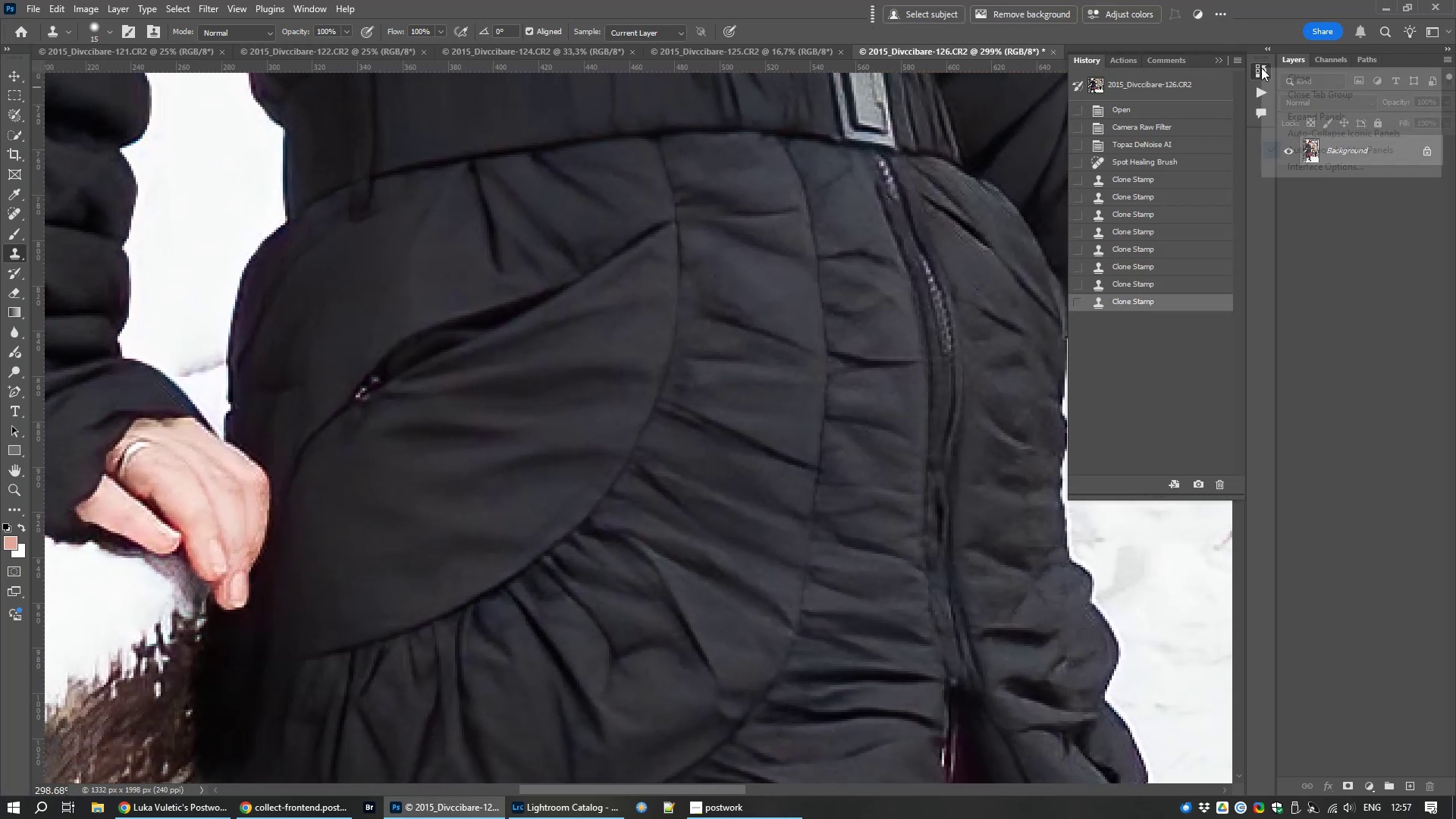 
right_click([1261, 67])
 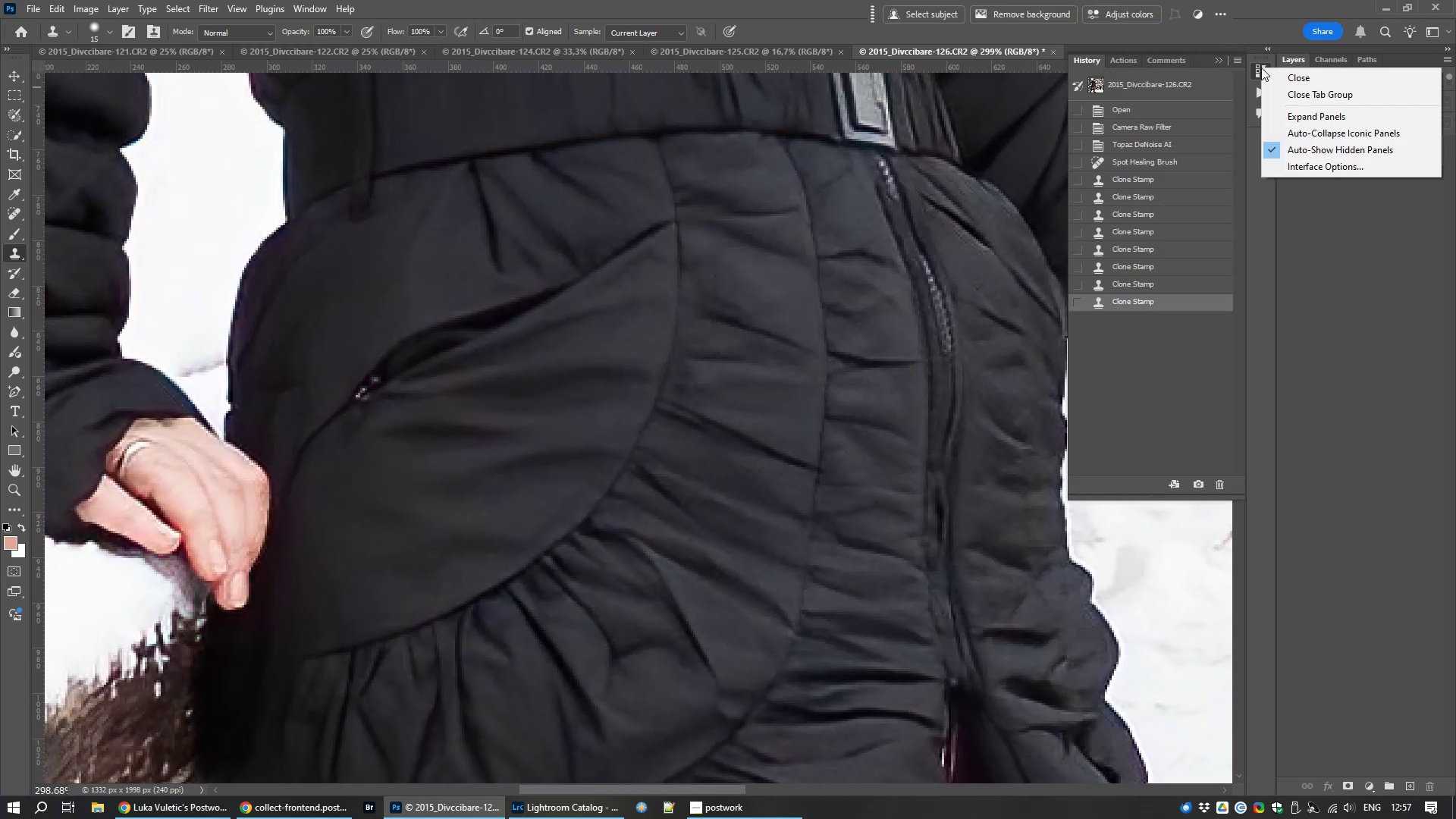 
left_click([1261, 67])
 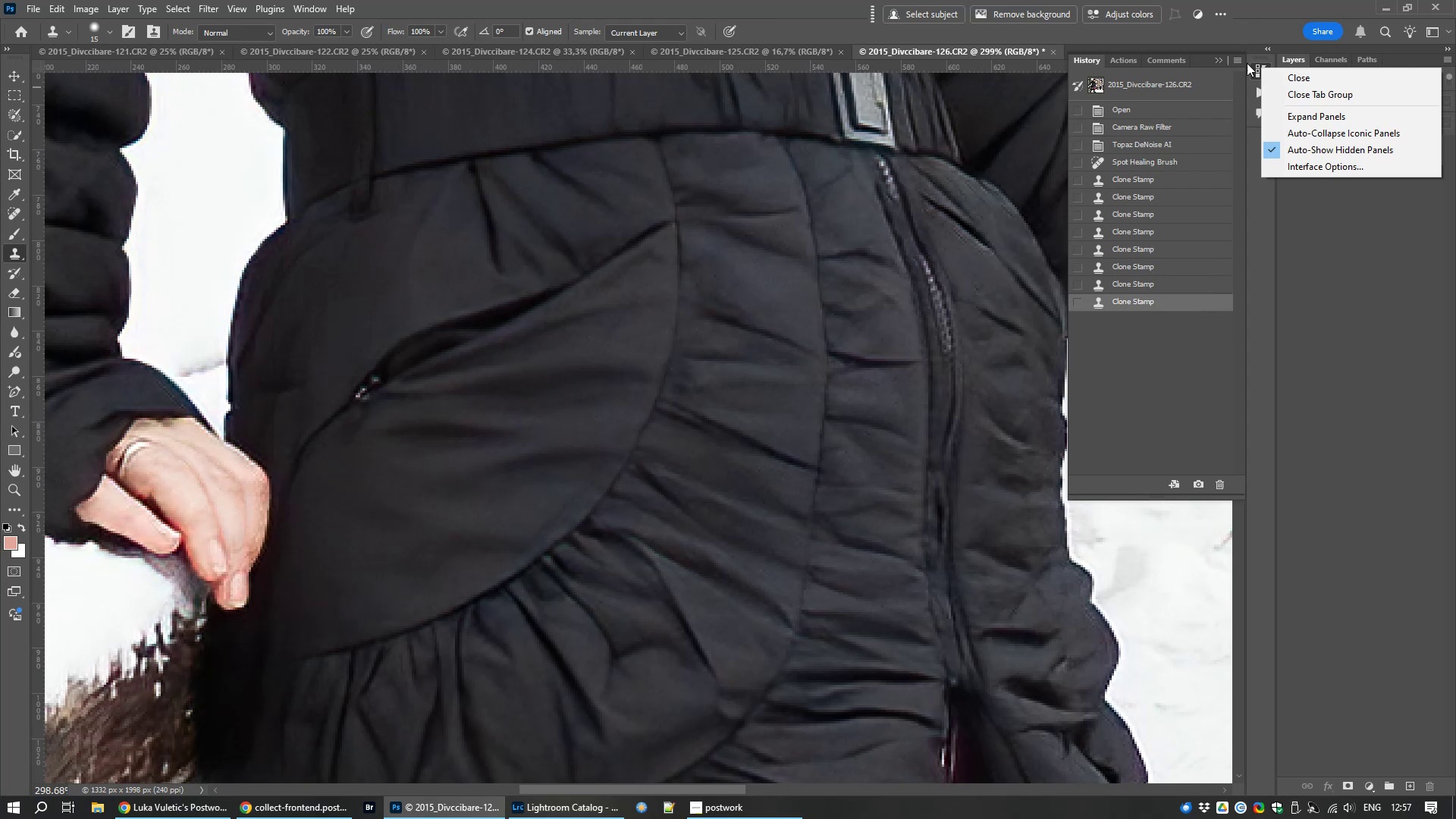 
left_click([1258, 3])
 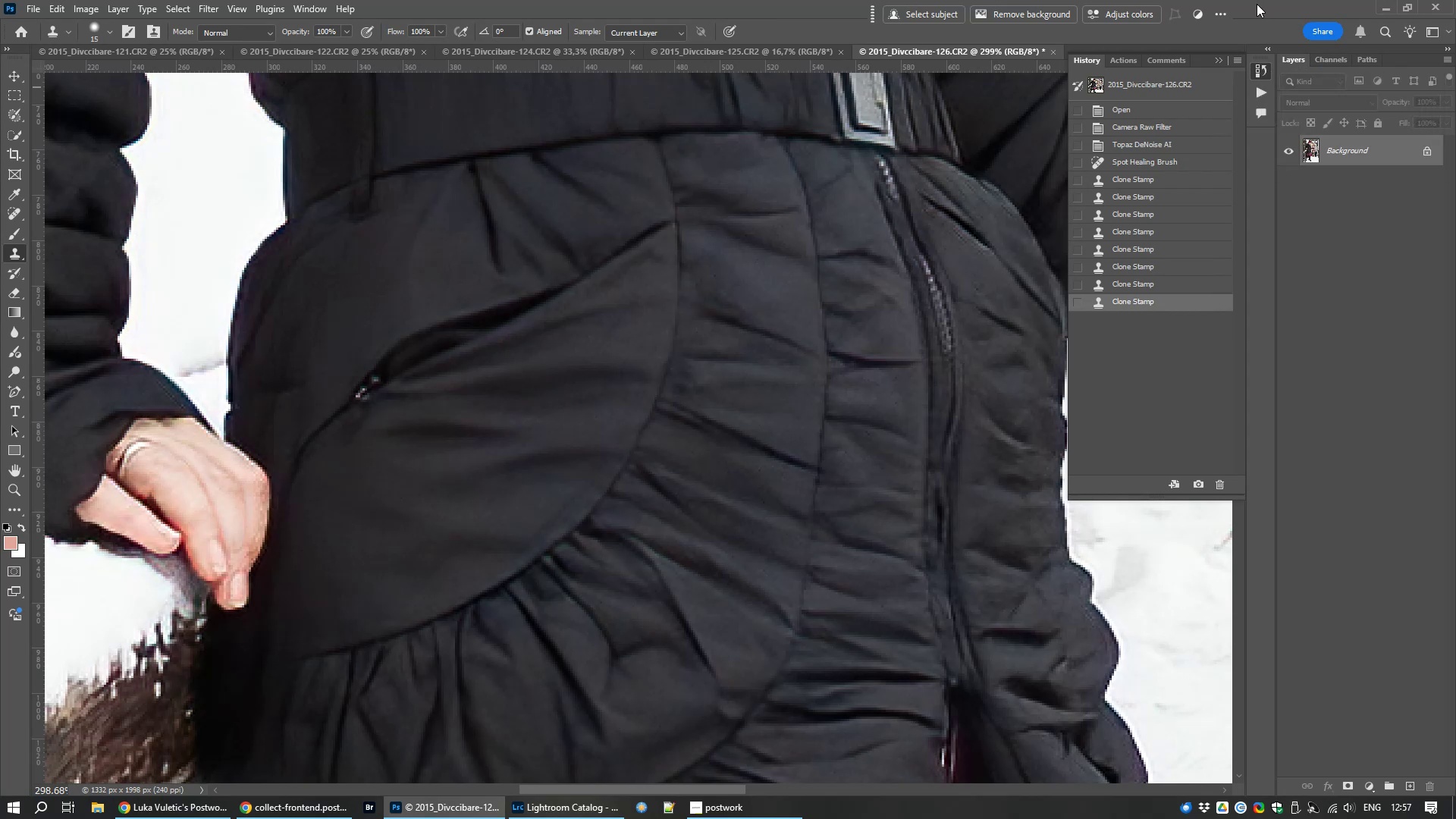 
key(Control+Numpad0)
 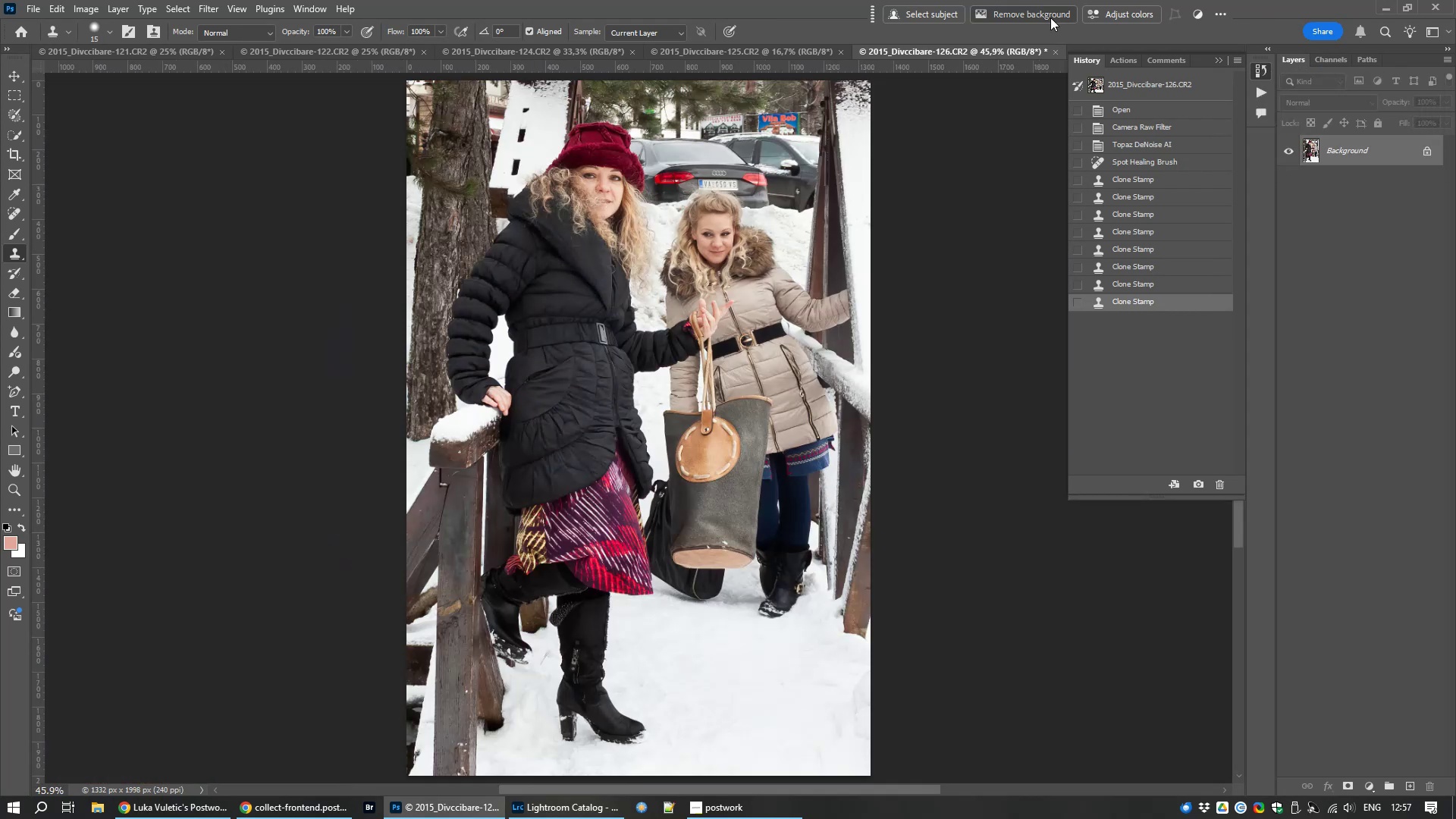 
scroll: coordinate [744, 355], scroll_direction: up, amount: 17.0
 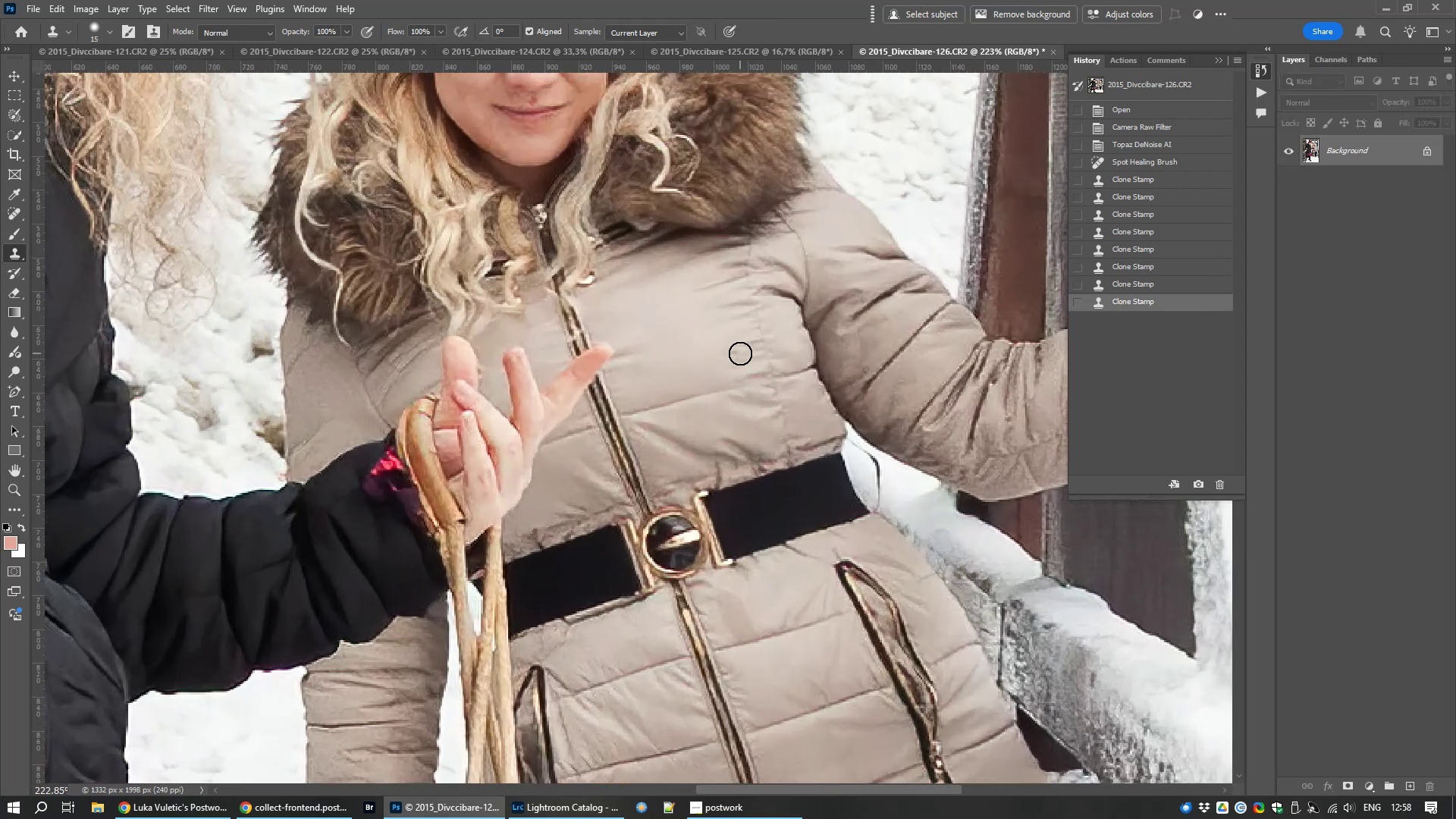 
scroll: coordinate [740, 353], scroll_direction: down, amount: 15.0
 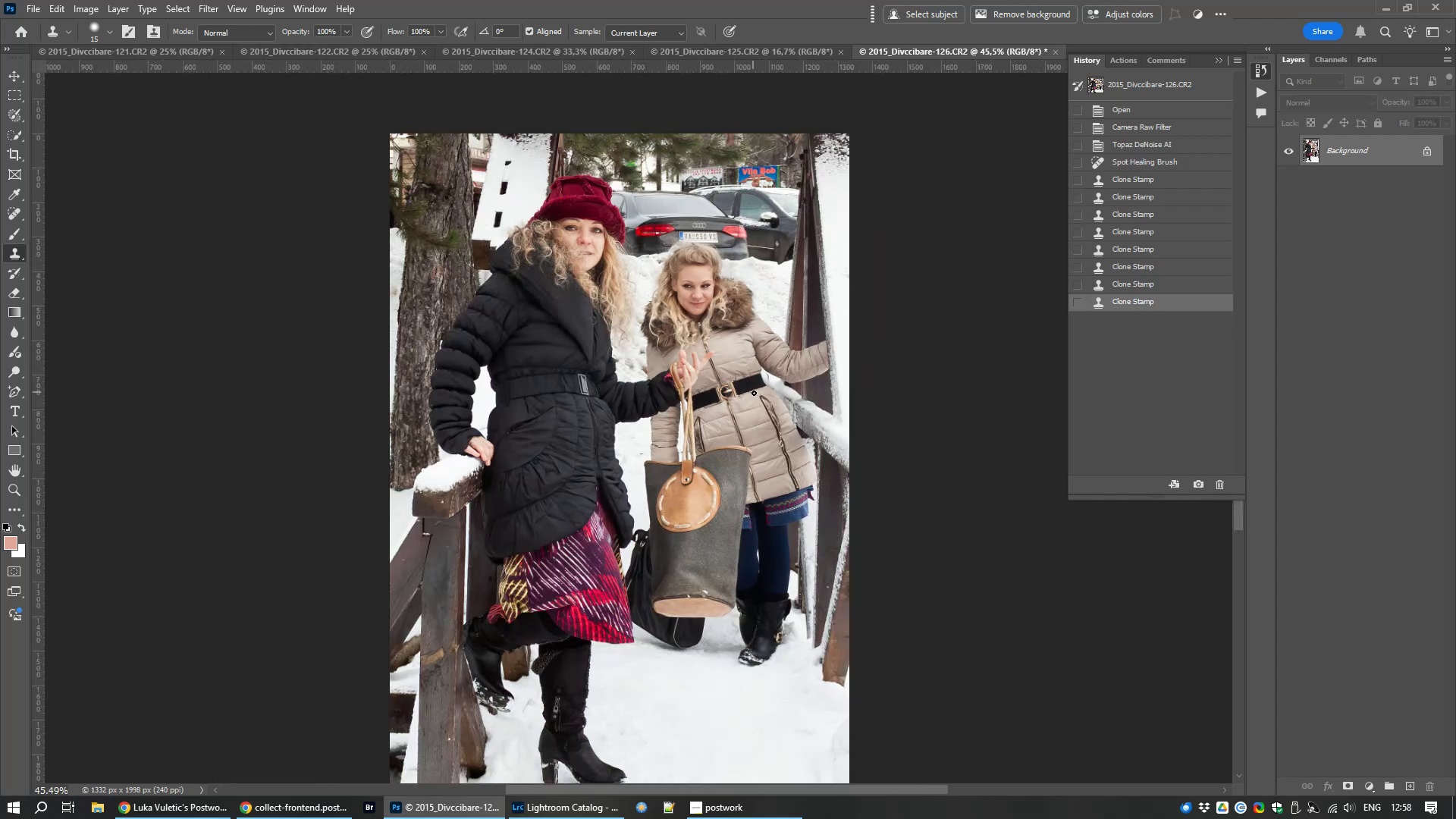 
key(J)
 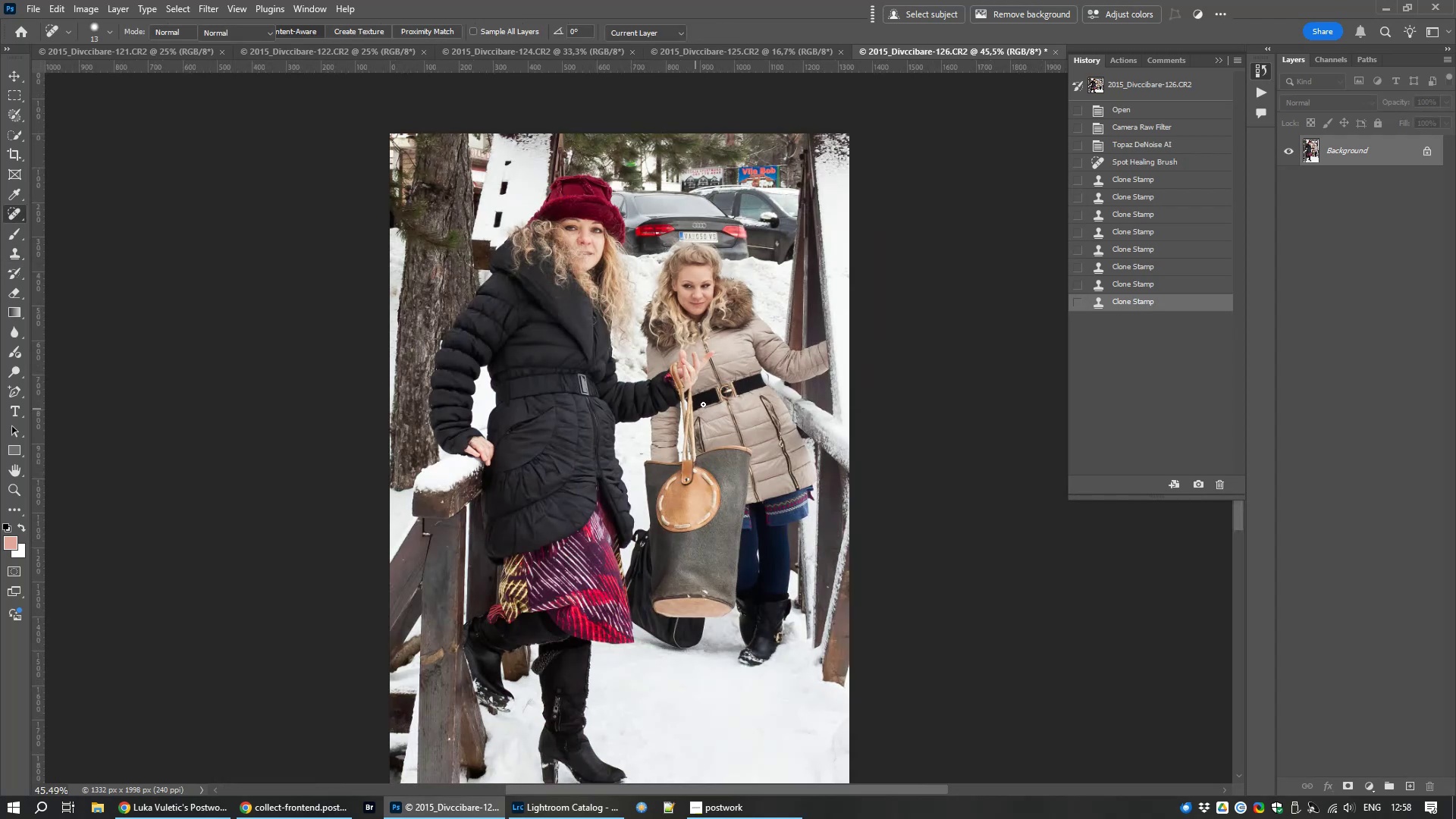 
scroll: coordinate [716, 403], scroll_direction: up, amount: 9.0
 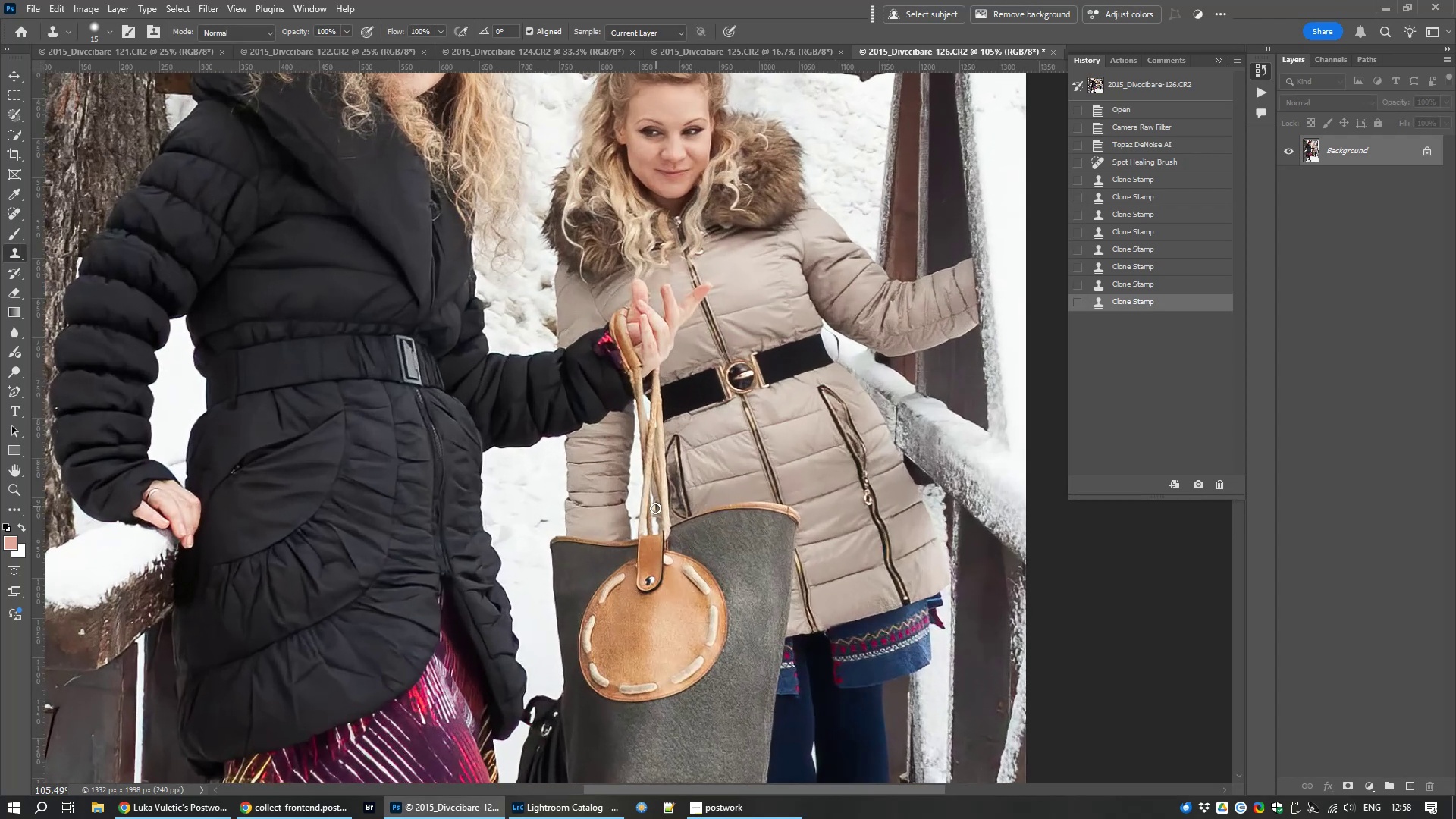 
hold_key(key=Space, duration=0.75)
 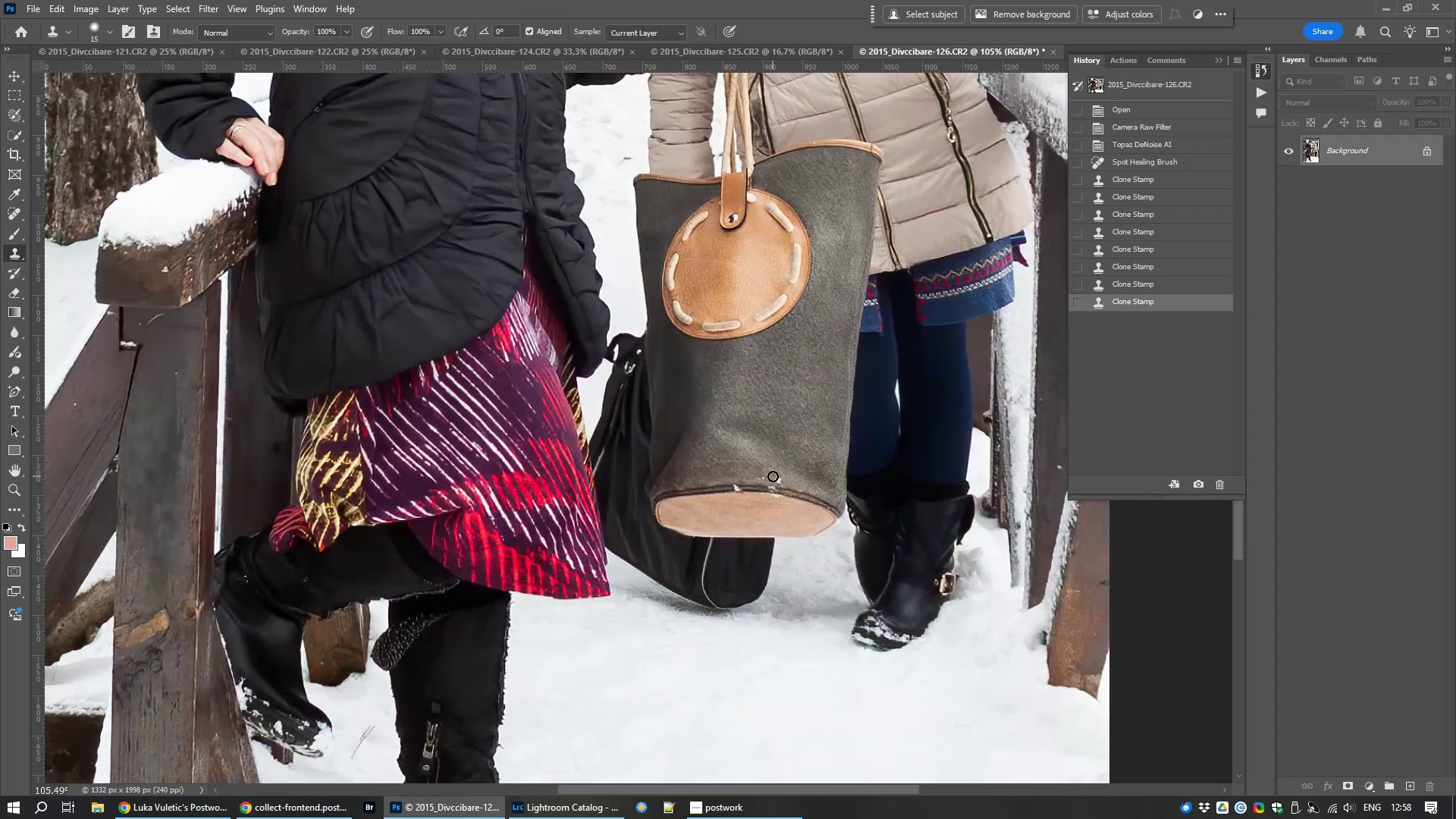 
left_click_drag(start_coordinate=[750, 475], to_coordinate=[833, 112])
 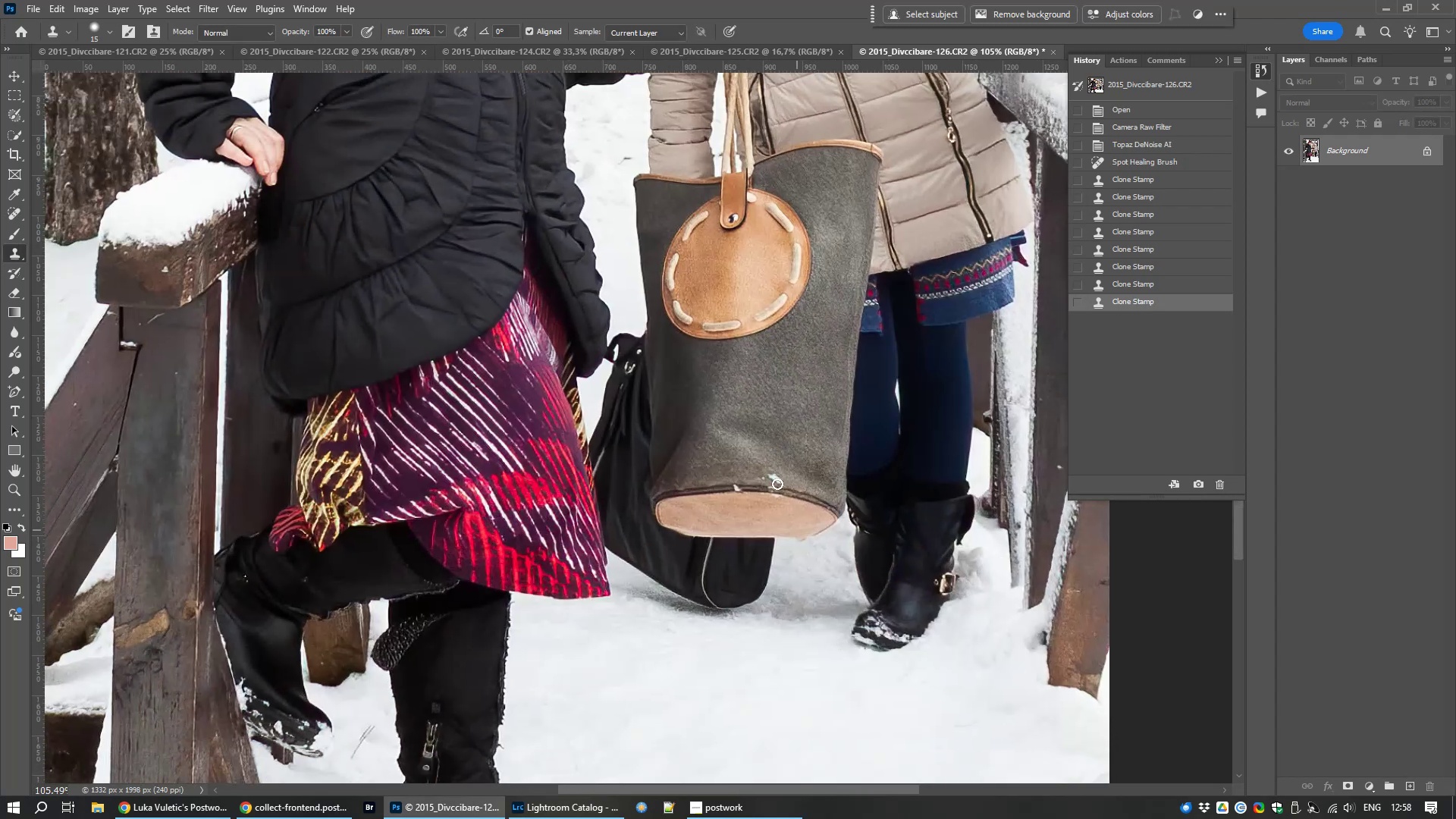 
scroll: coordinate [765, 465], scroll_direction: up, amount: 16.0
 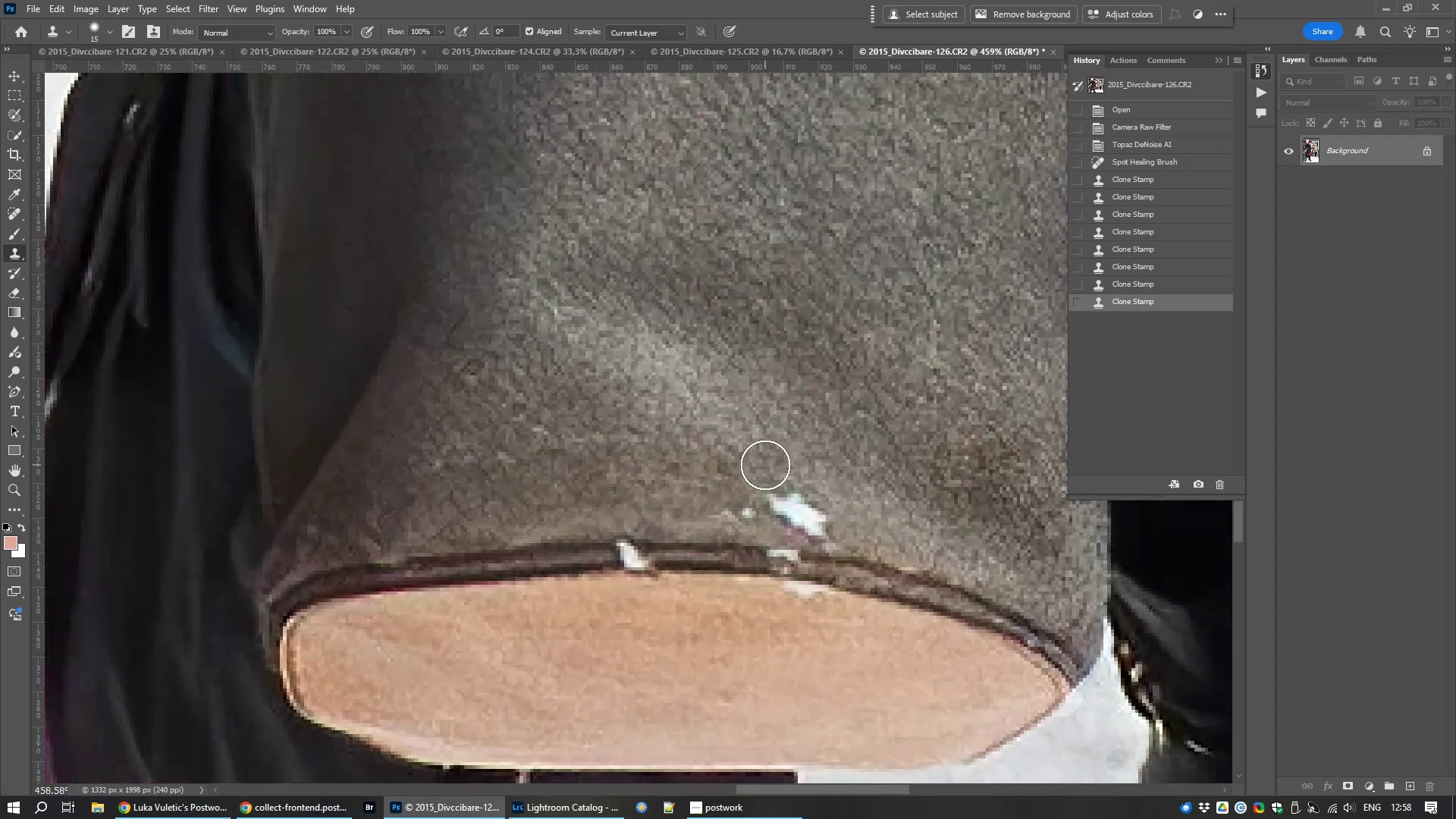 
type(jj)
 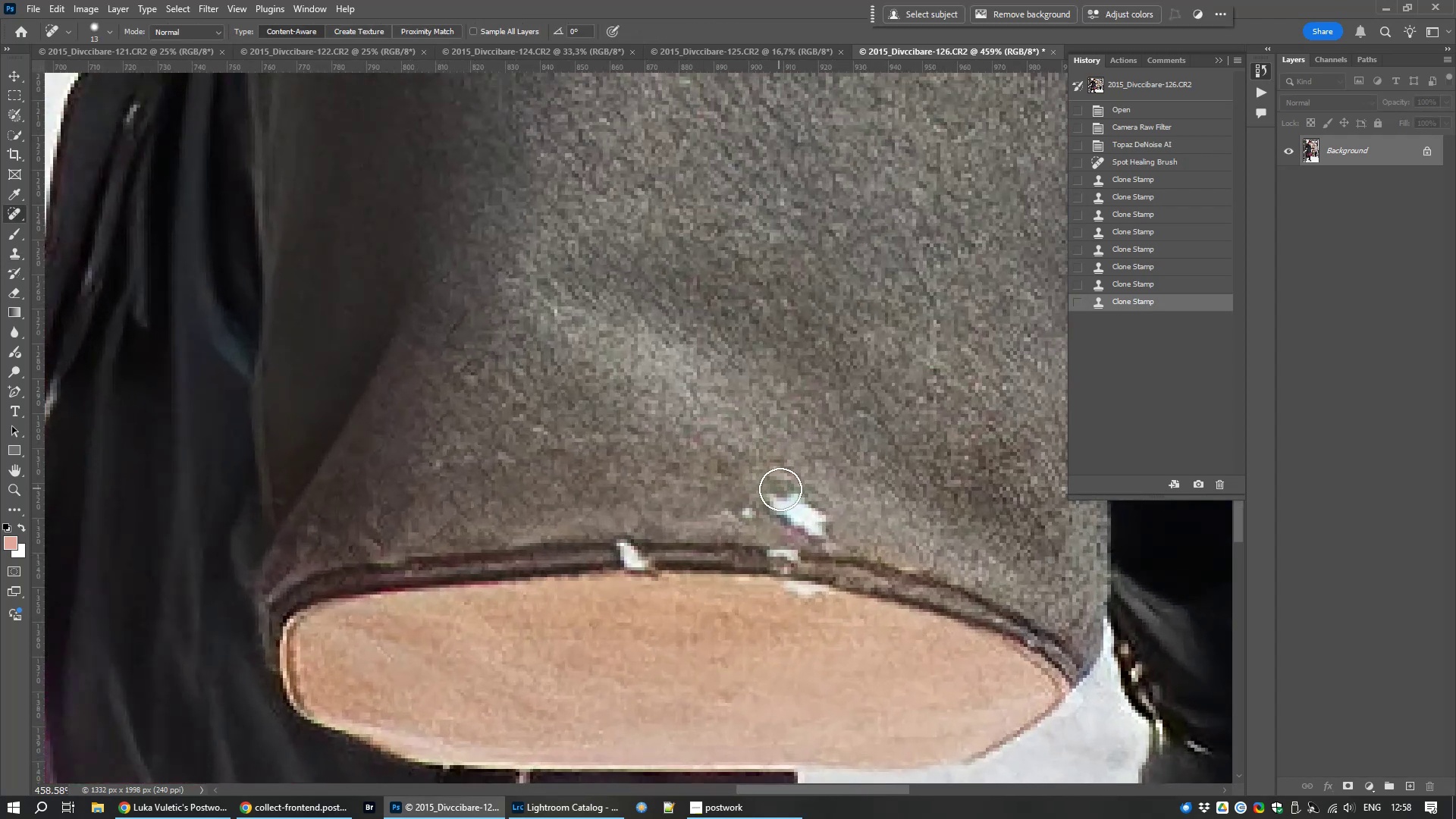 
left_click_drag(start_coordinate=[783, 488], to_coordinate=[817, 523])
 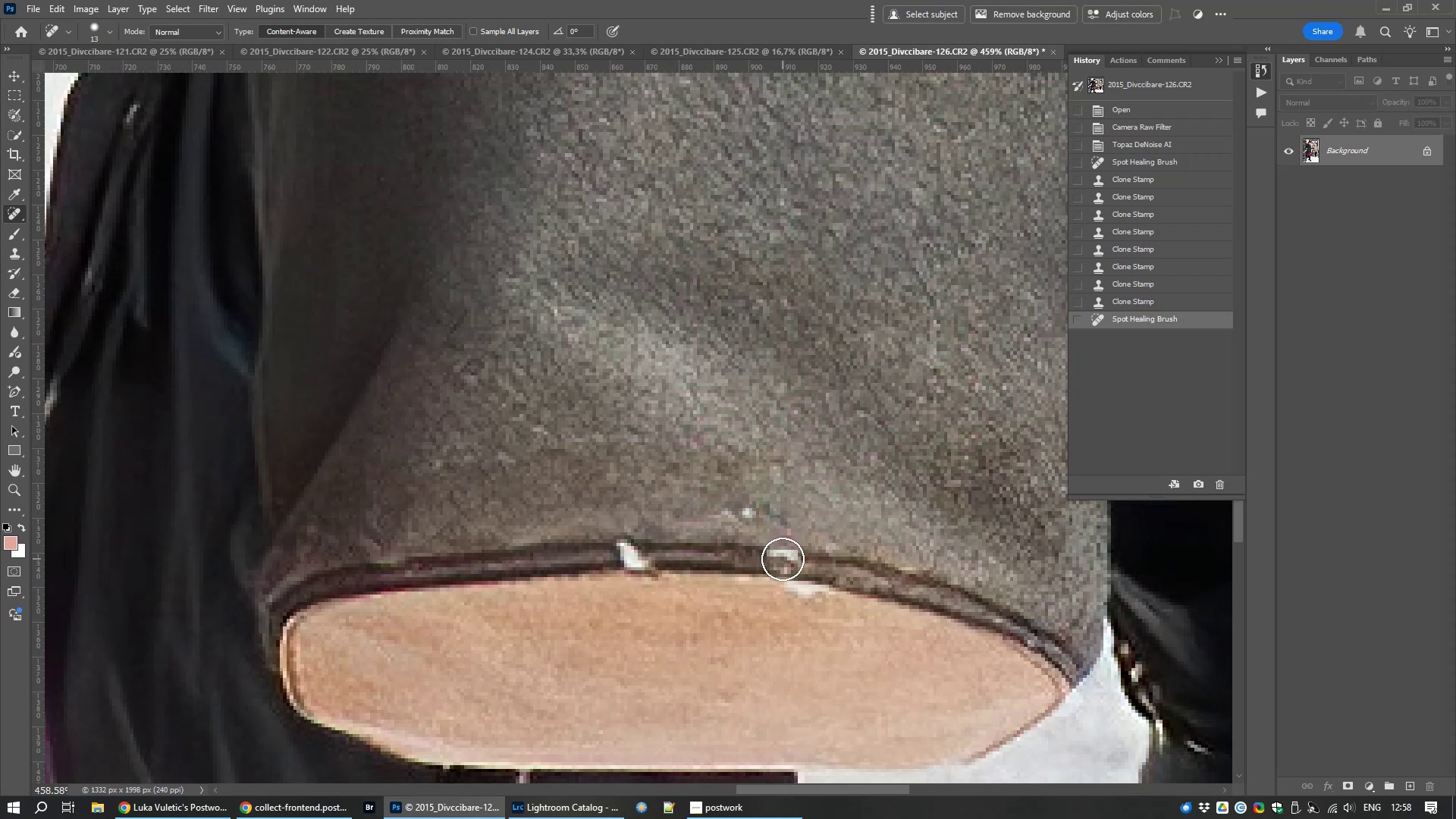 
left_click_drag(start_coordinate=[783, 543], to_coordinate=[773, 587])
 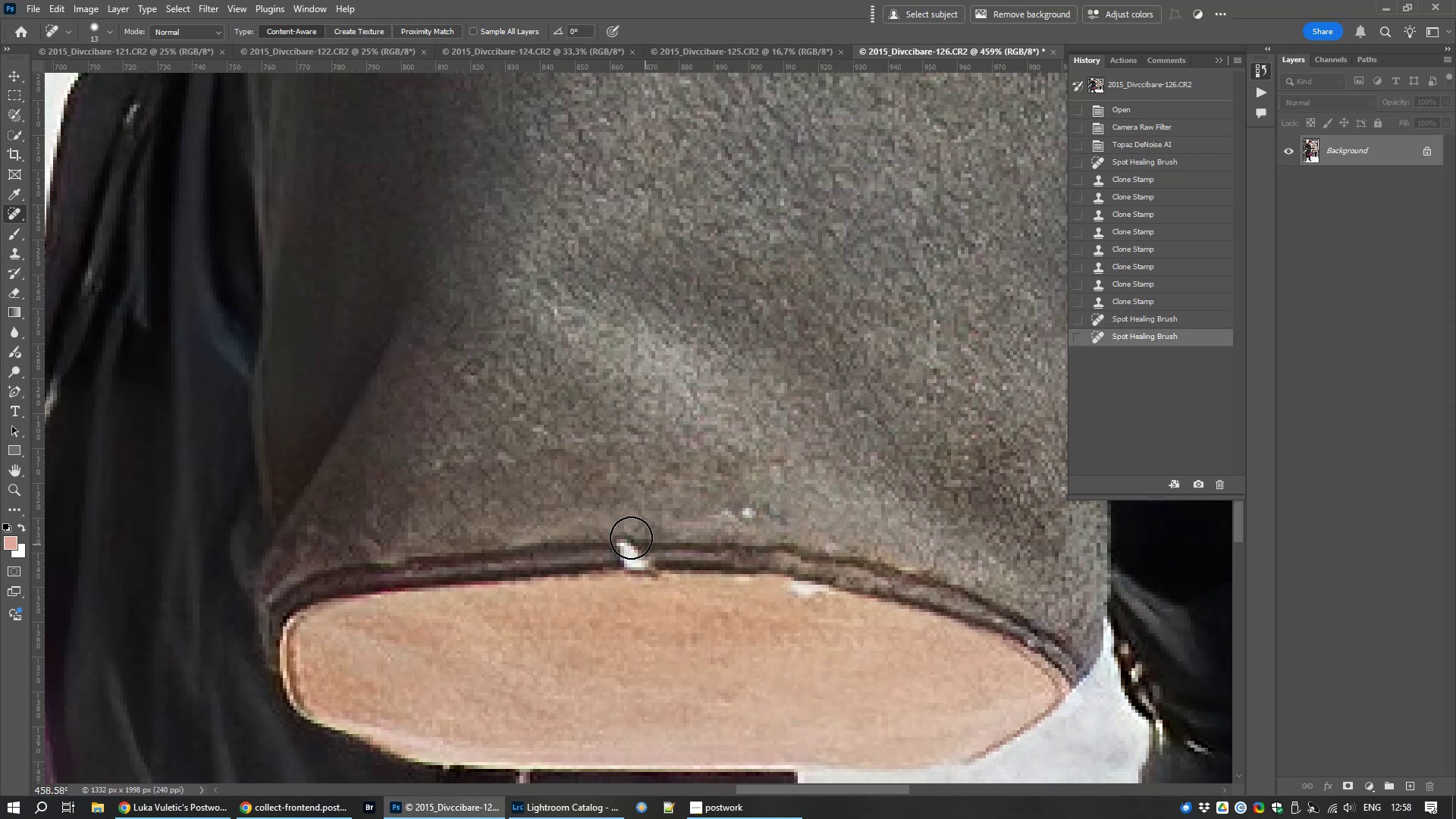 
left_click_drag(start_coordinate=[617, 539], to_coordinate=[648, 577])
 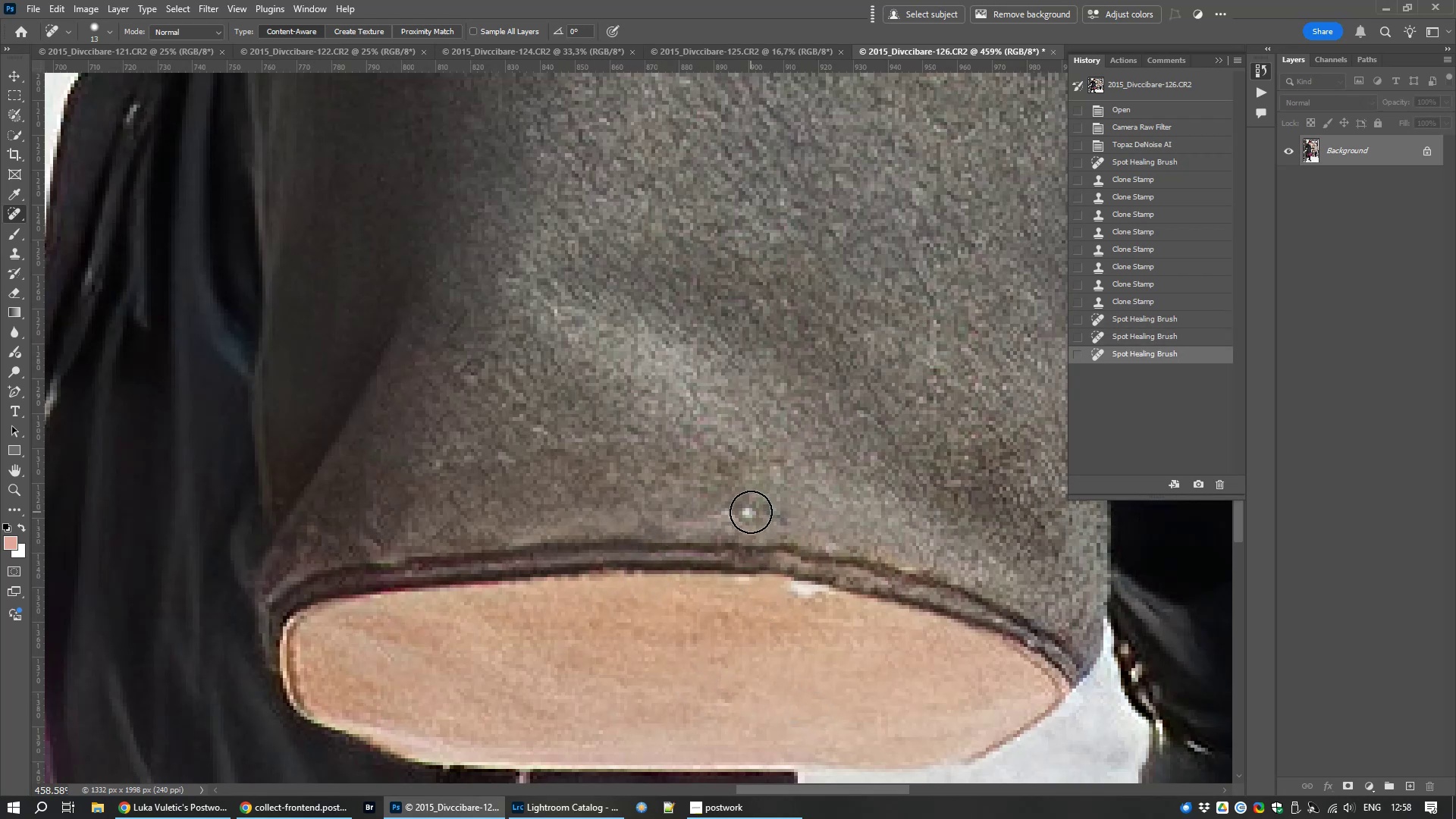 
left_click([751, 511])
 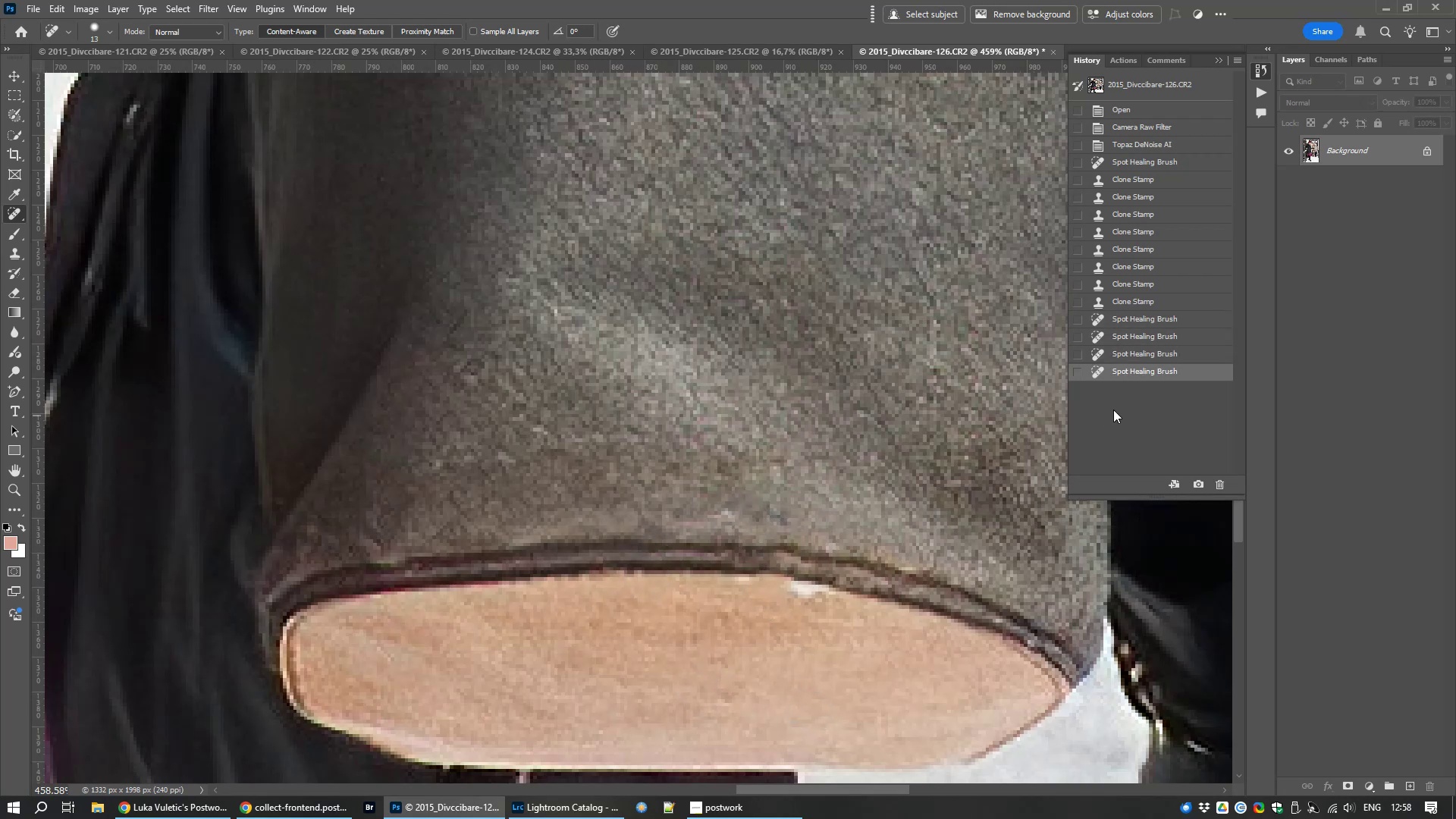 
key(Control+Numpad0)
 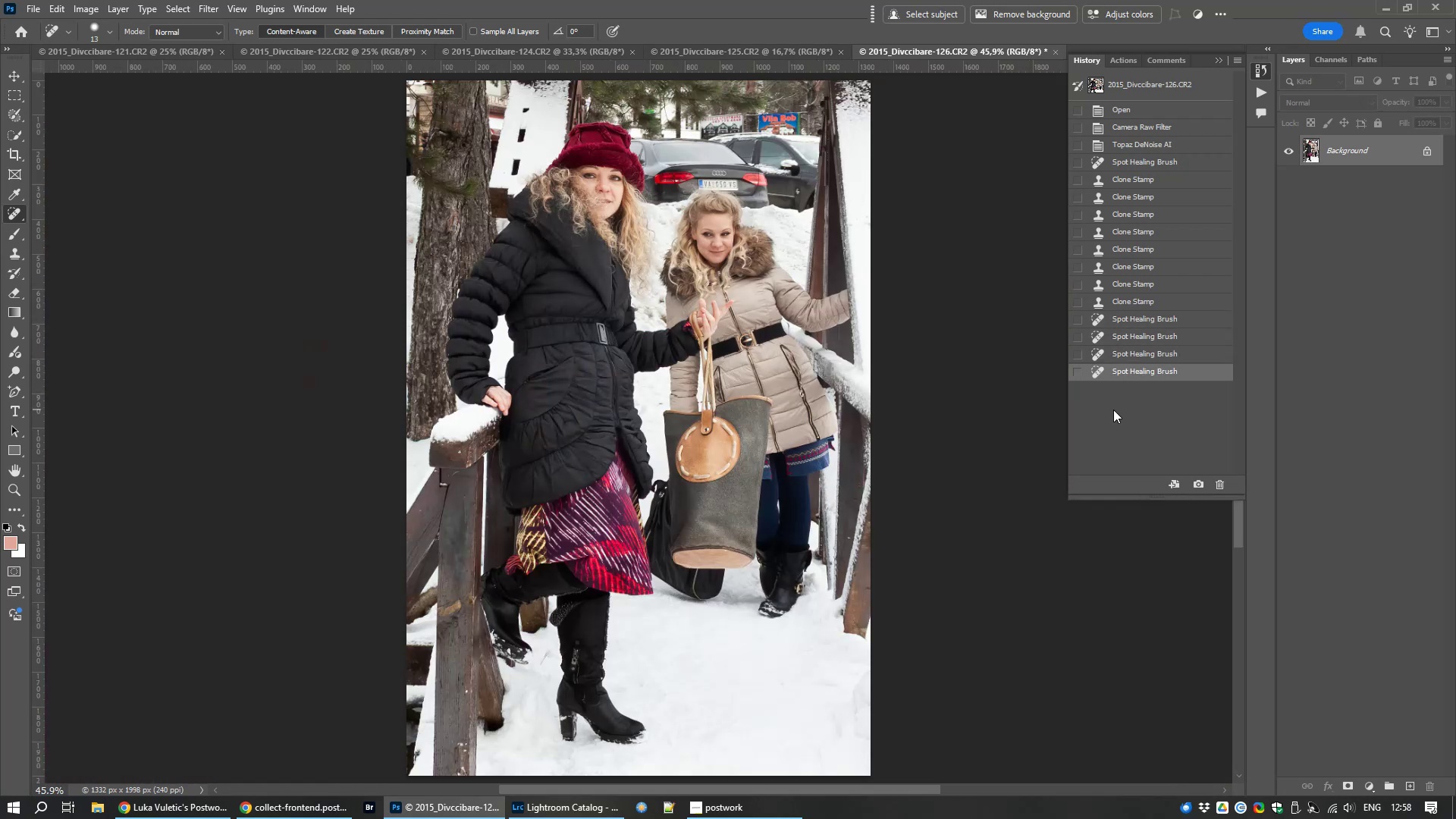 
key(Control+S)
 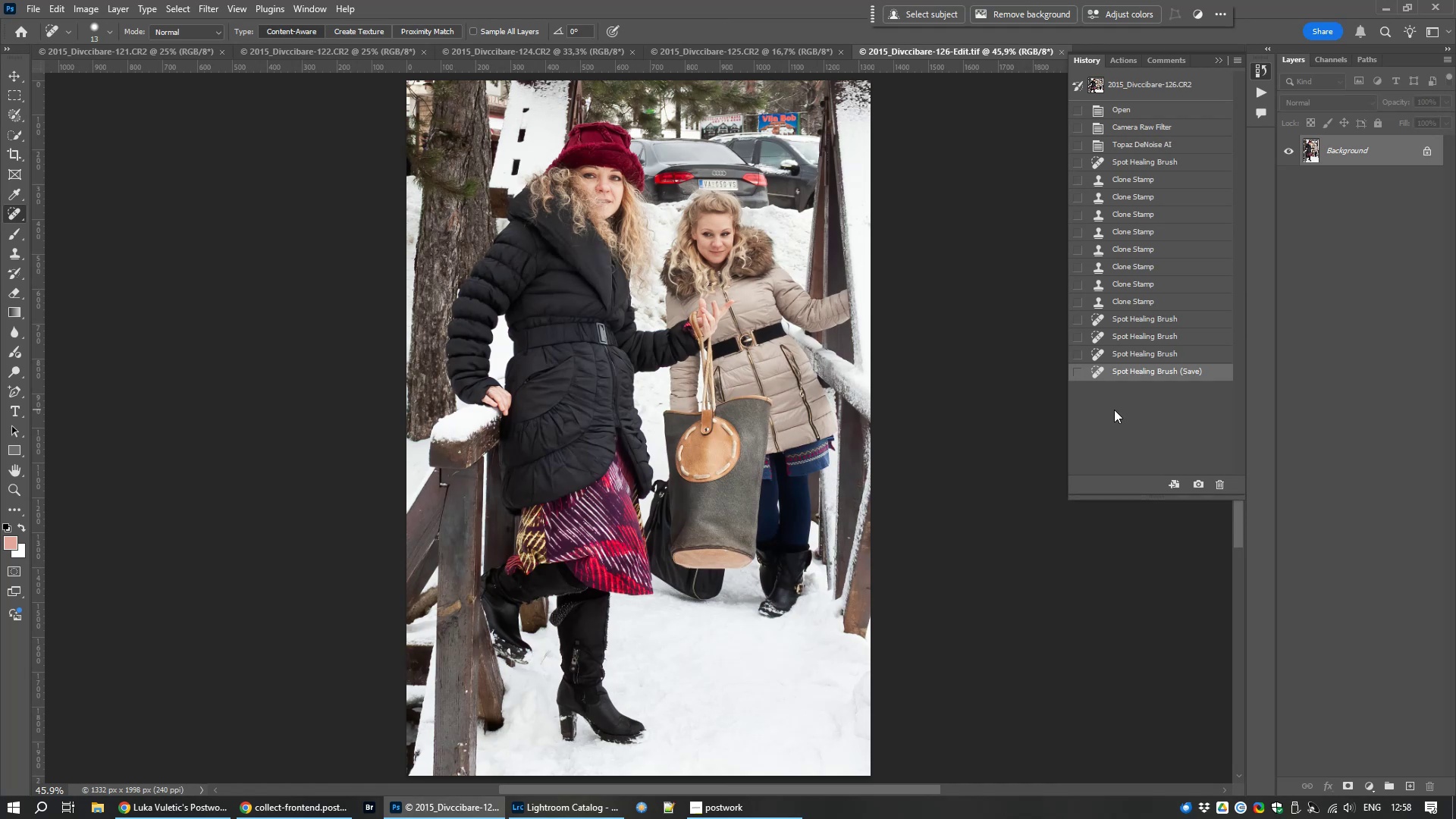 
wait(5.19)
 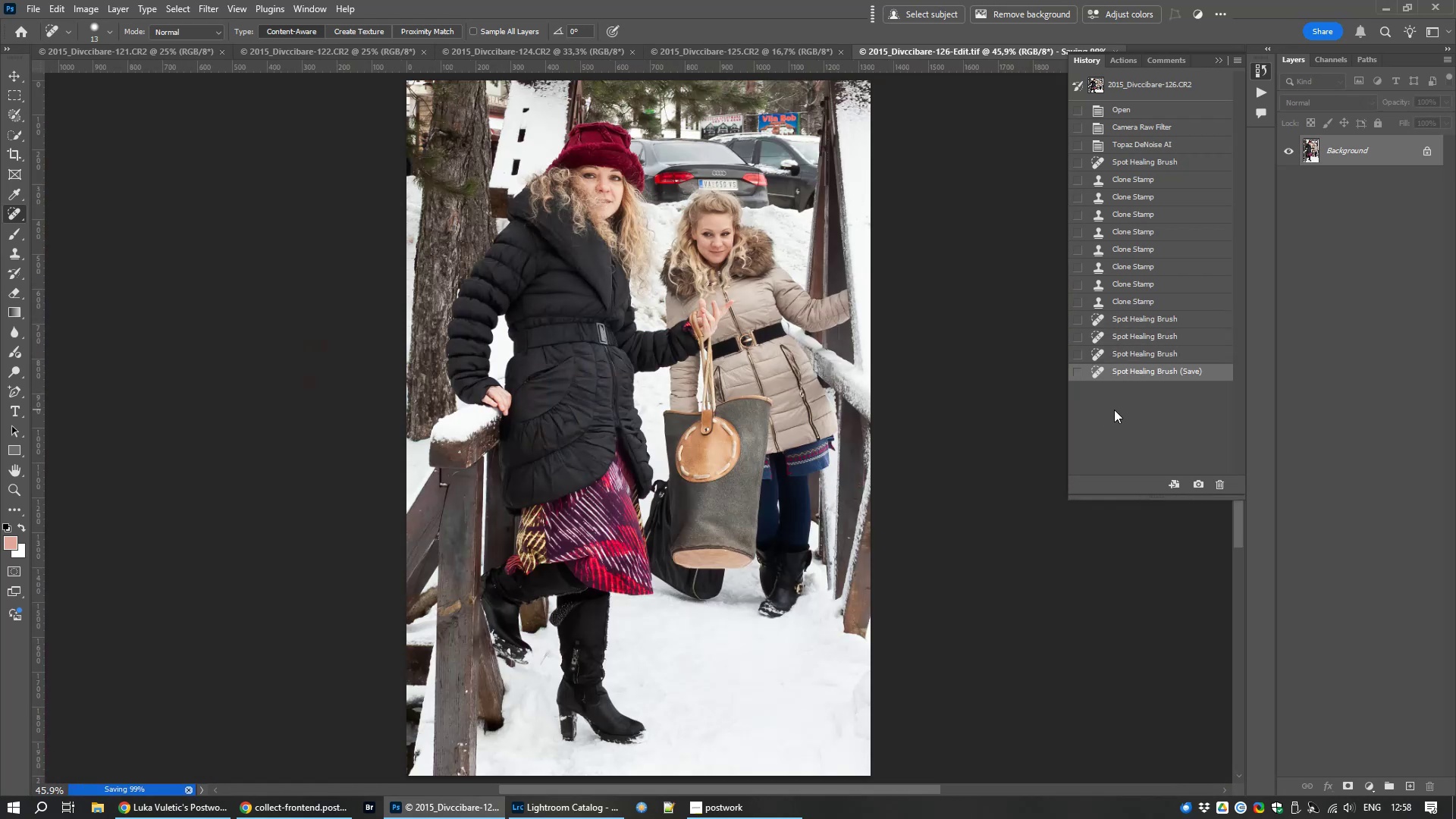 
hold_key(key=ControlLeft, duration=1.52)
 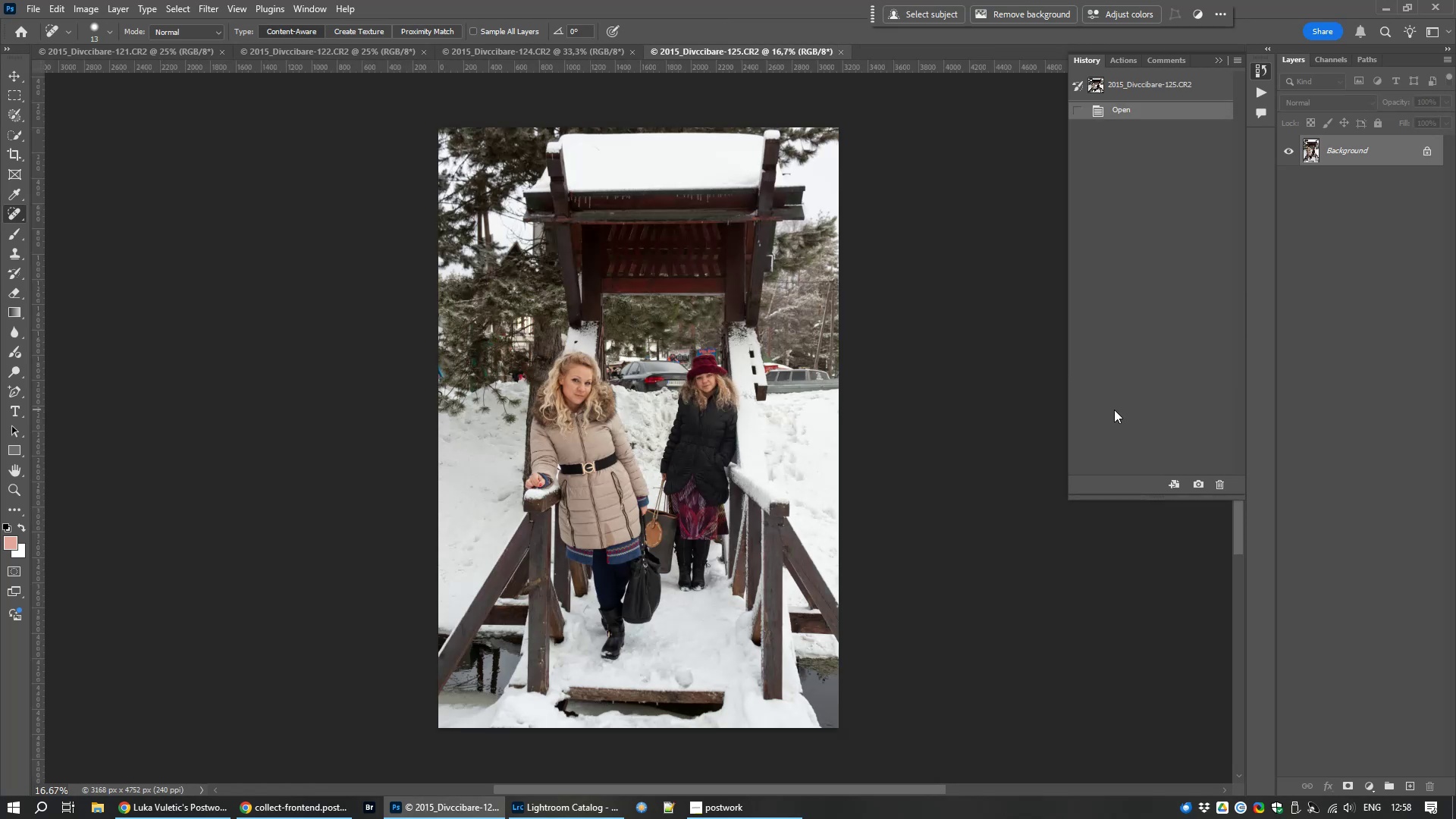 
key(Control+W)
 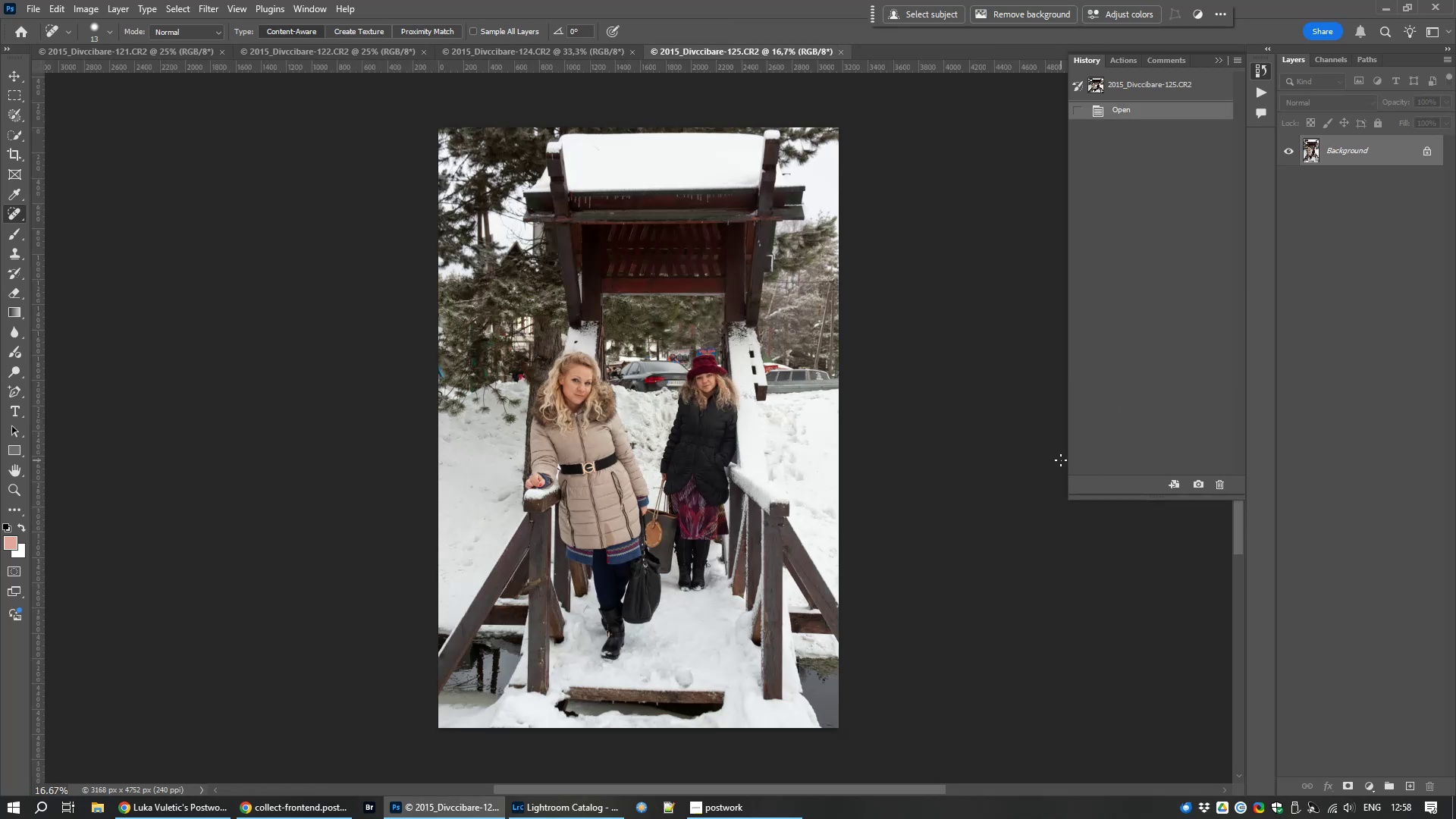 
scroll: coordinate [552, 297], scroll_direction: up, amount: 17.0
 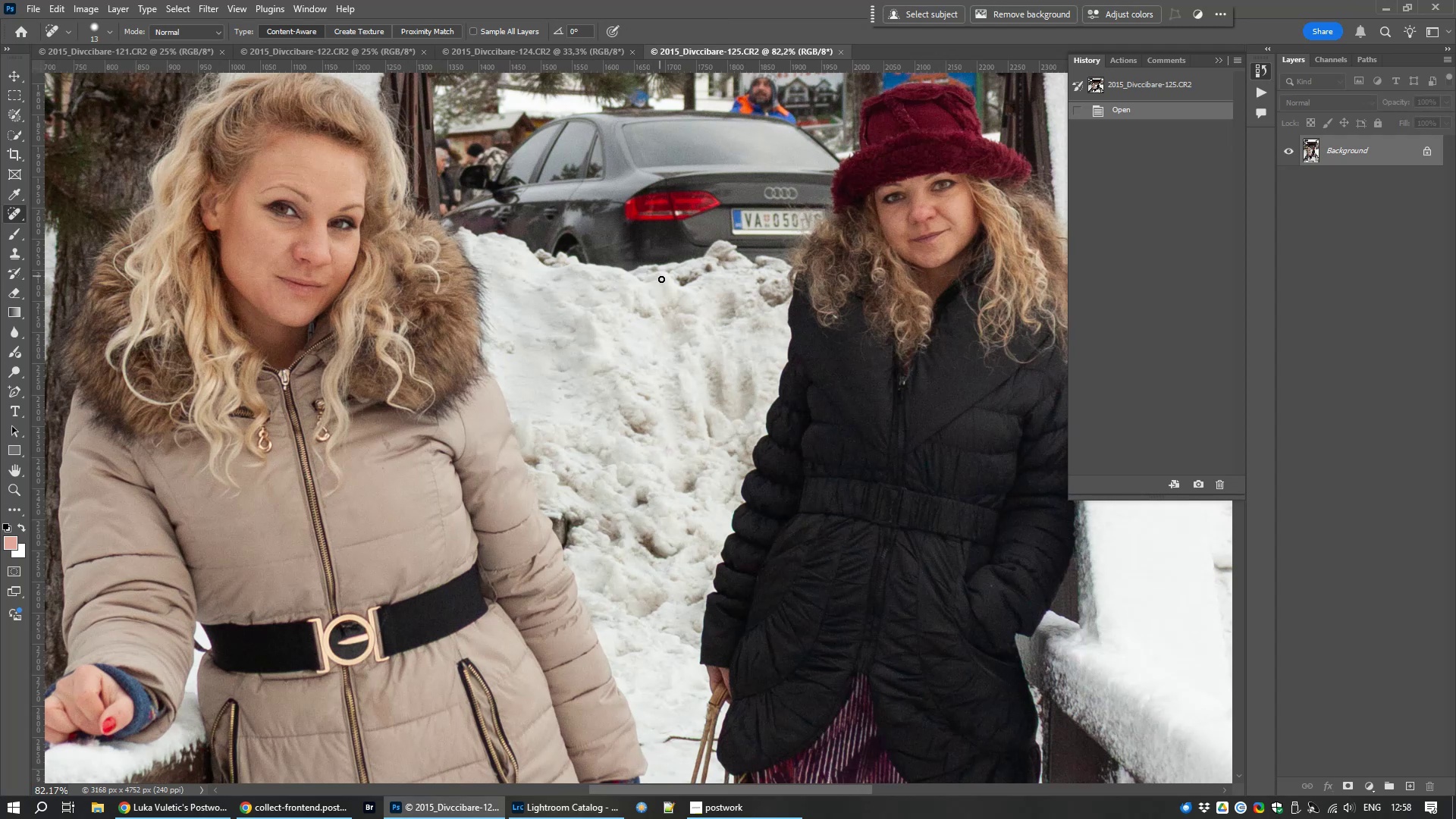 
scroll: coordinate [657, 282], scroll_direction: down, amount: 6.0
 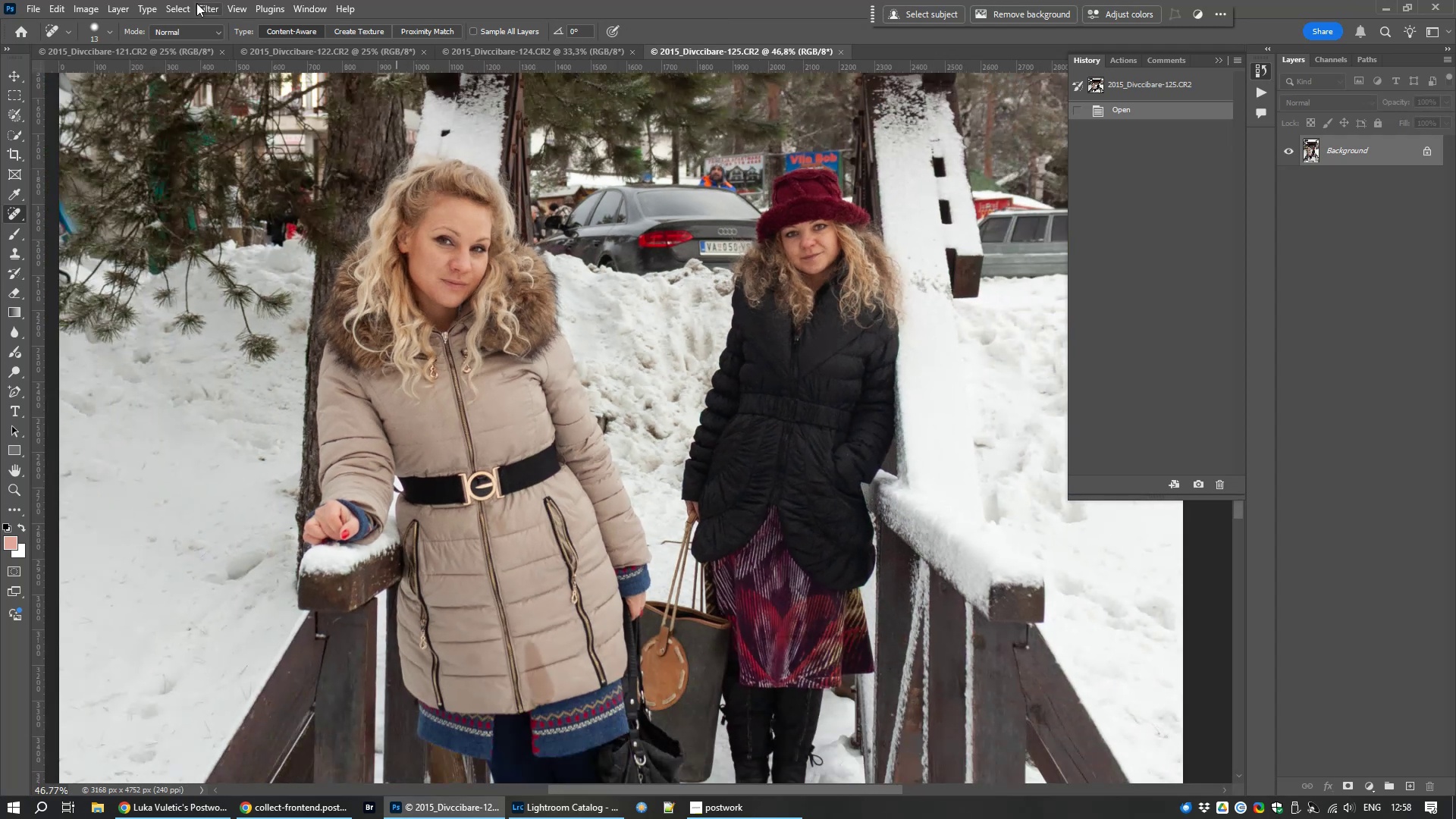 
mouse_move([206, 30])
 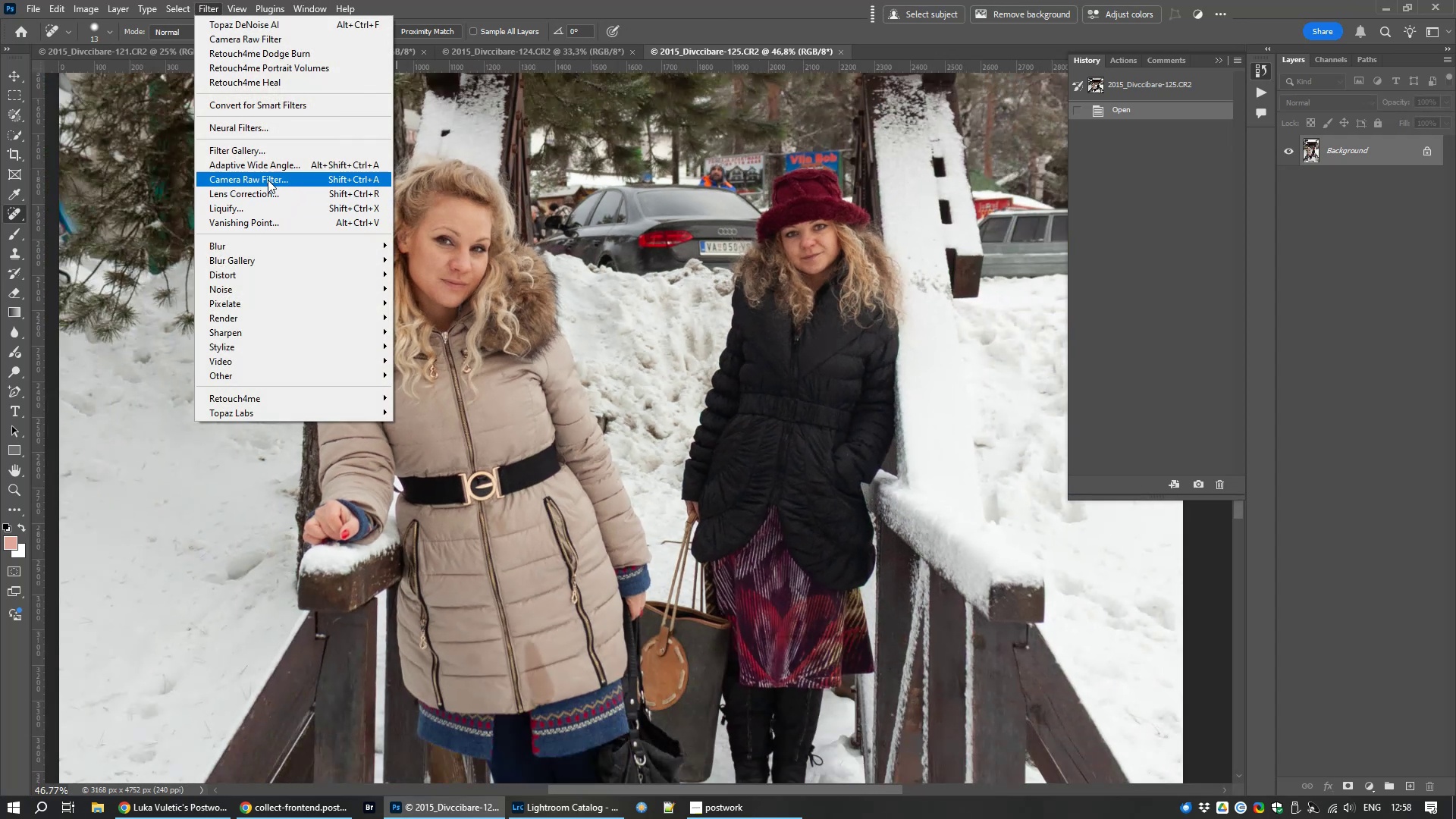 
left_click([268, 178])
 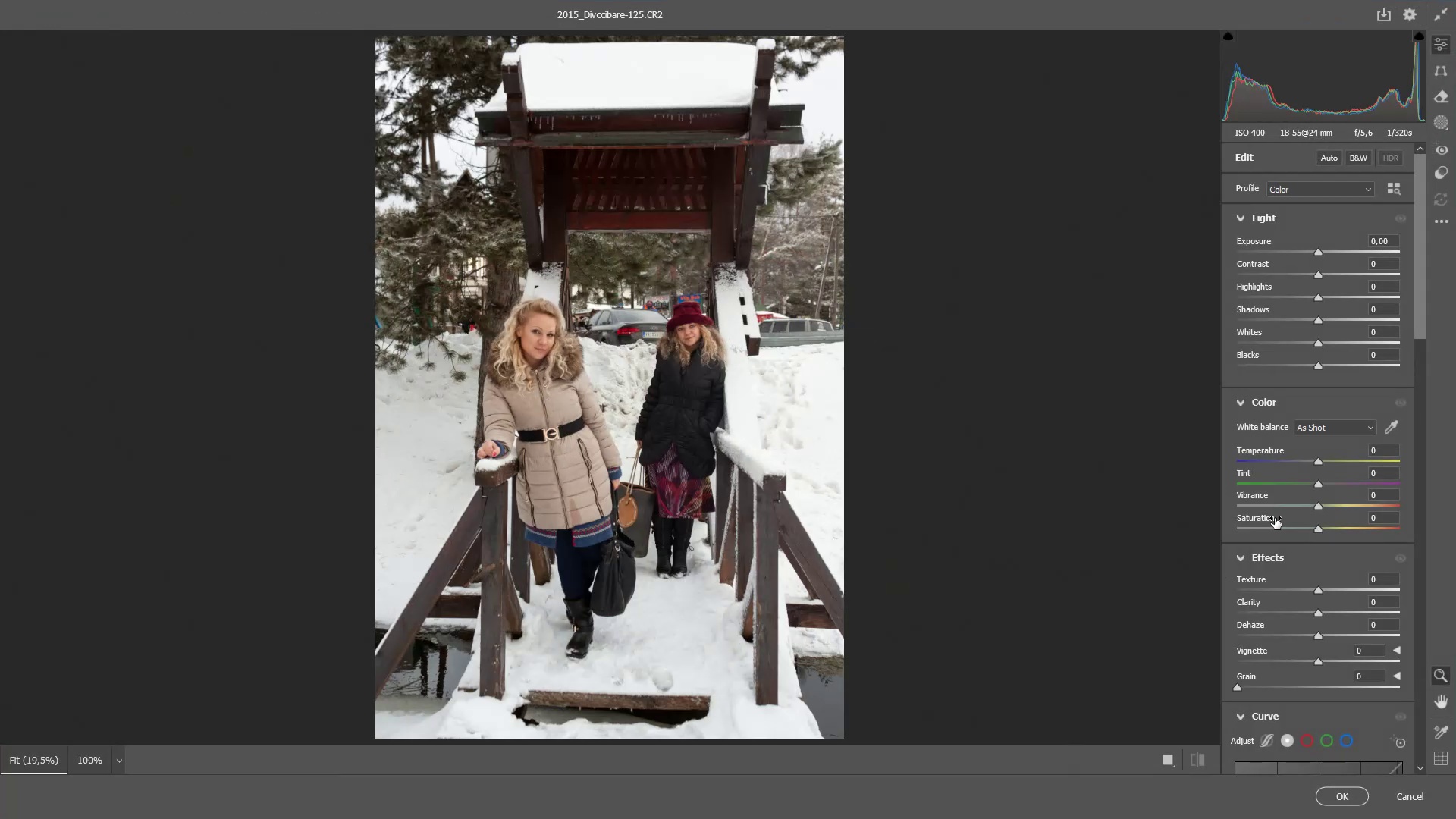 
scroll: coordinate [1336, 532], scroll_direction: down, amount: 6.0
 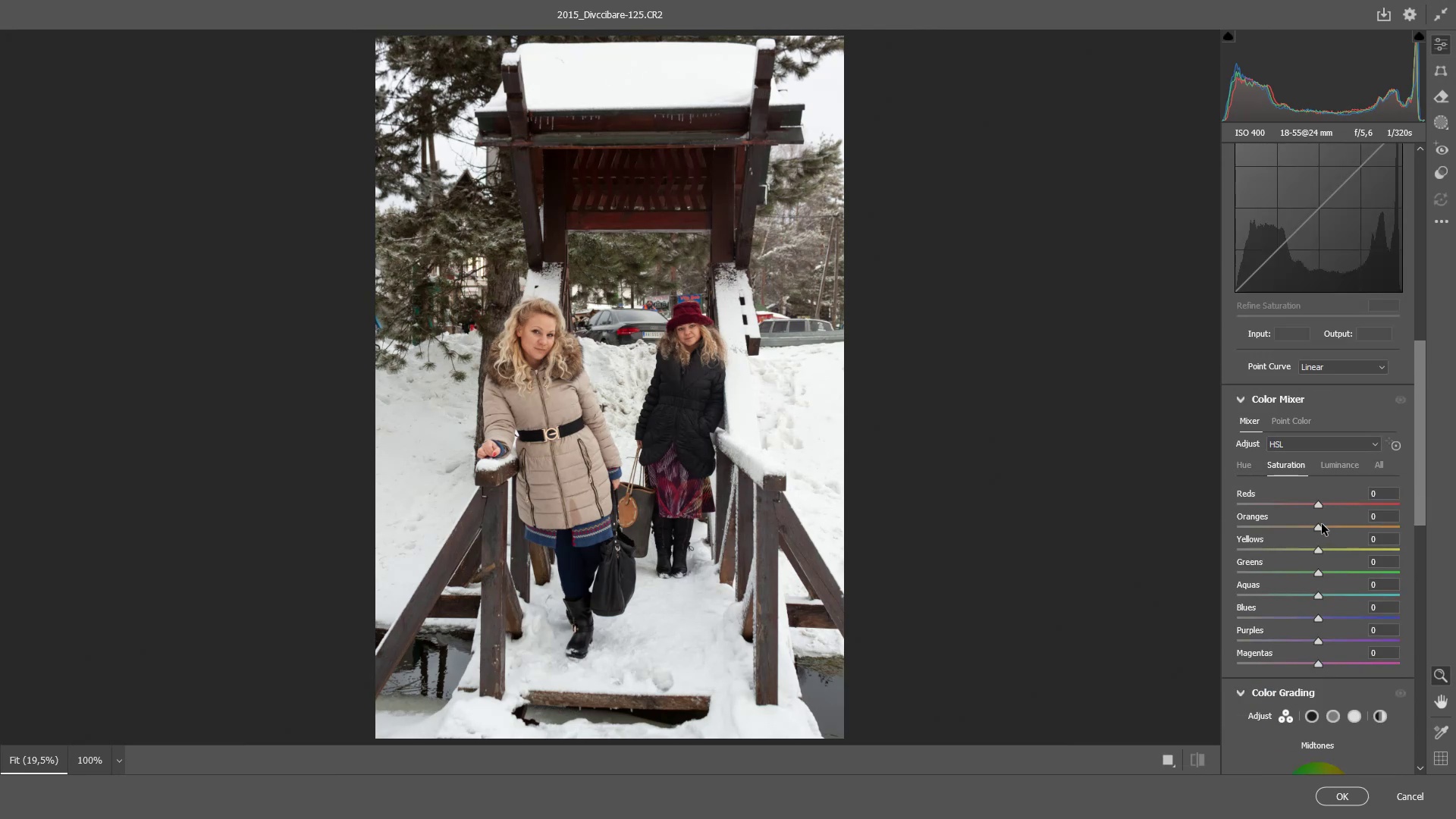 
left_click_drag(start_coordinate=[1318, 526], to_coordinate=[1309, 535])
 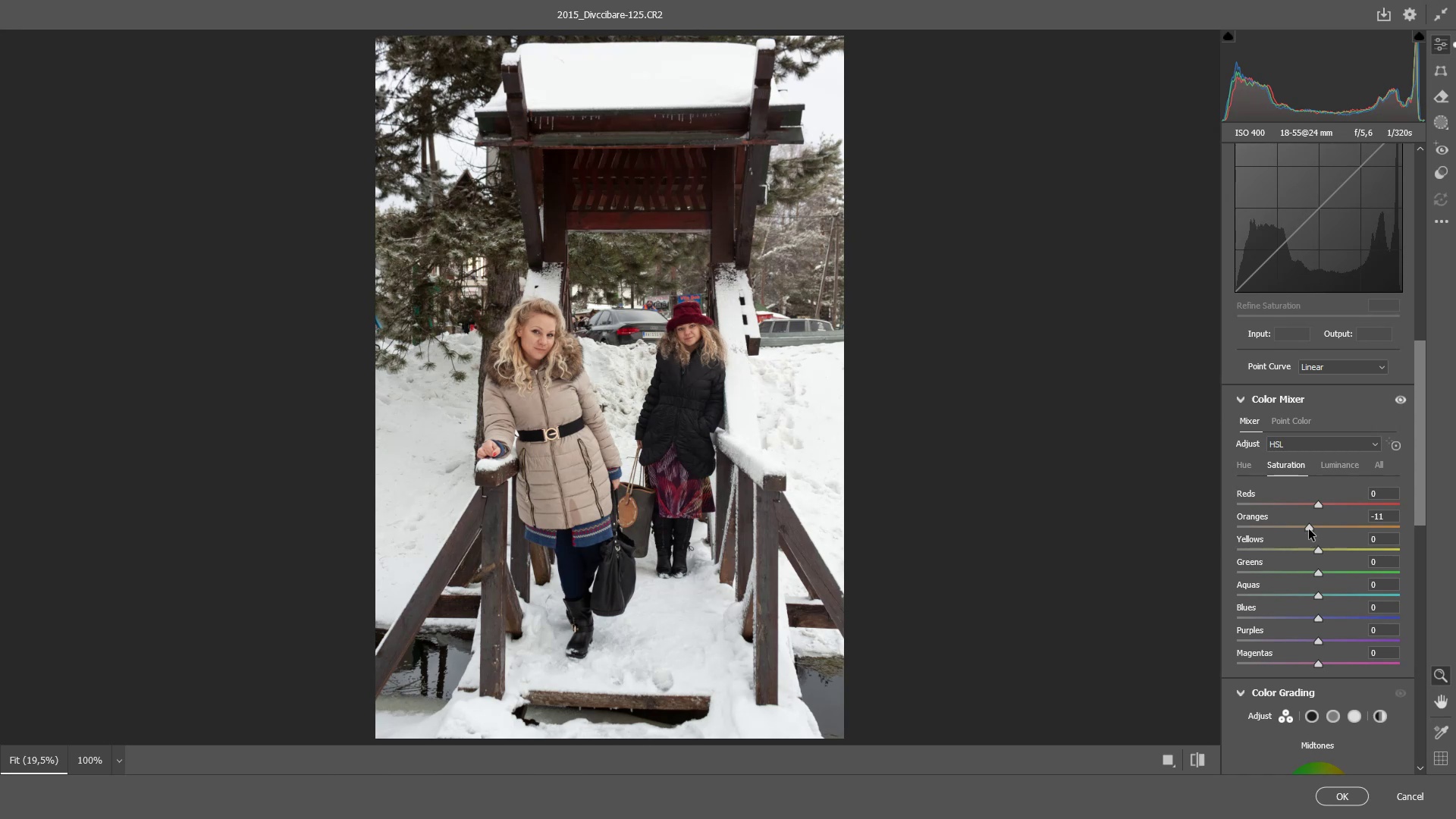 
scroll: coordinate [1317, 444], scroll_direction: up, amount: 17.0
 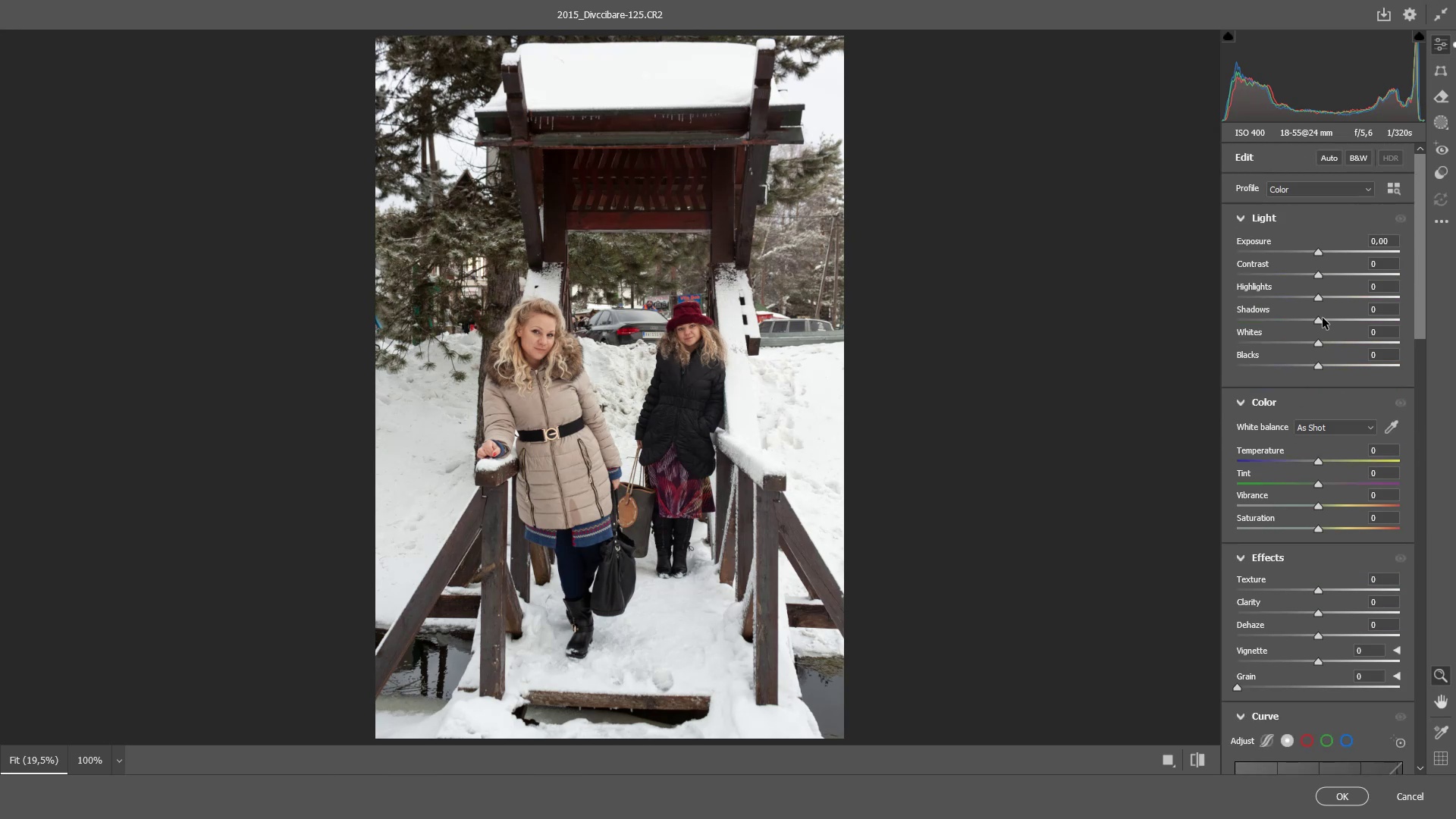 
left_click_drag(start_coordinate=[1315, 322], to_coordinate=[1342, 338])
 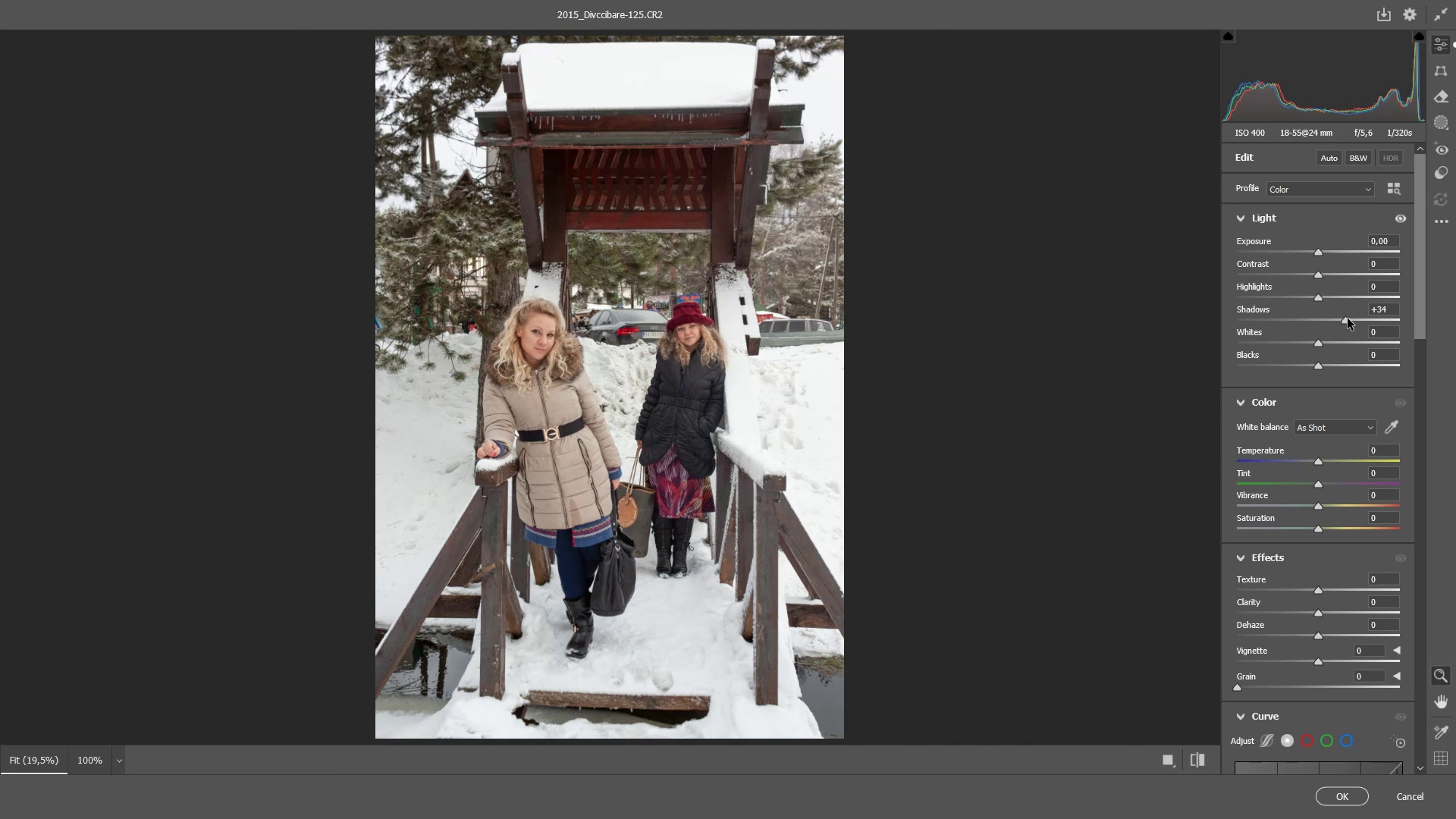 
left_click_drag(start_coordinate=[1345, 322], to_coordinate=[1340, 325])
 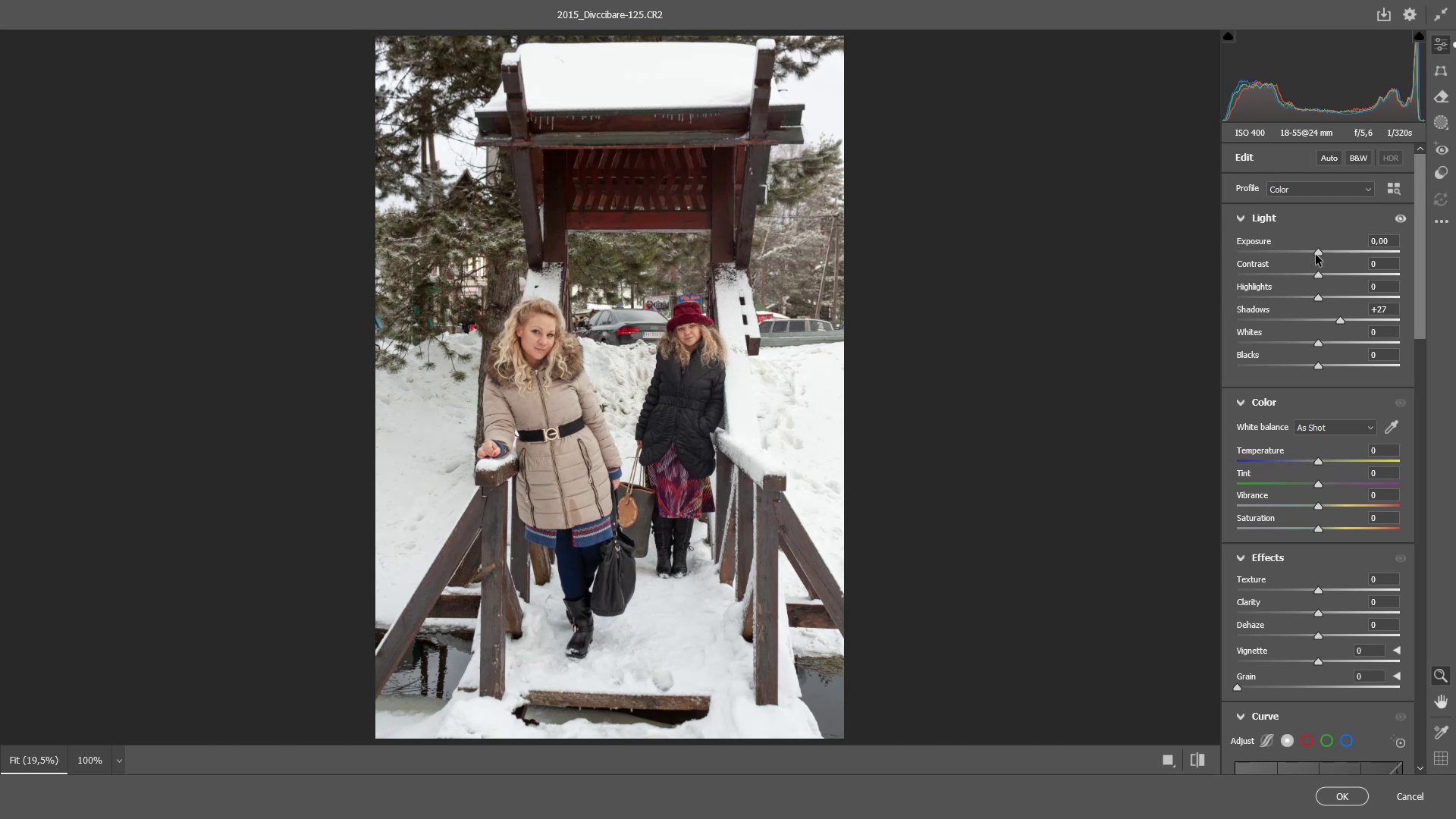 
wait(9.8)
 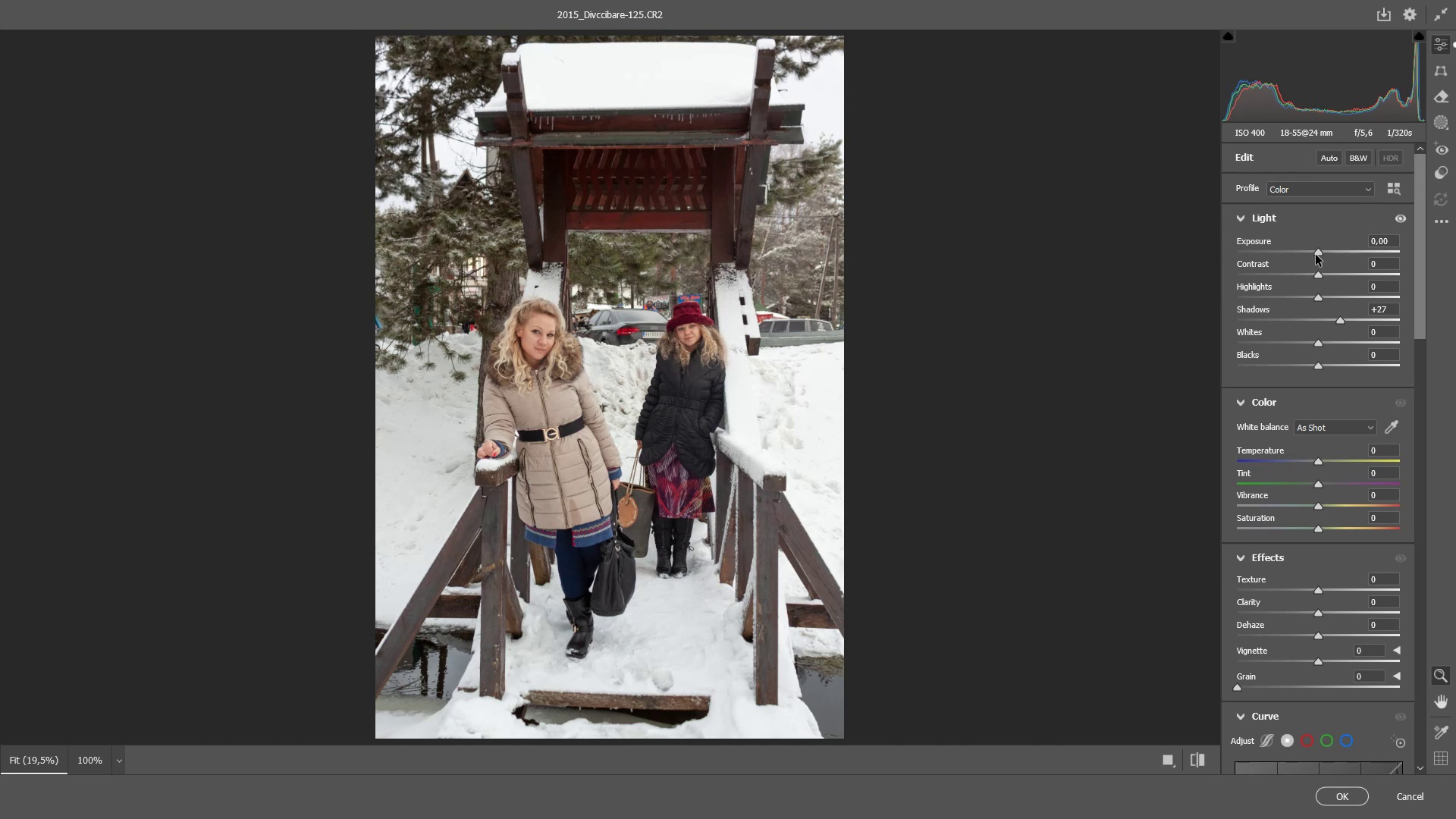 
left_click([1334, 799])
 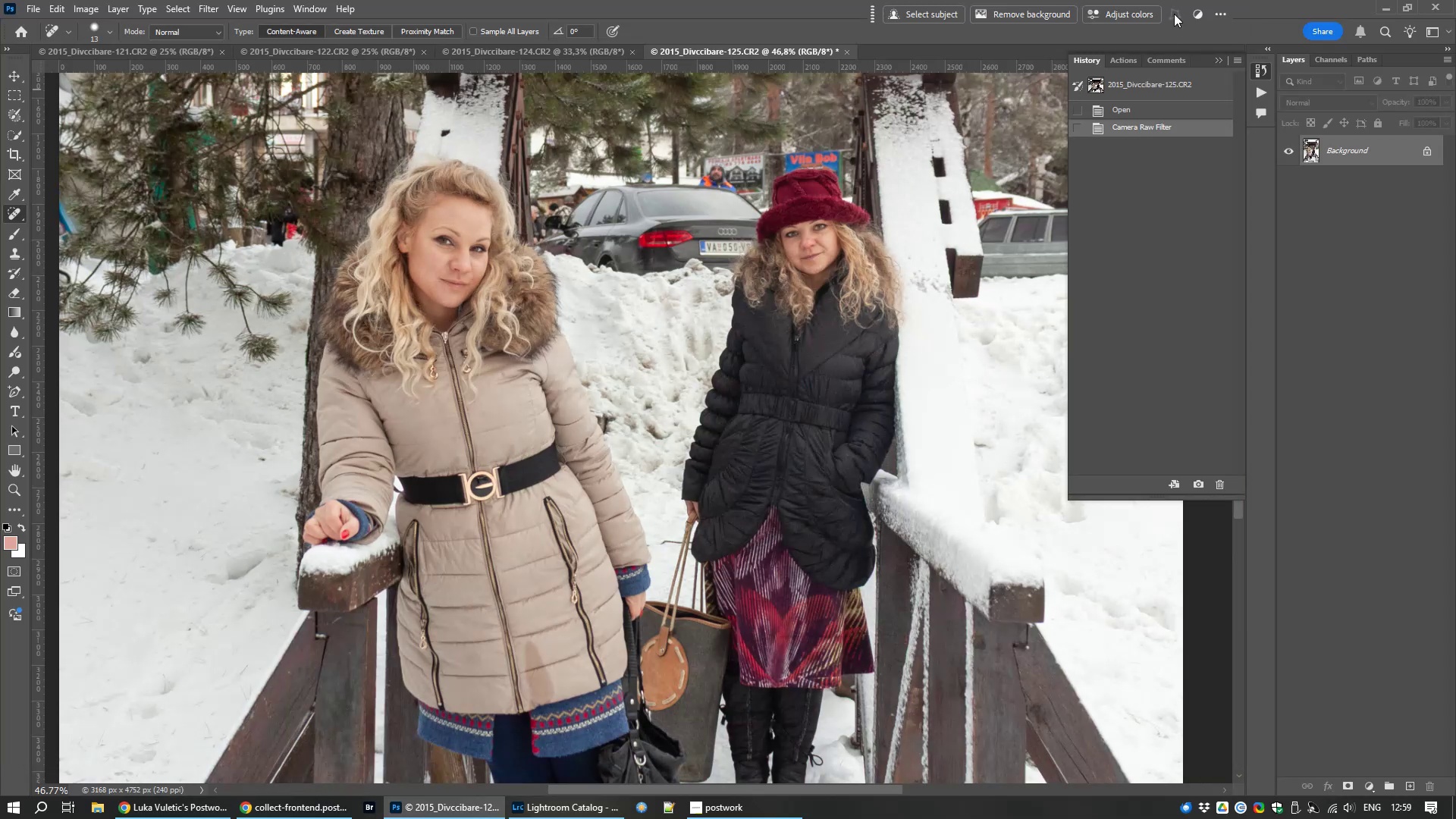 
left_click([1218, 58])
 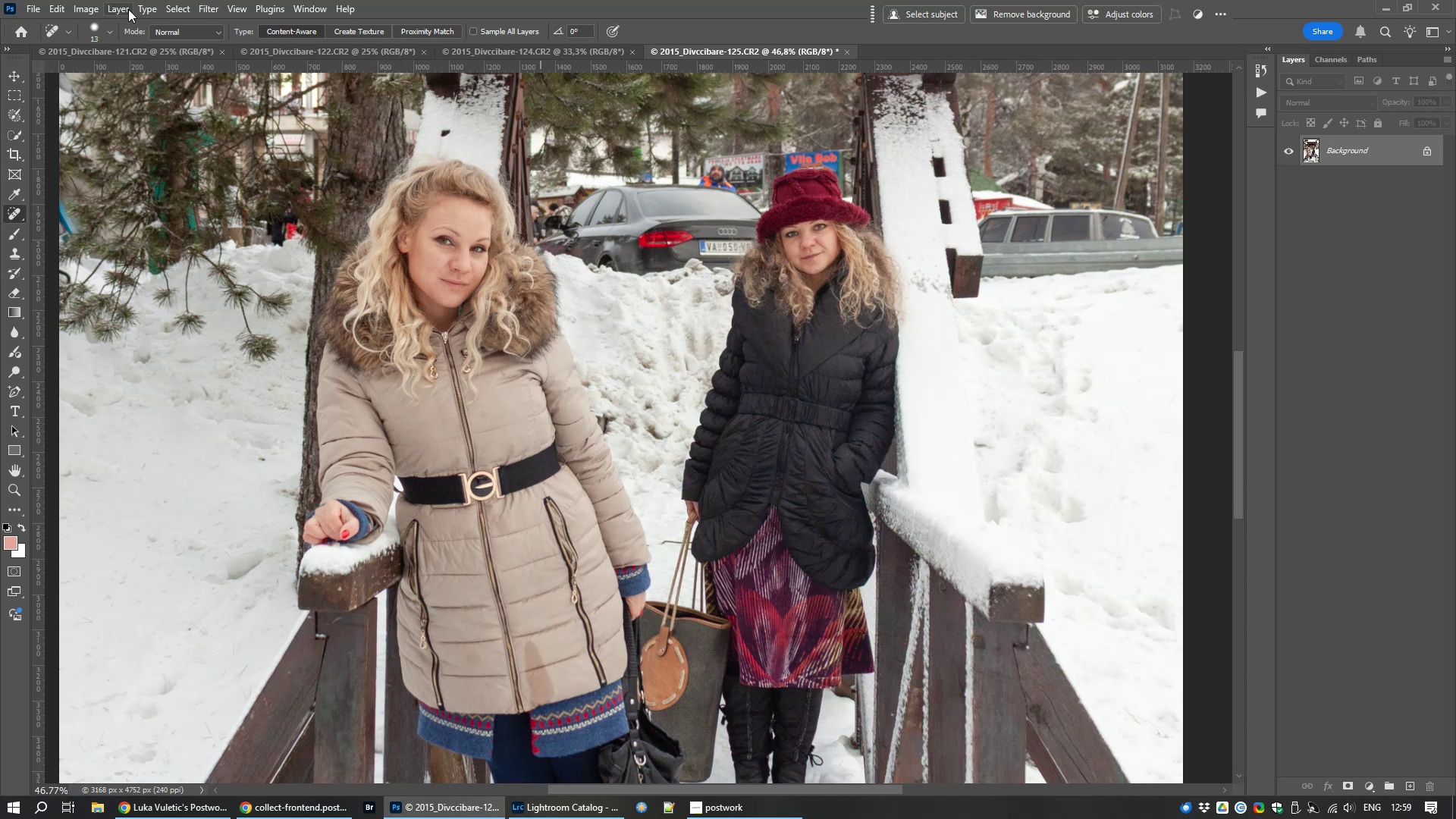 
left_click([111, 8])
 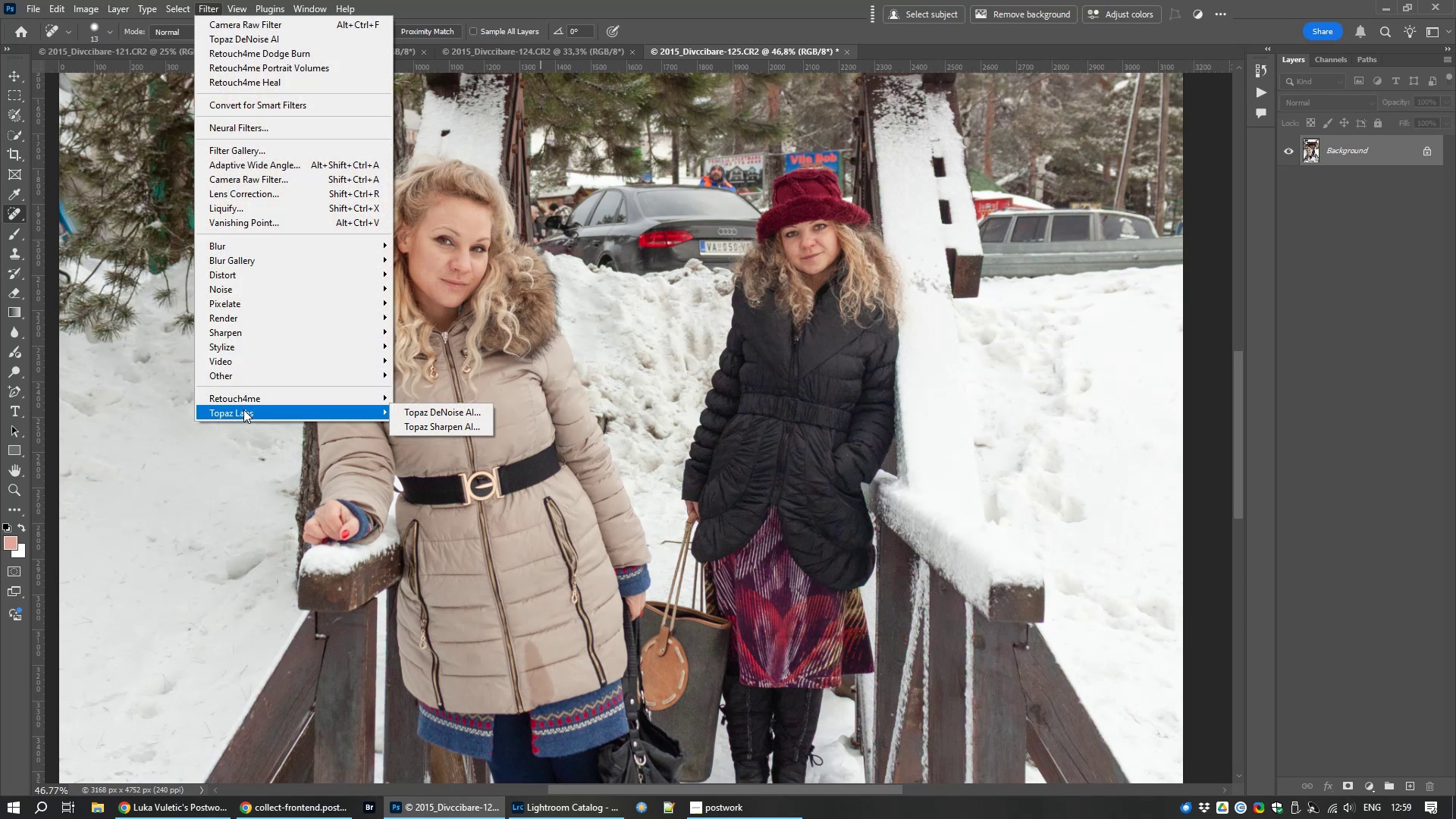 
wait(5.15)
 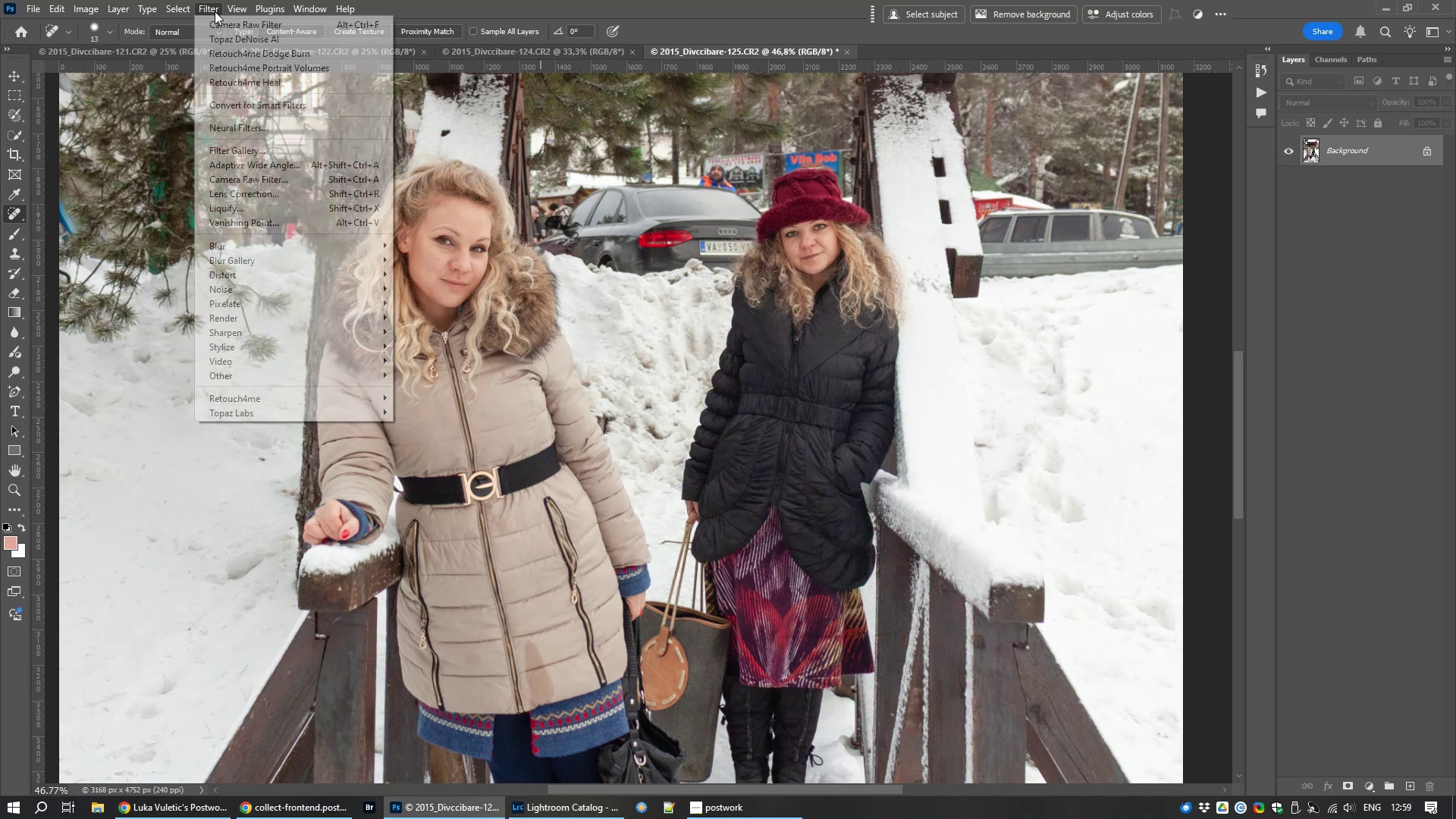 
mouse_move([266, 403])
 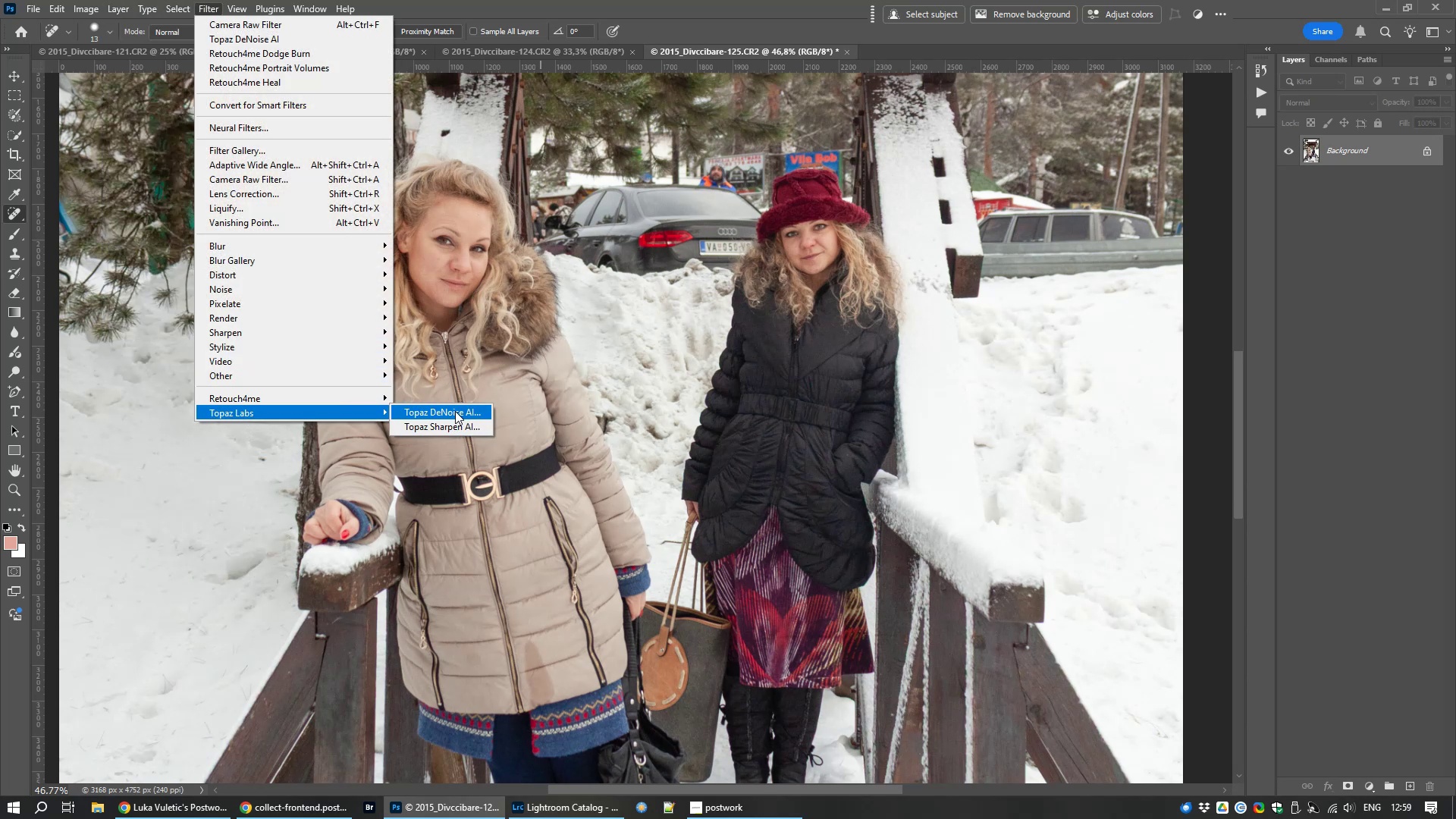 
left_click([455, 411])
 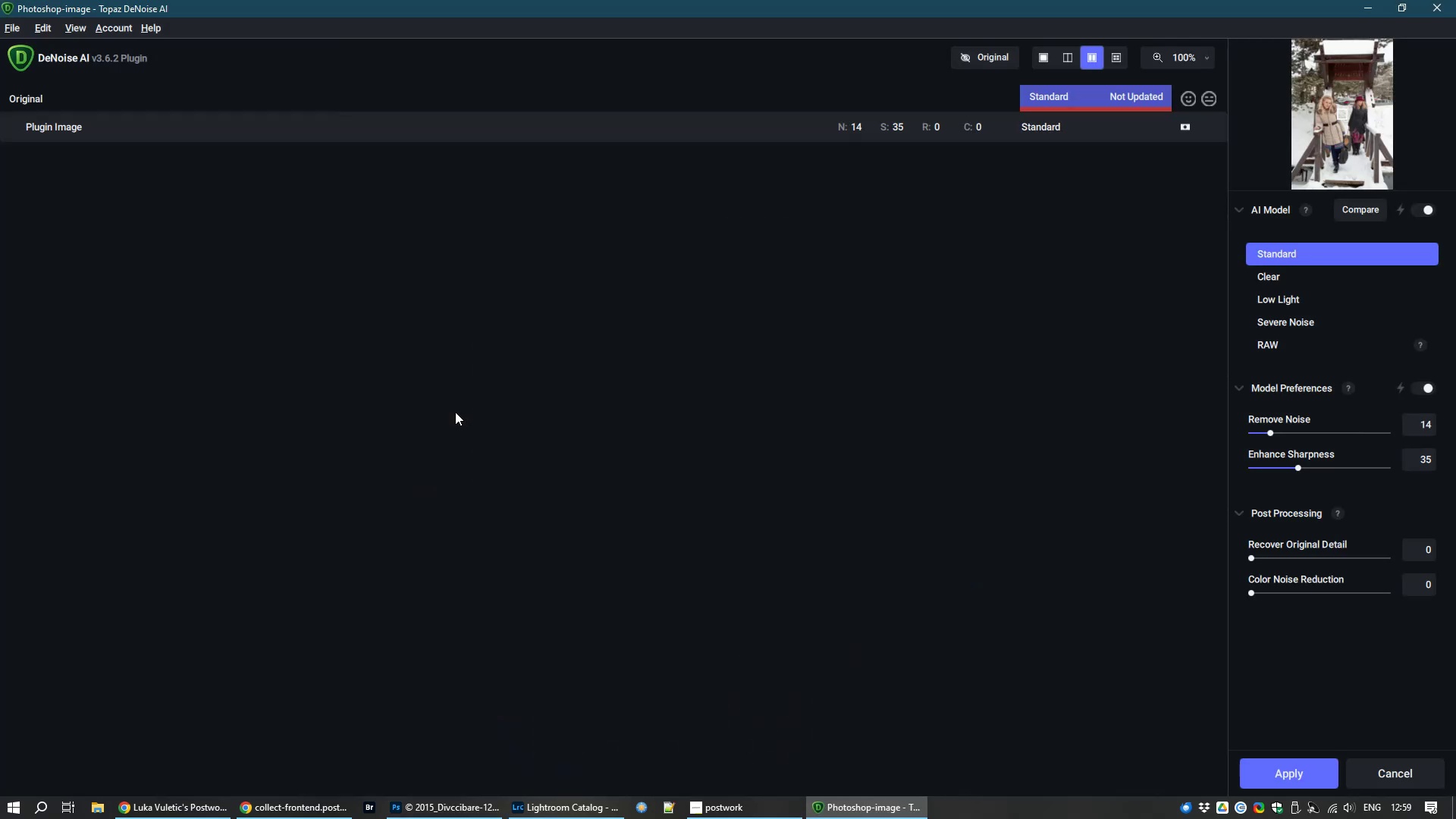 
left_click([262, 247])
 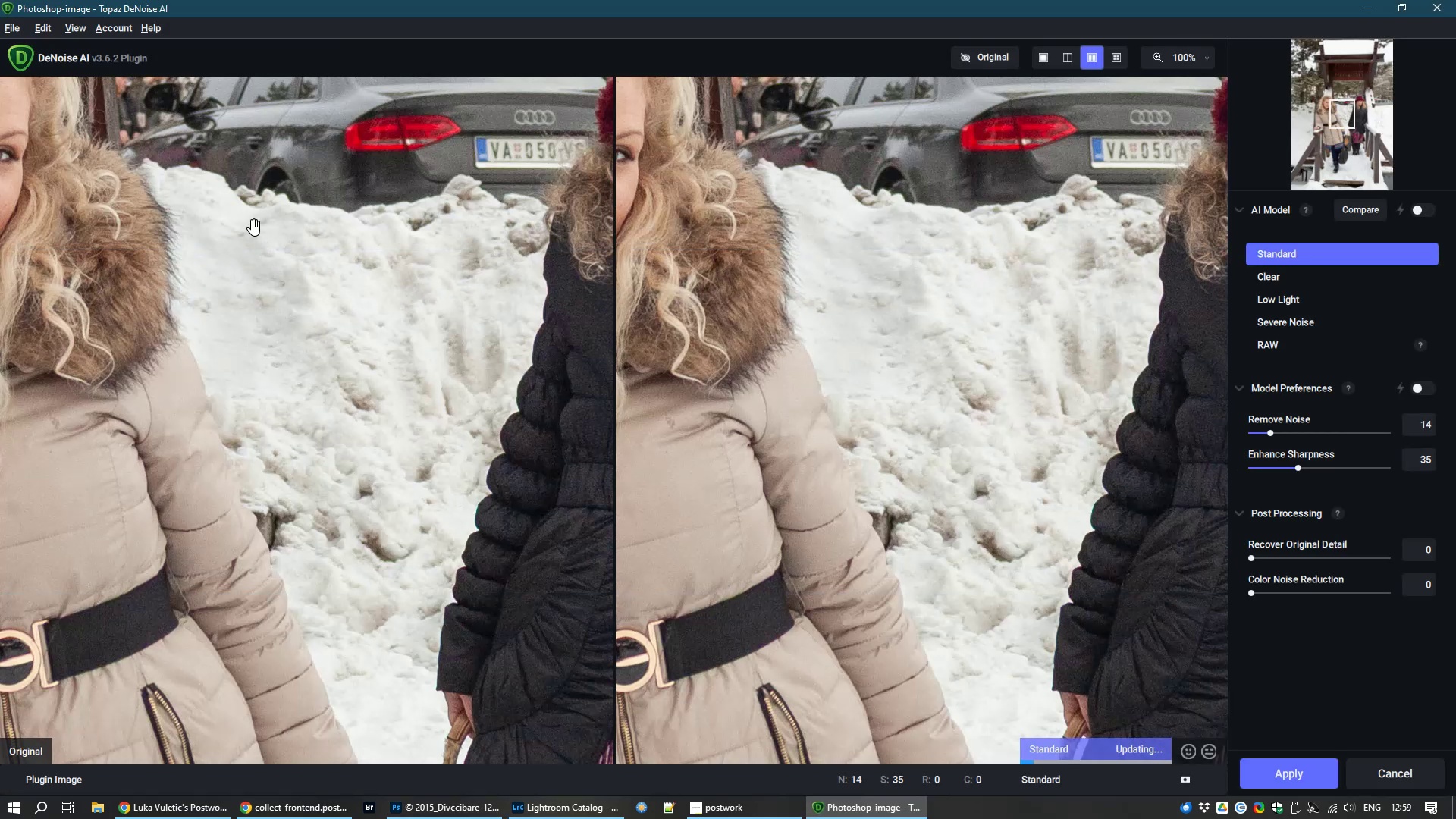 
left_click_drag(start_coordinate=[255, 224], to_coordinate=[578, 393])
 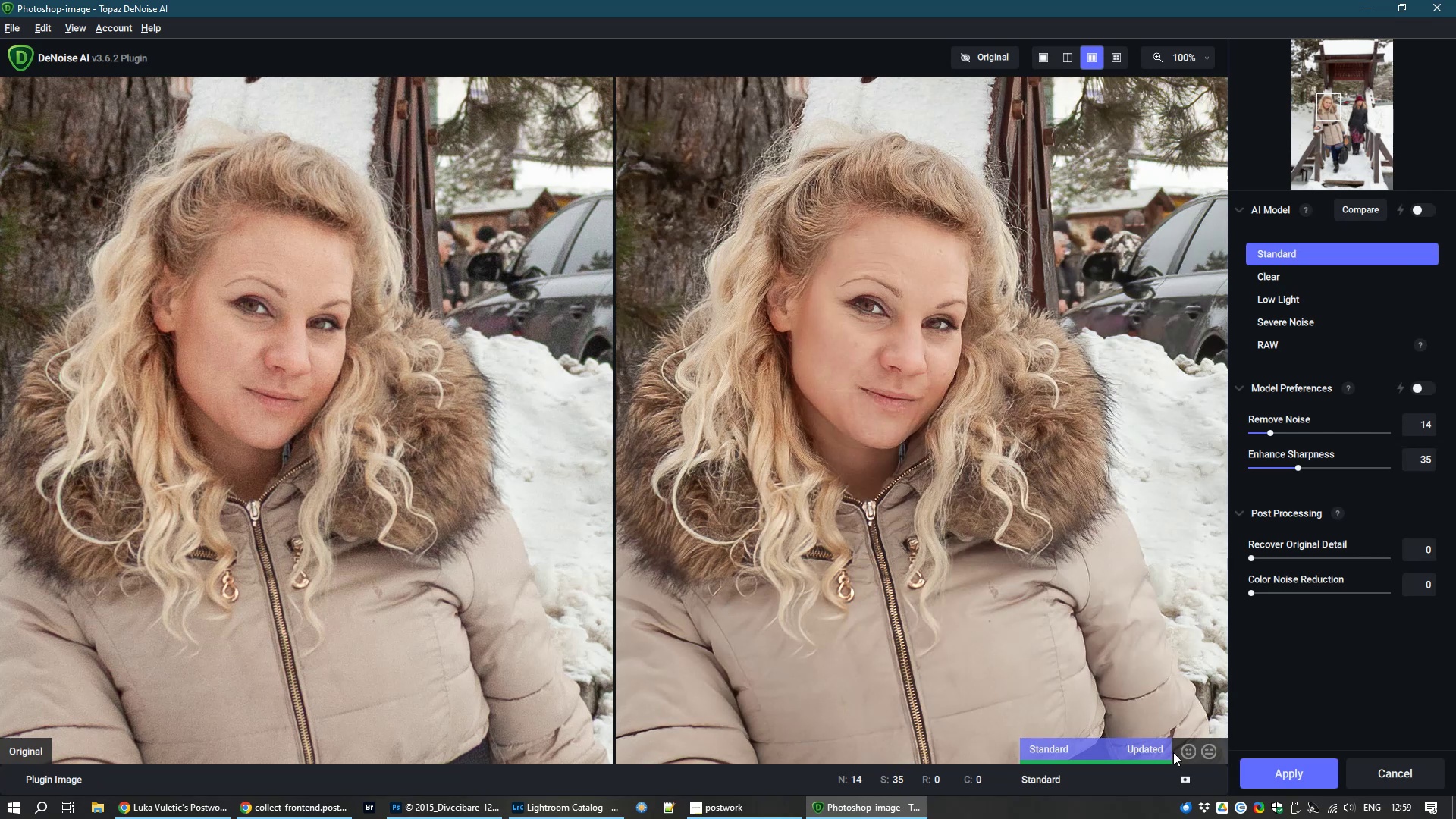 
wait(5.3)
 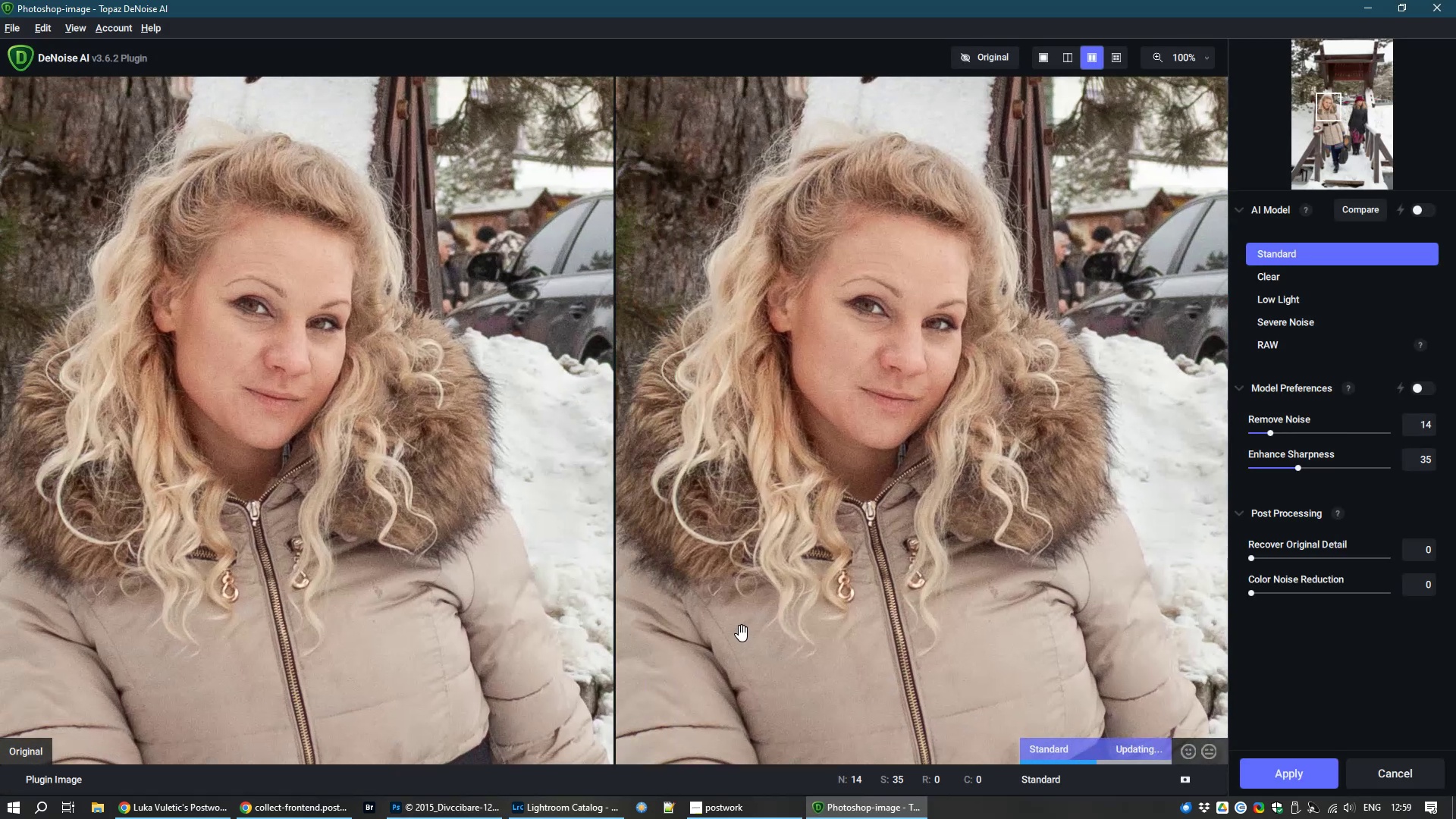 
left_click([1308, 777])
 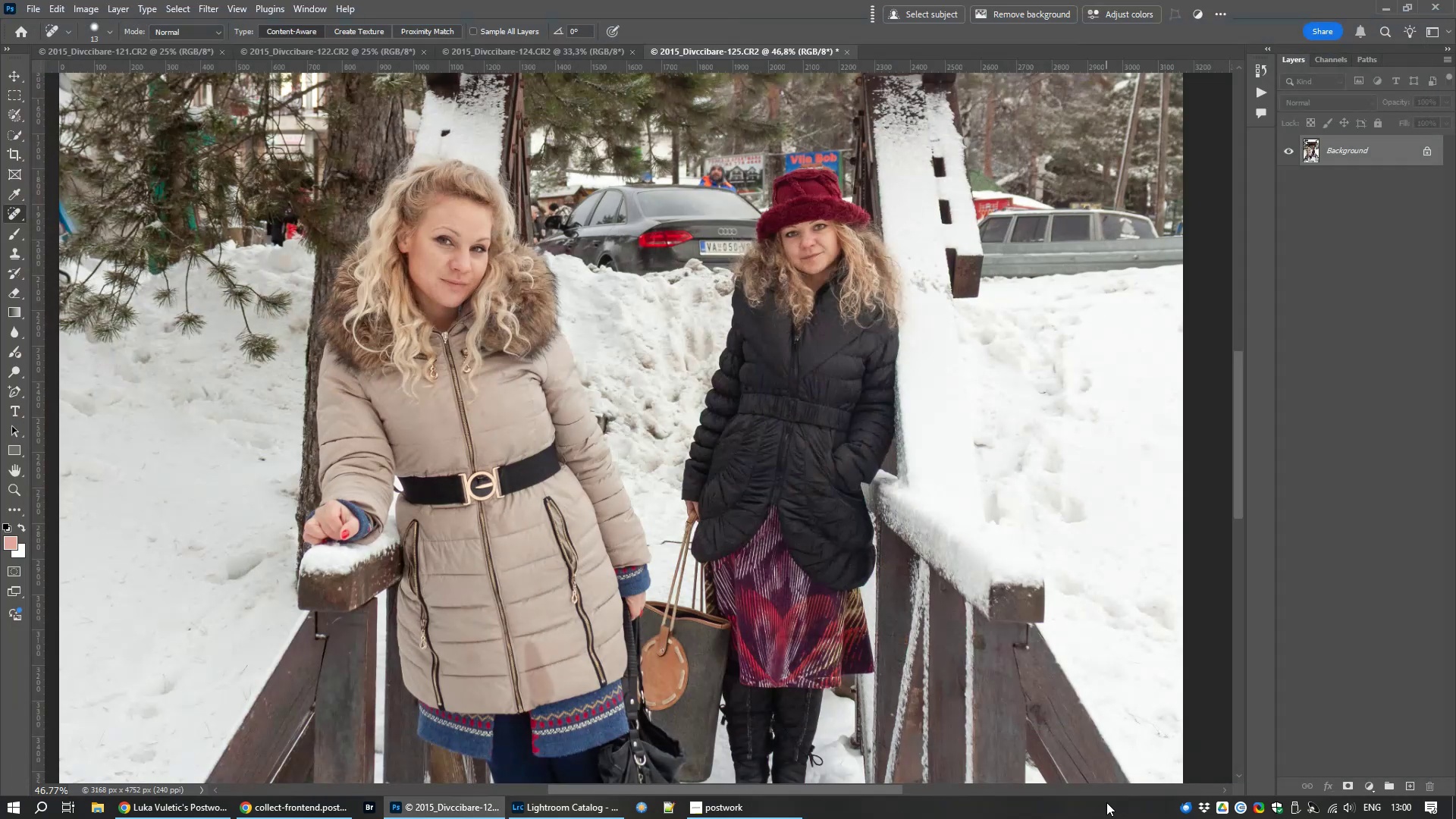 
wait(25.16)
 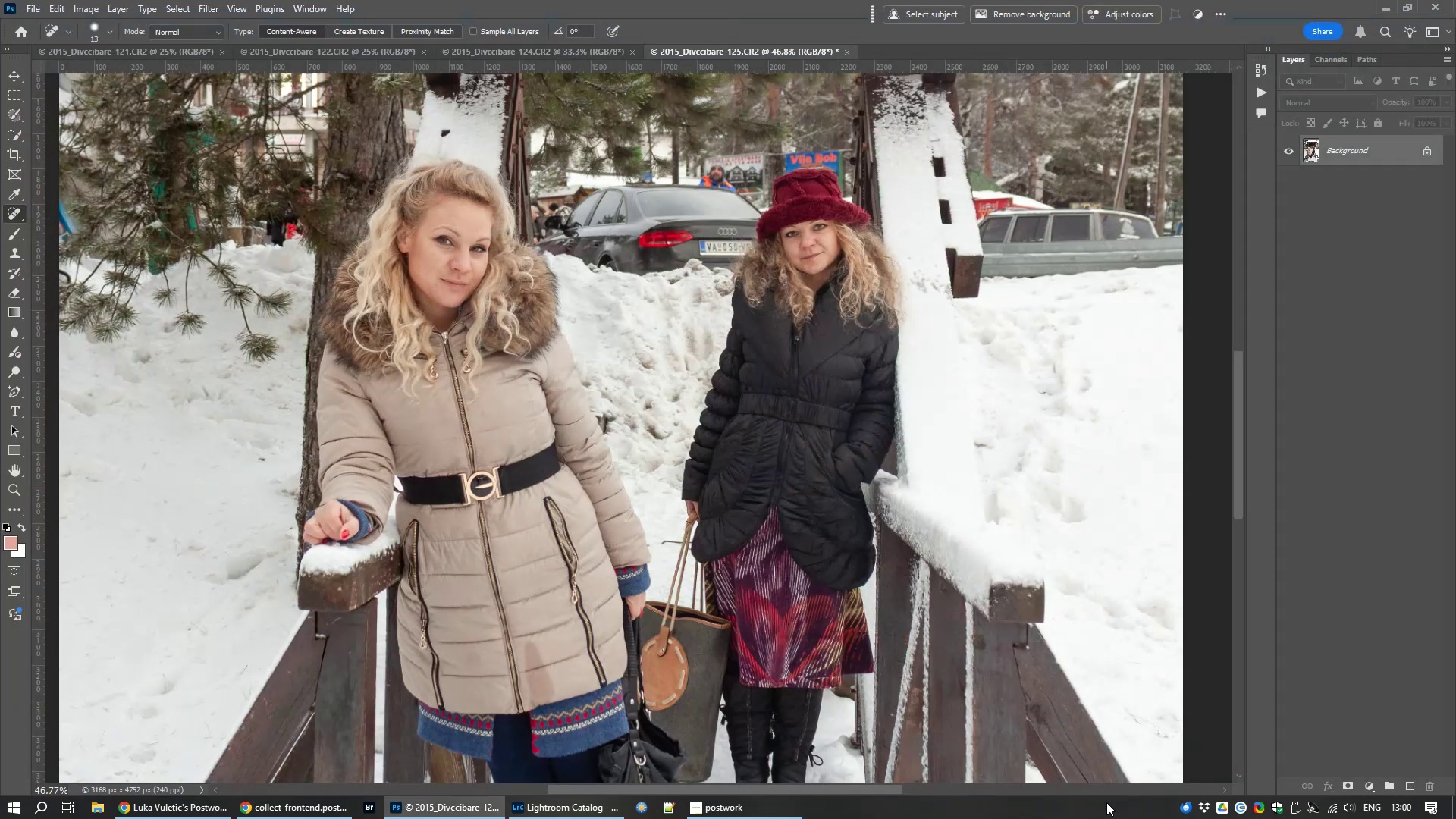 
type(jjj)
 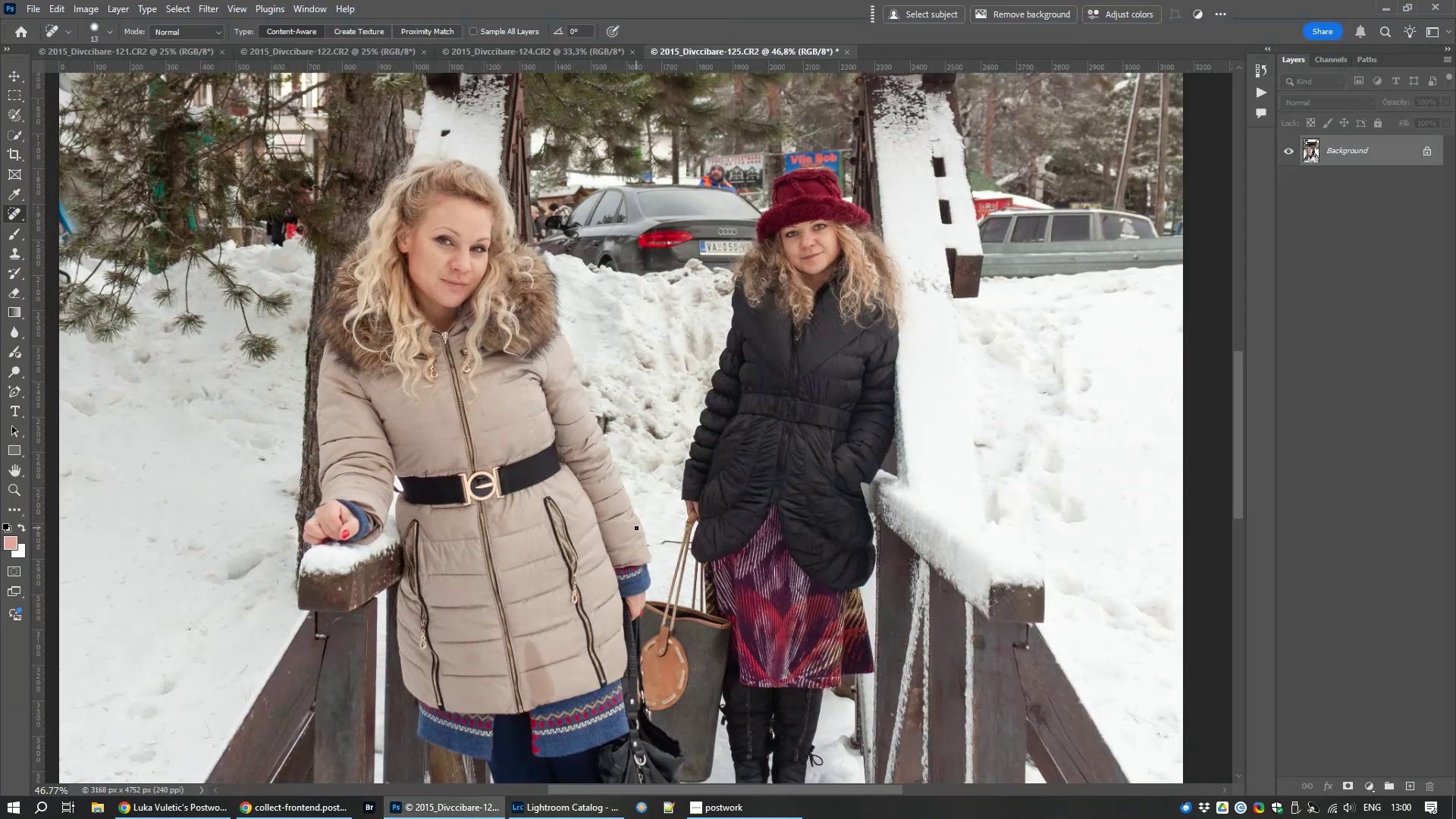 
scroll: coordinate [504, 383], scroll_direction: up, amount: 21.0
 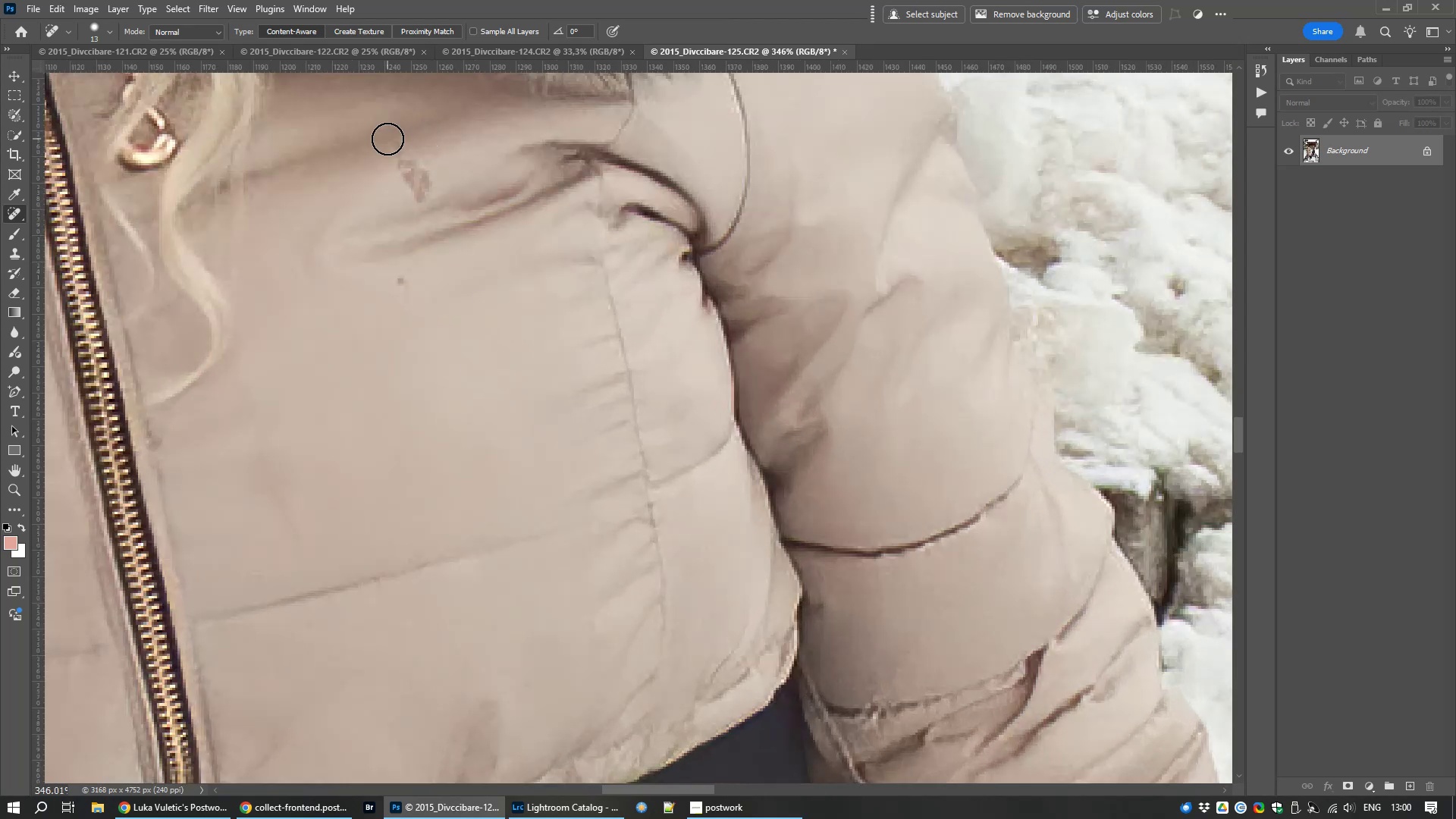 
left_click_drag(start_coordinate=[395, 153], to_coordinate=[406, 165])
 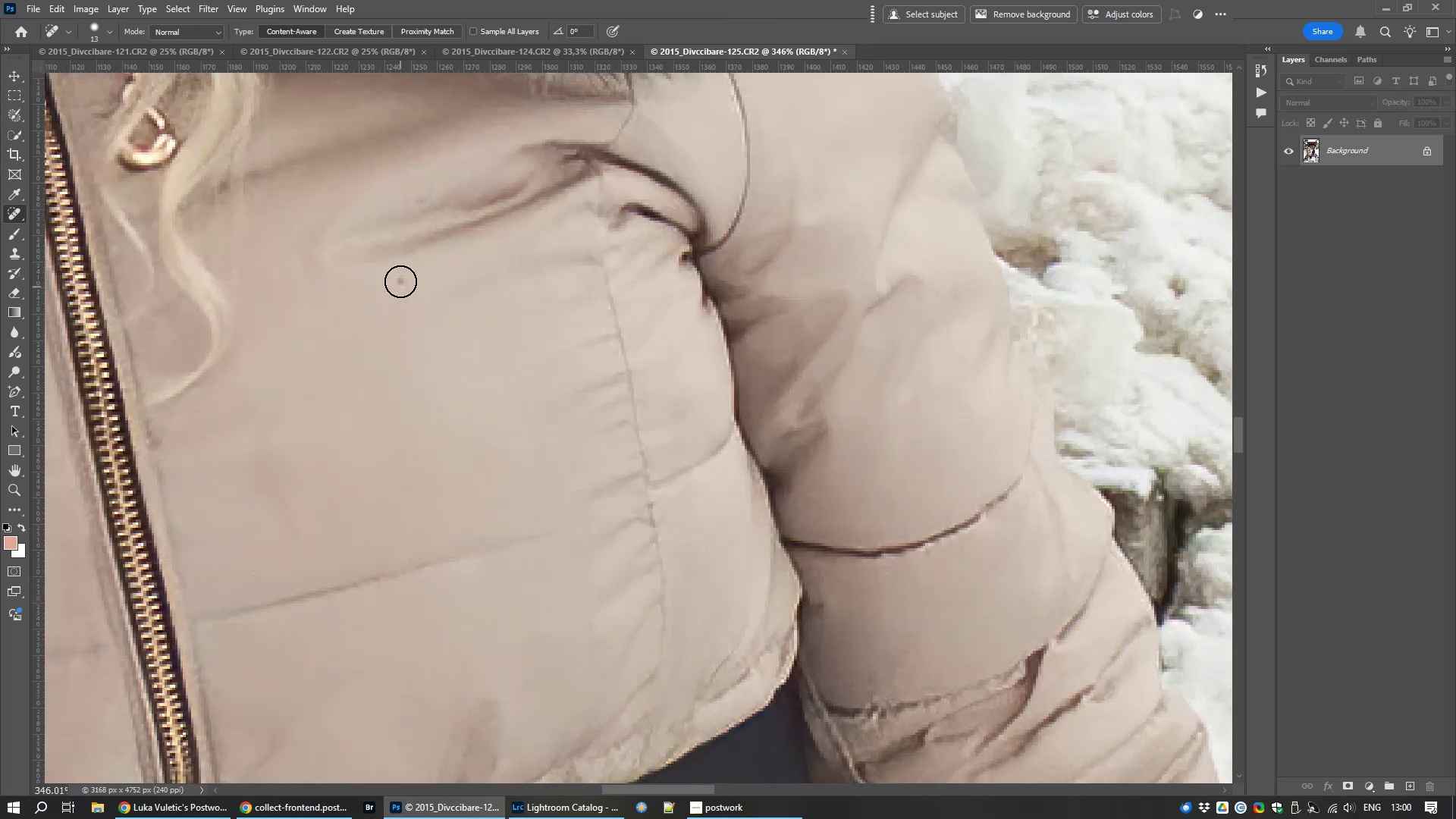 
left_click_drag(start_coordinate=[403, 274], to_coordinate=[391, 300])
 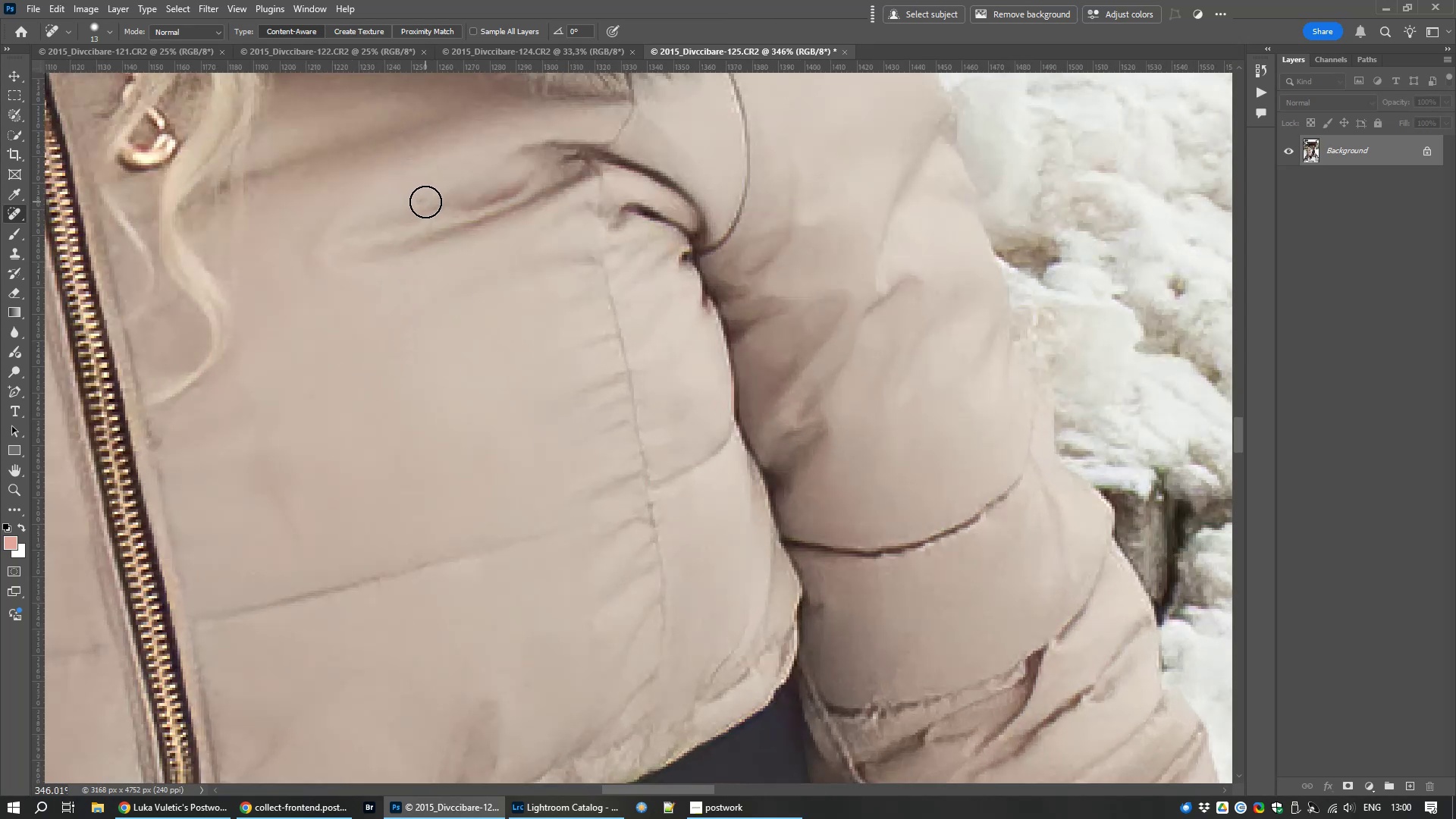 
left_click([425, 199])
 